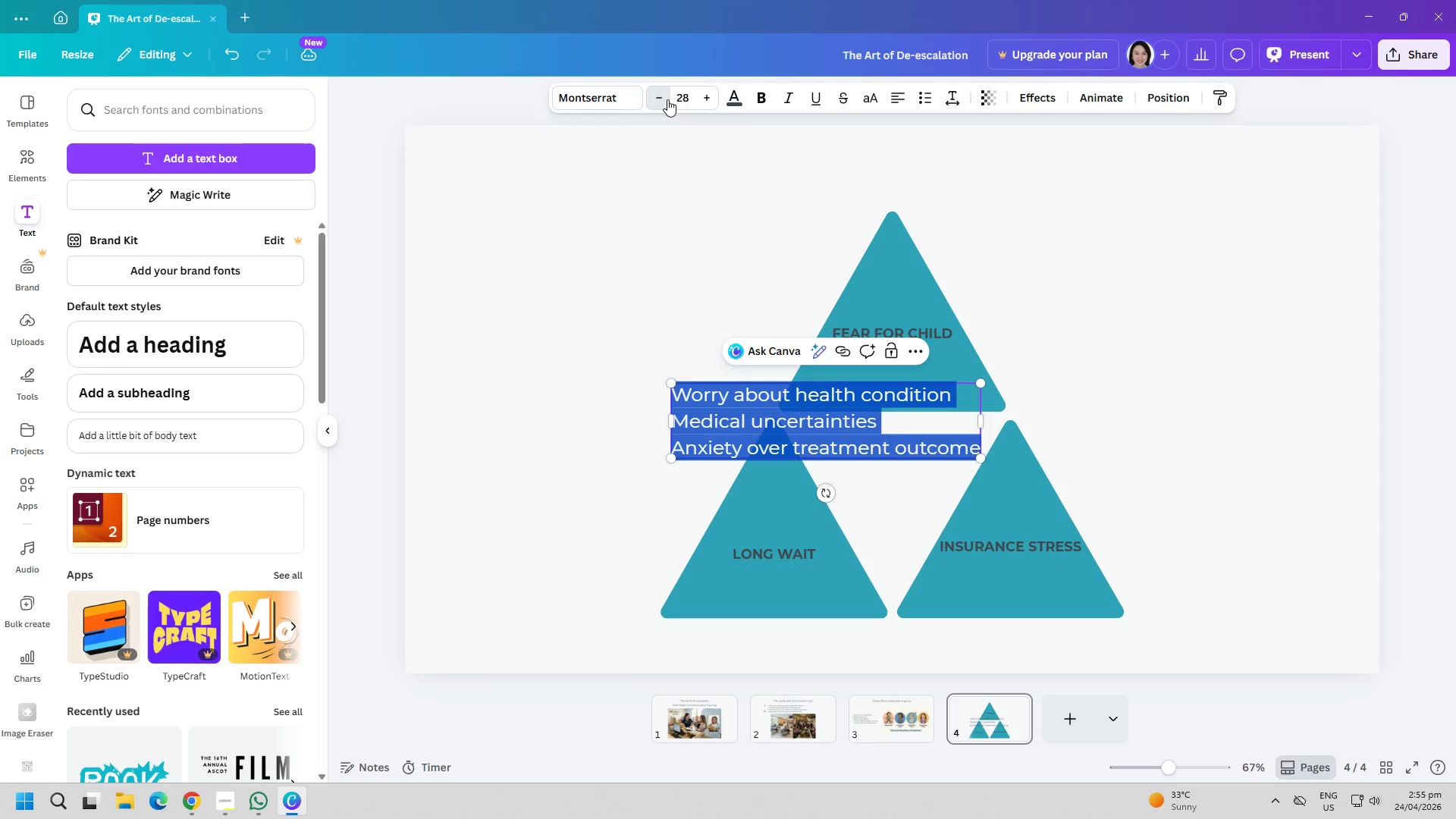 
triple_click([667, 99])
 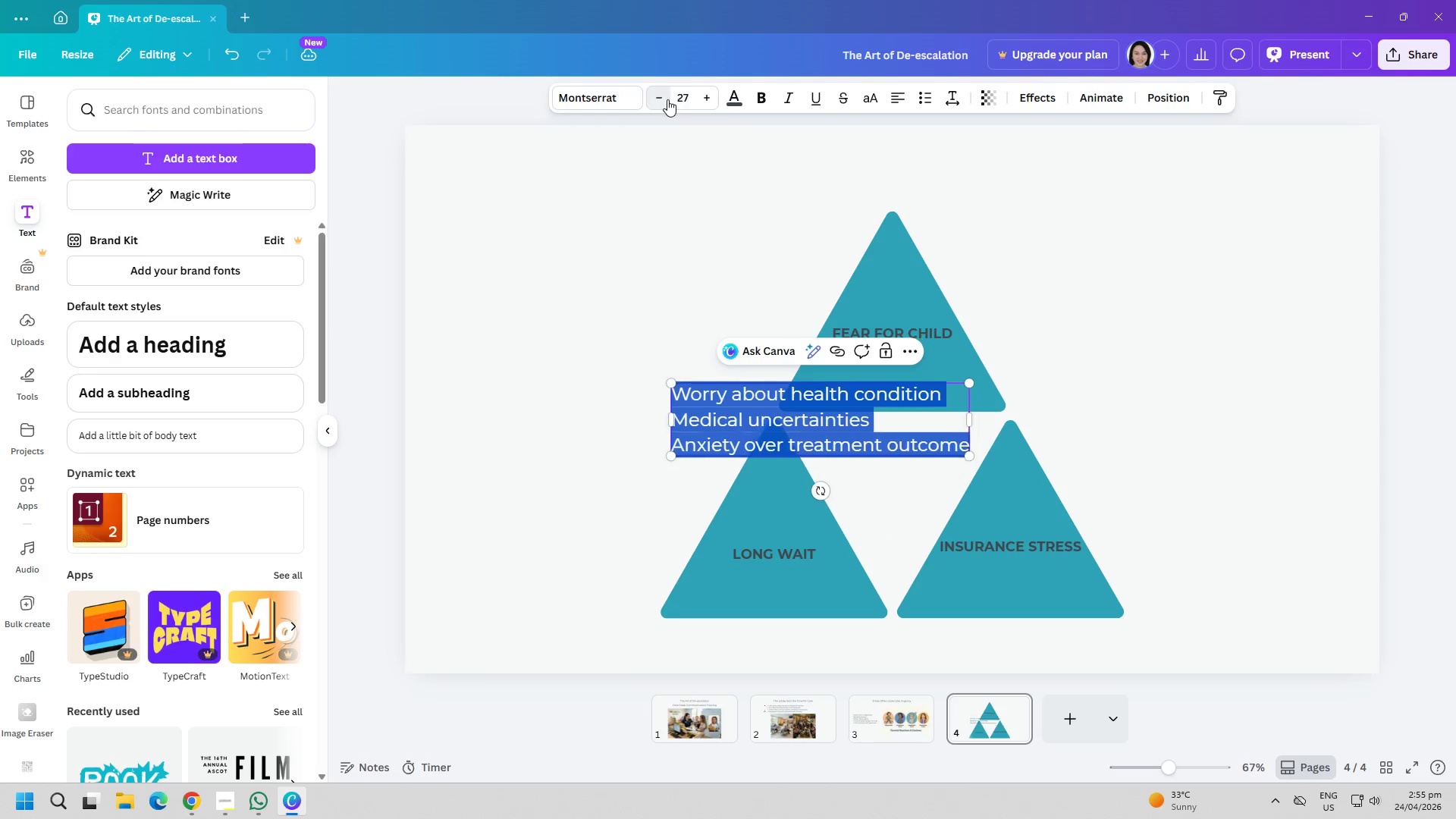 
triple_click([667, 99])
 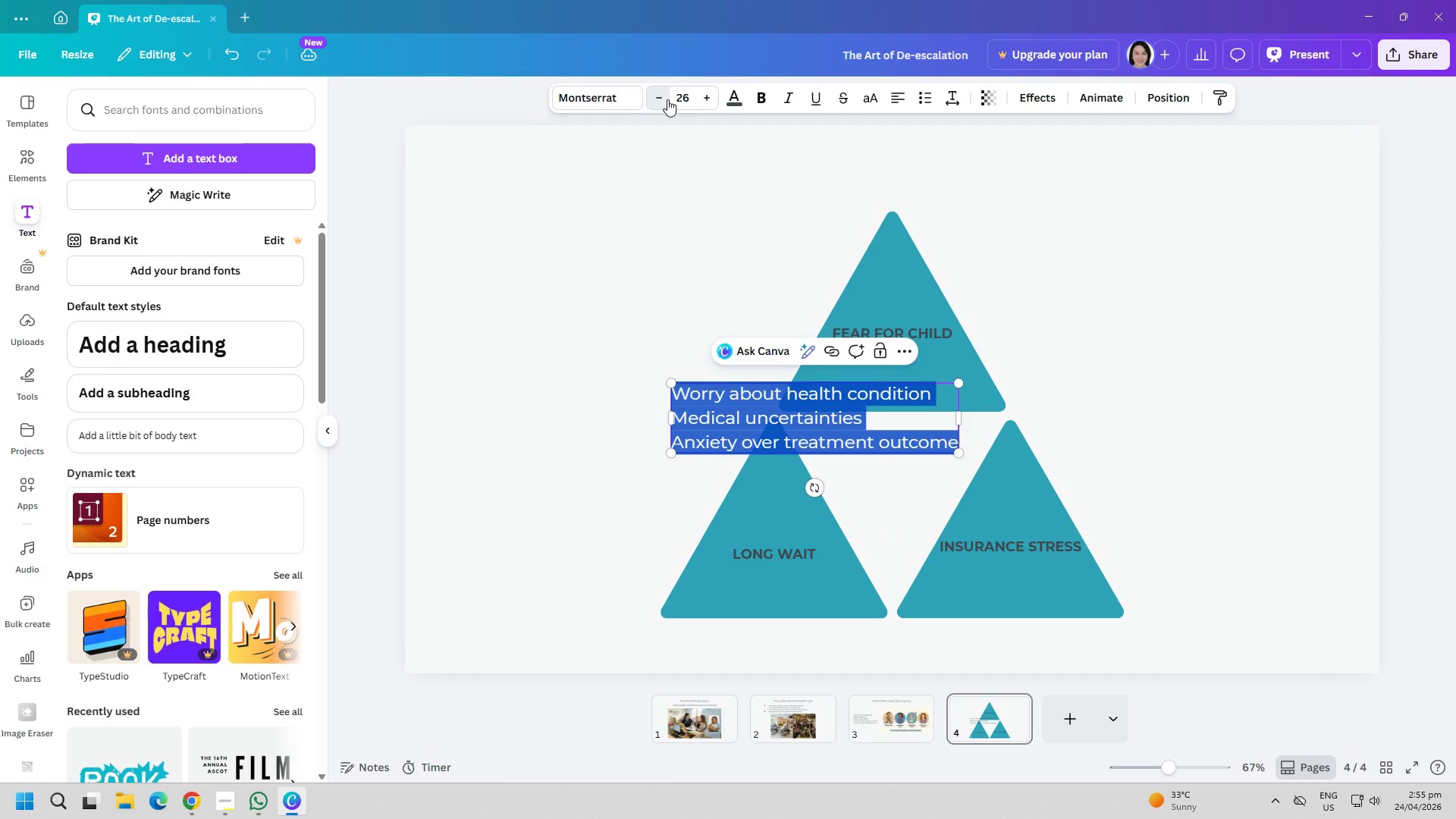 
triple_click([667, 99])
 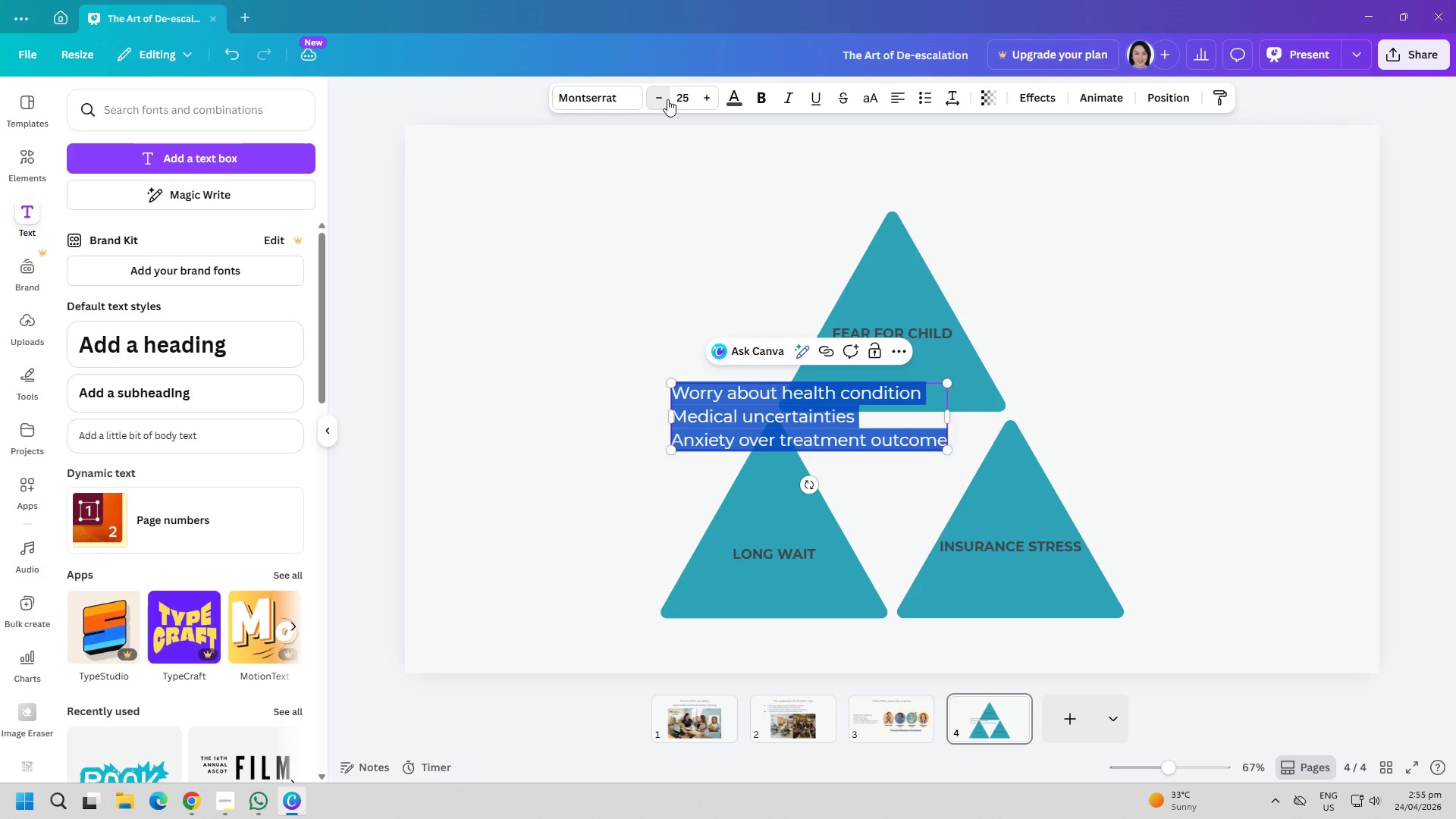 
triple_click([667, 99])
 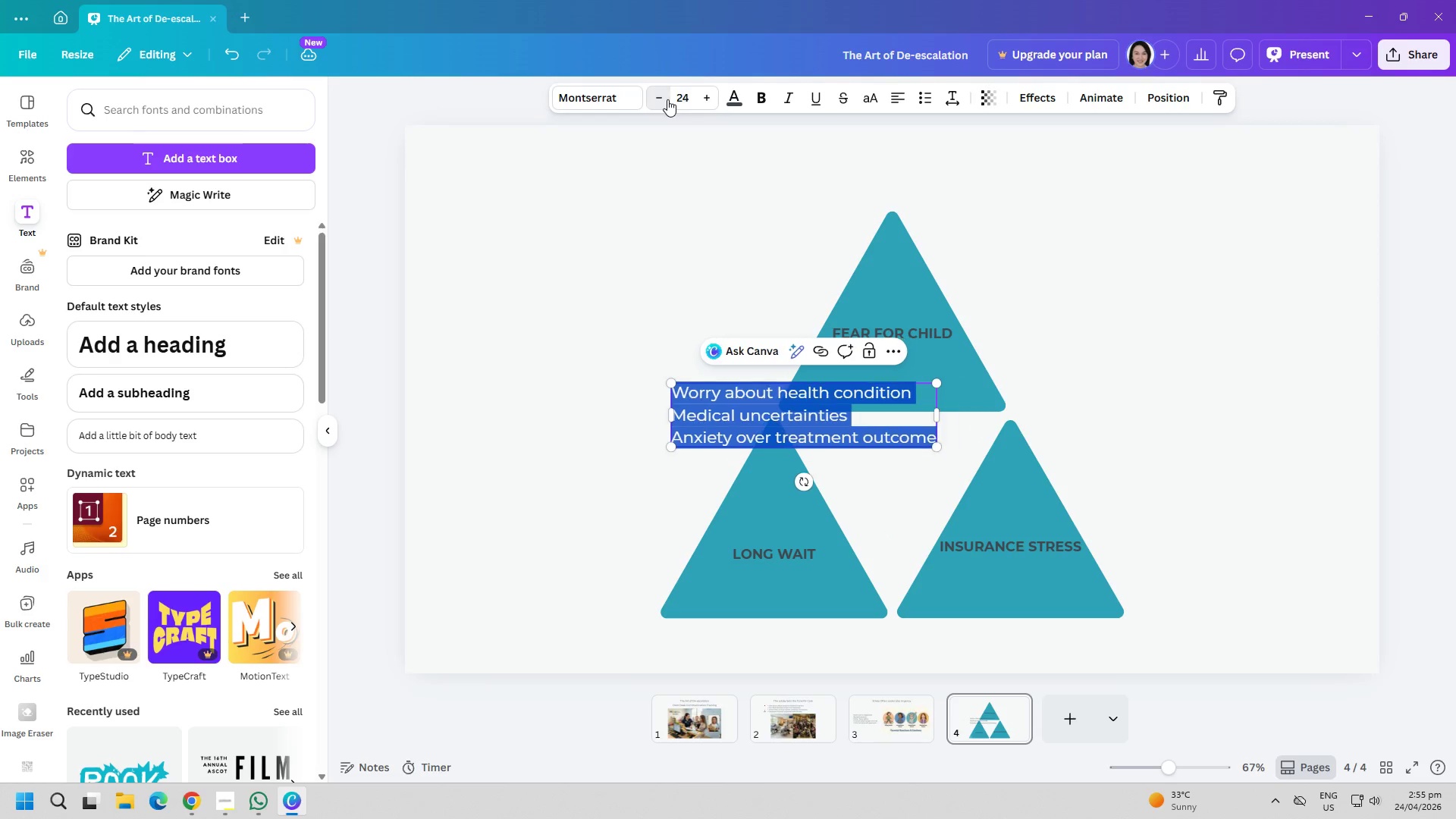 
triple_click([667, 99])
 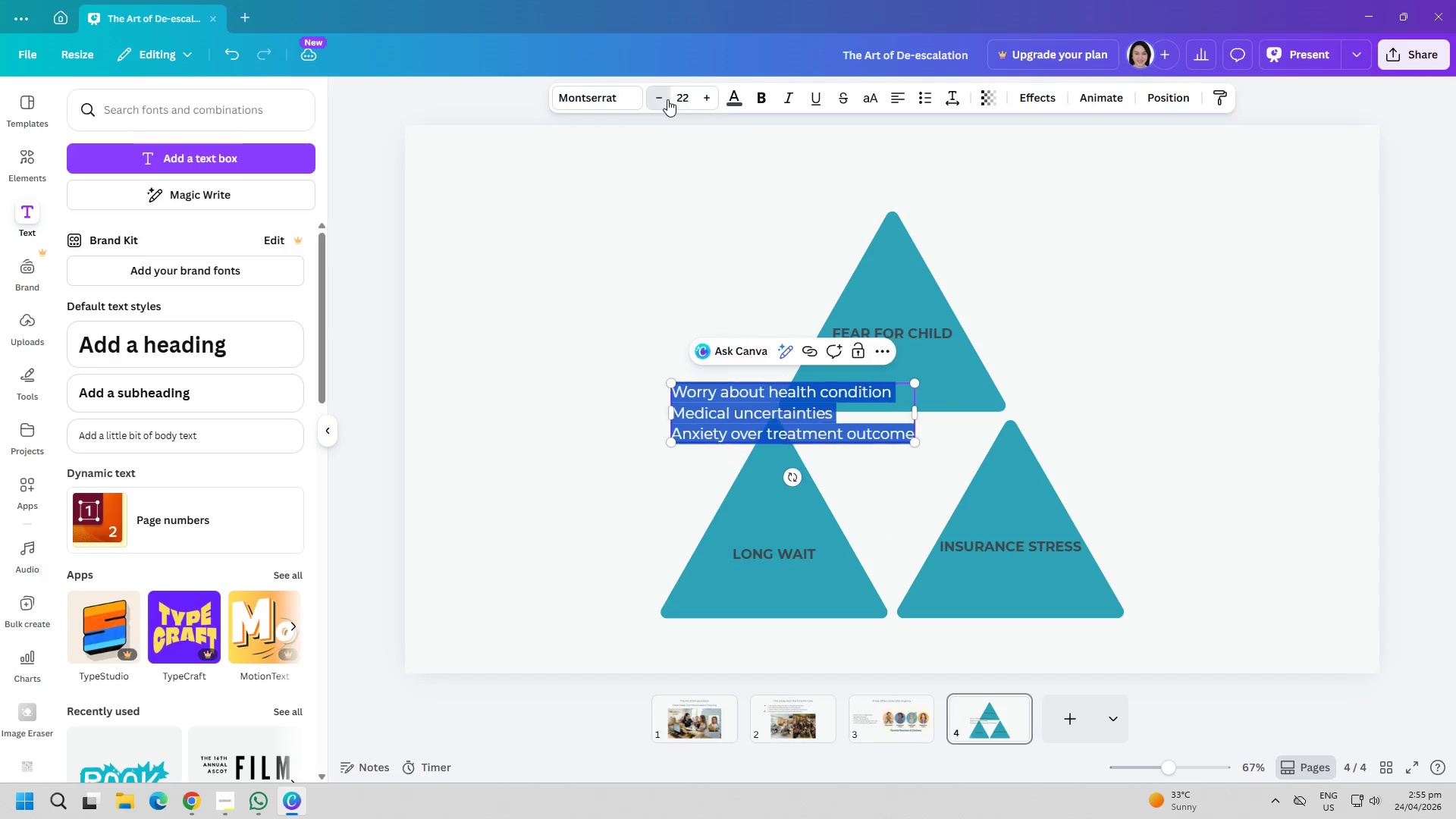 
triple_click([667, 99])
 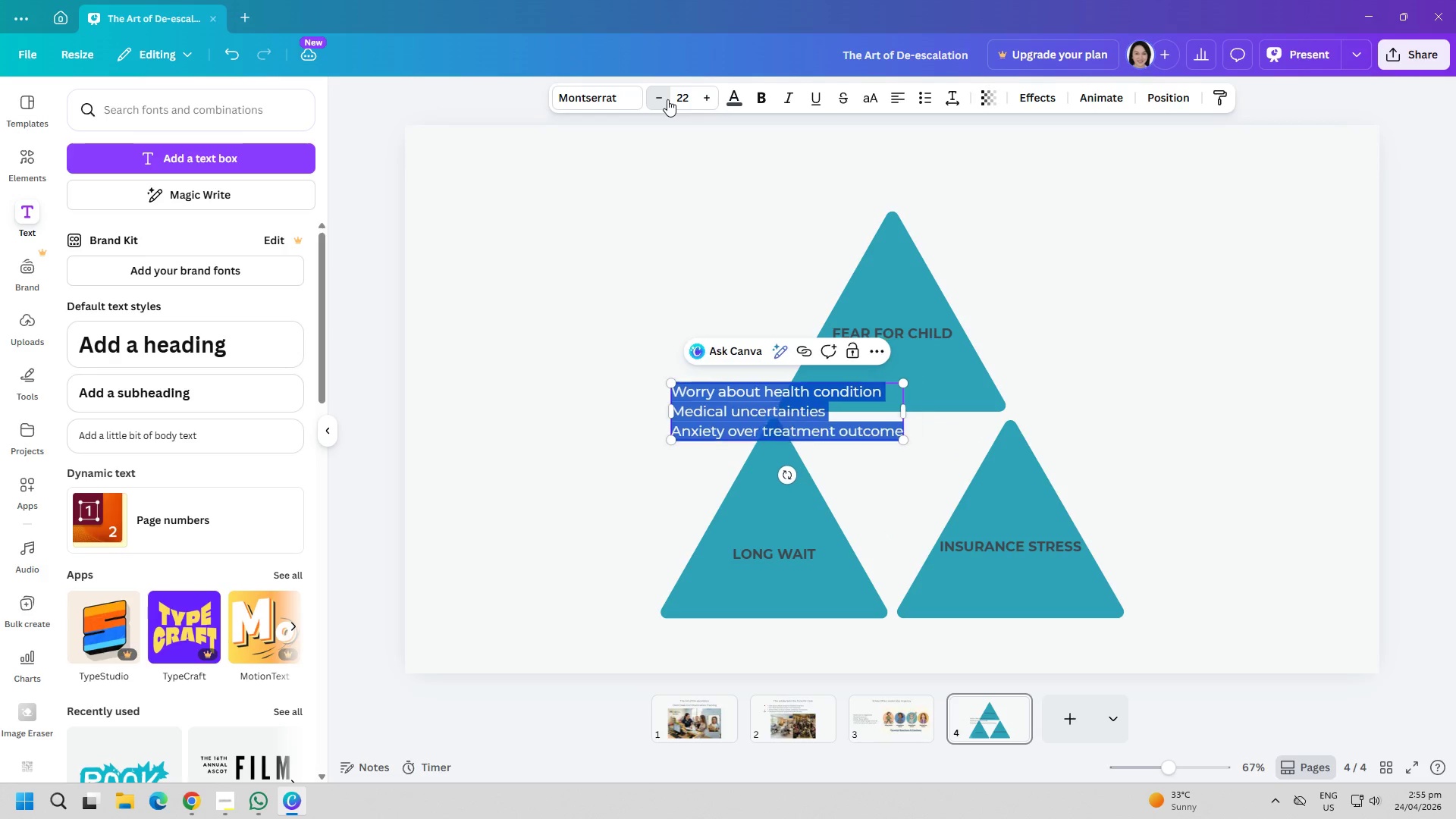 
triple_click([667, 99])
 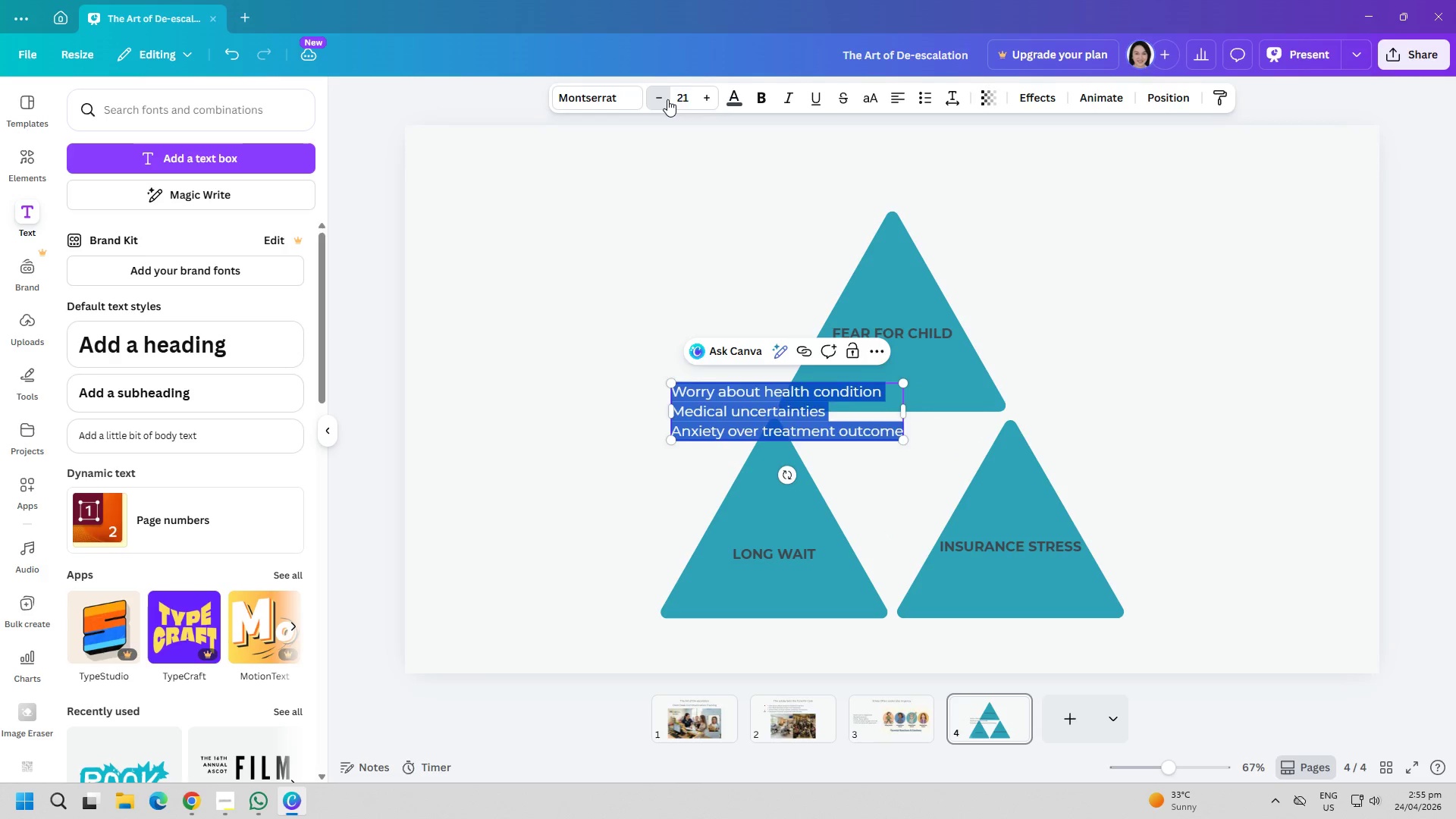 
triple_click([667, 99])
 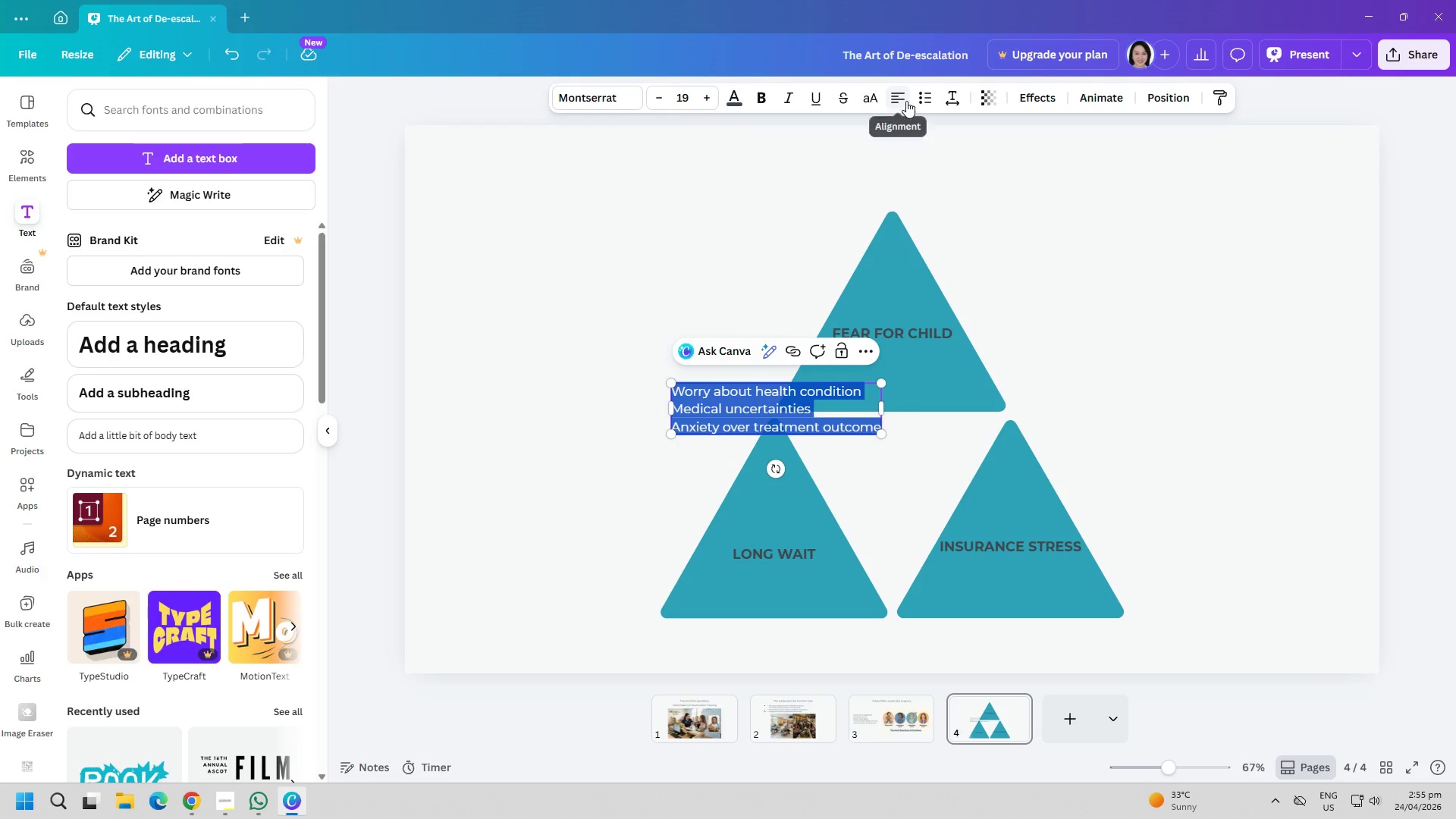 
double_click([903, 99])
 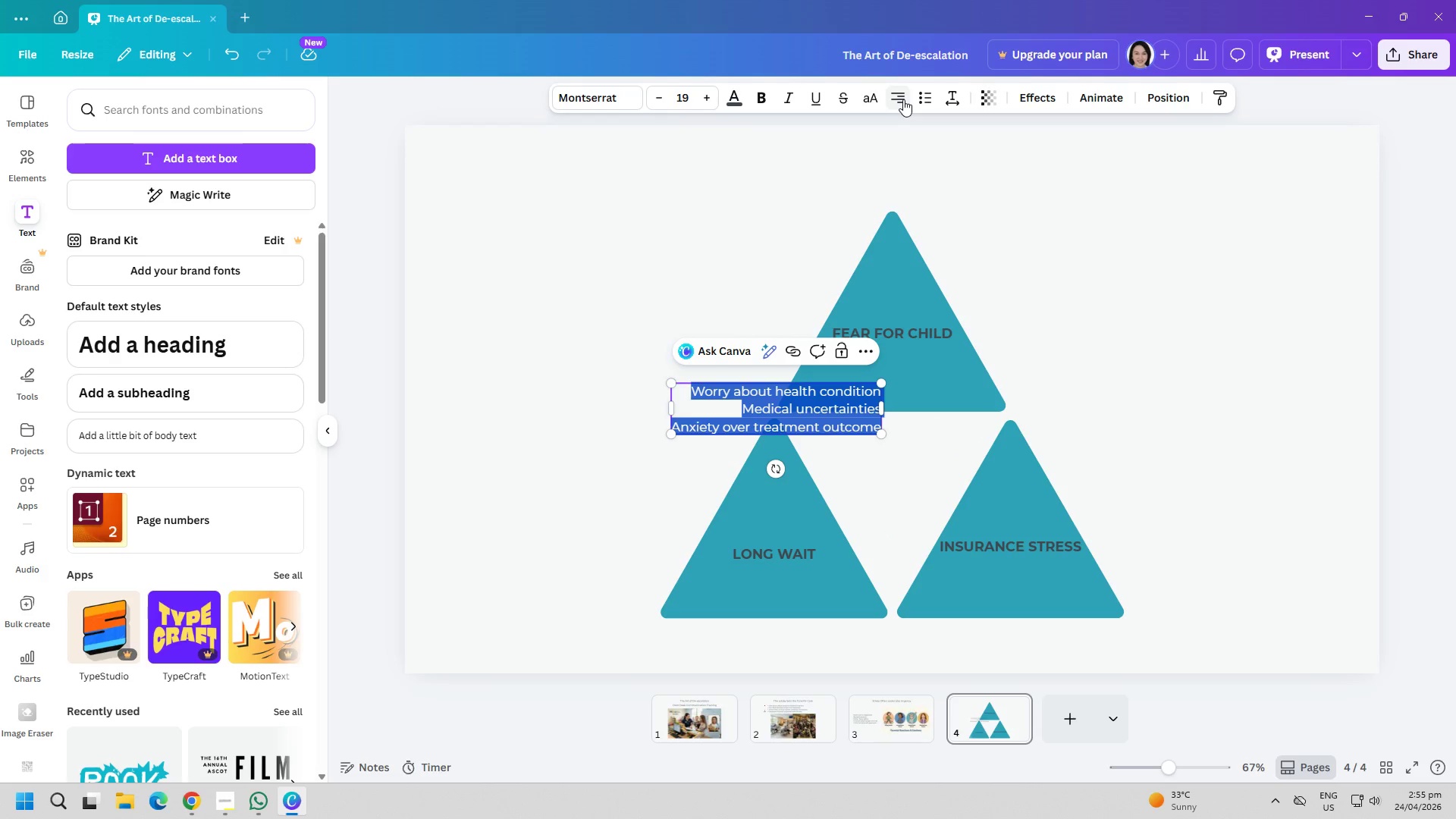 
left_click([903, 99])
 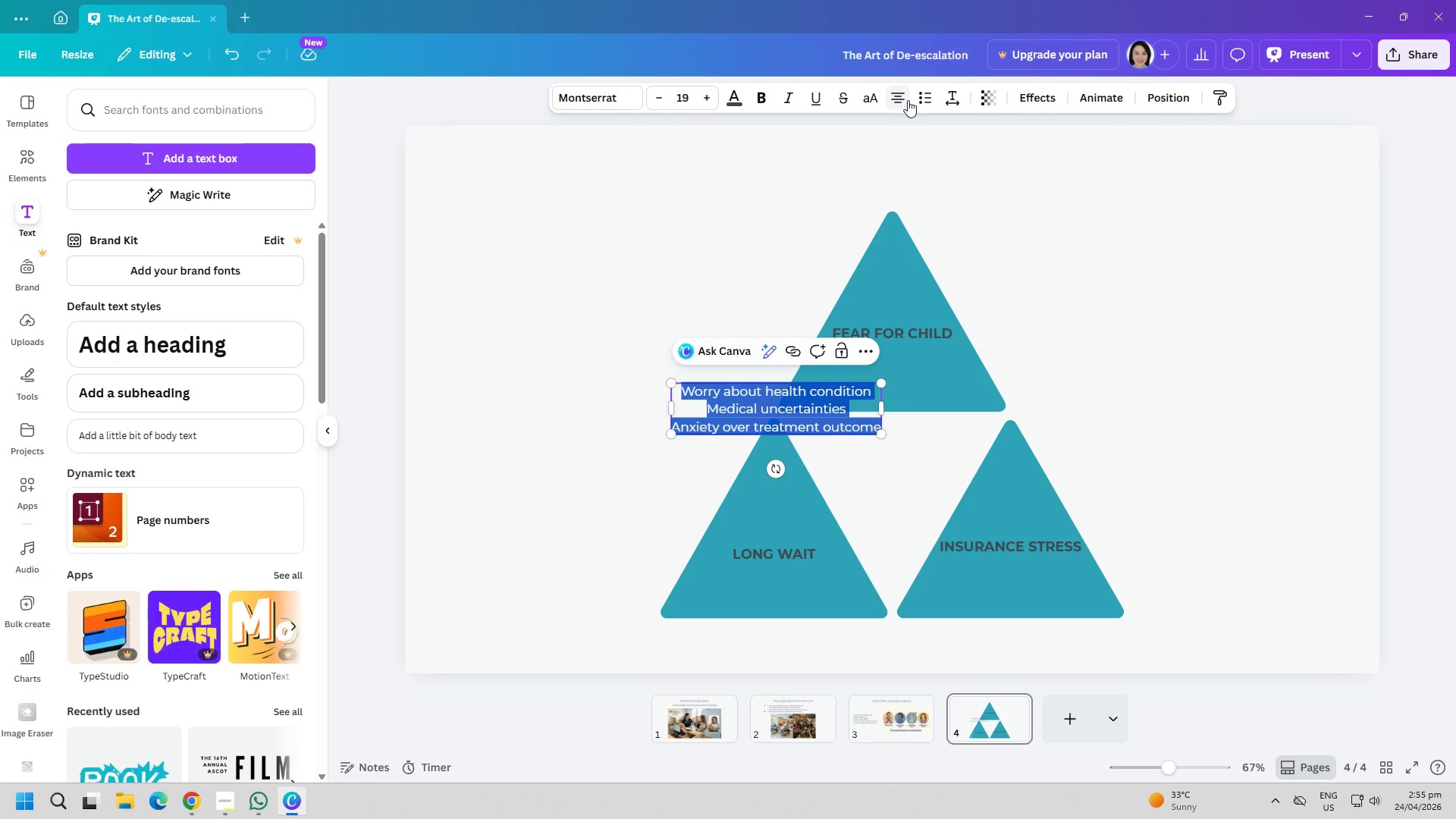 
left_click([1197, 254])
 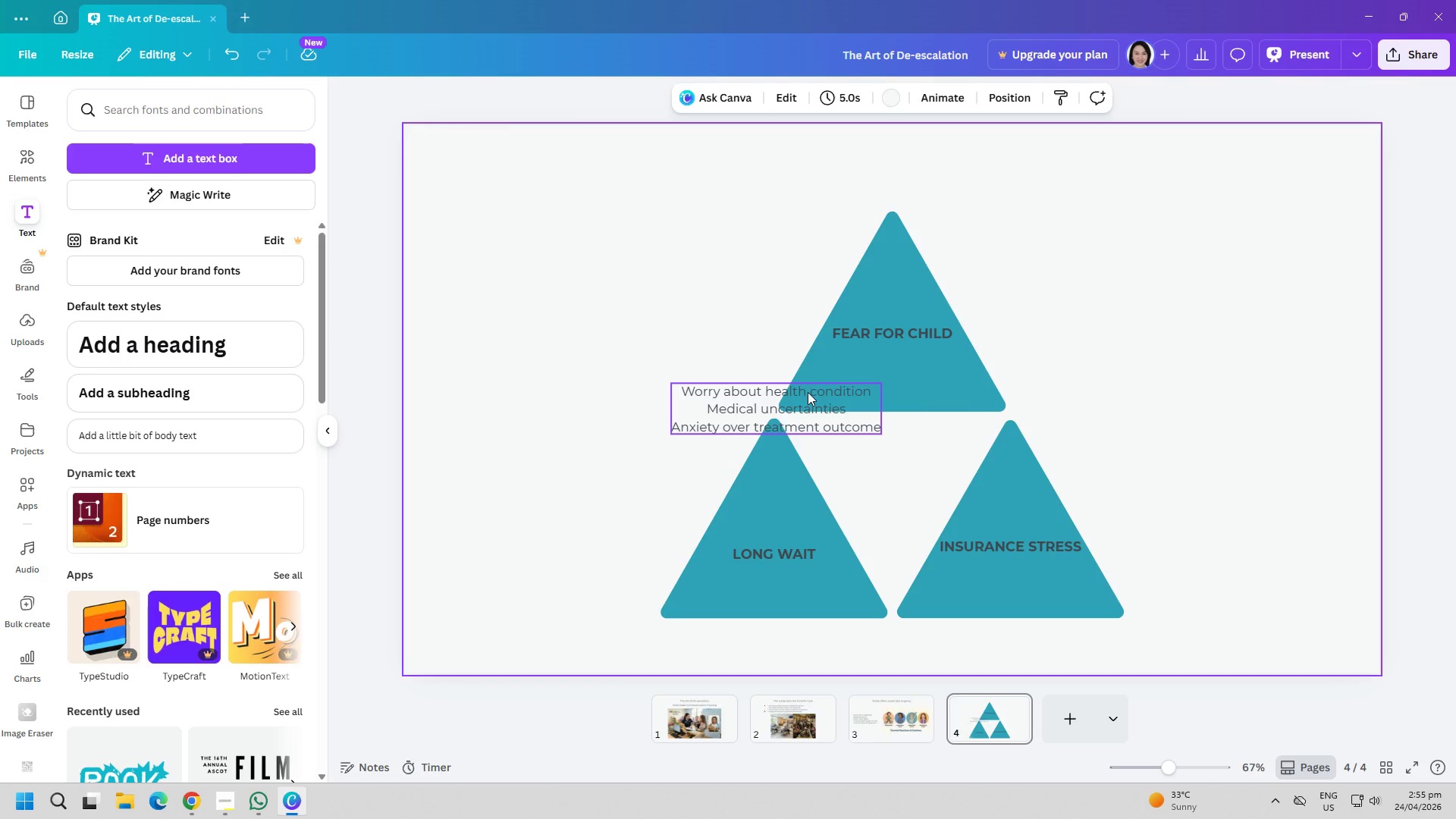 
left_click_drag(start_coordinate=[767, 419], to_coordinate=[896, 391])
 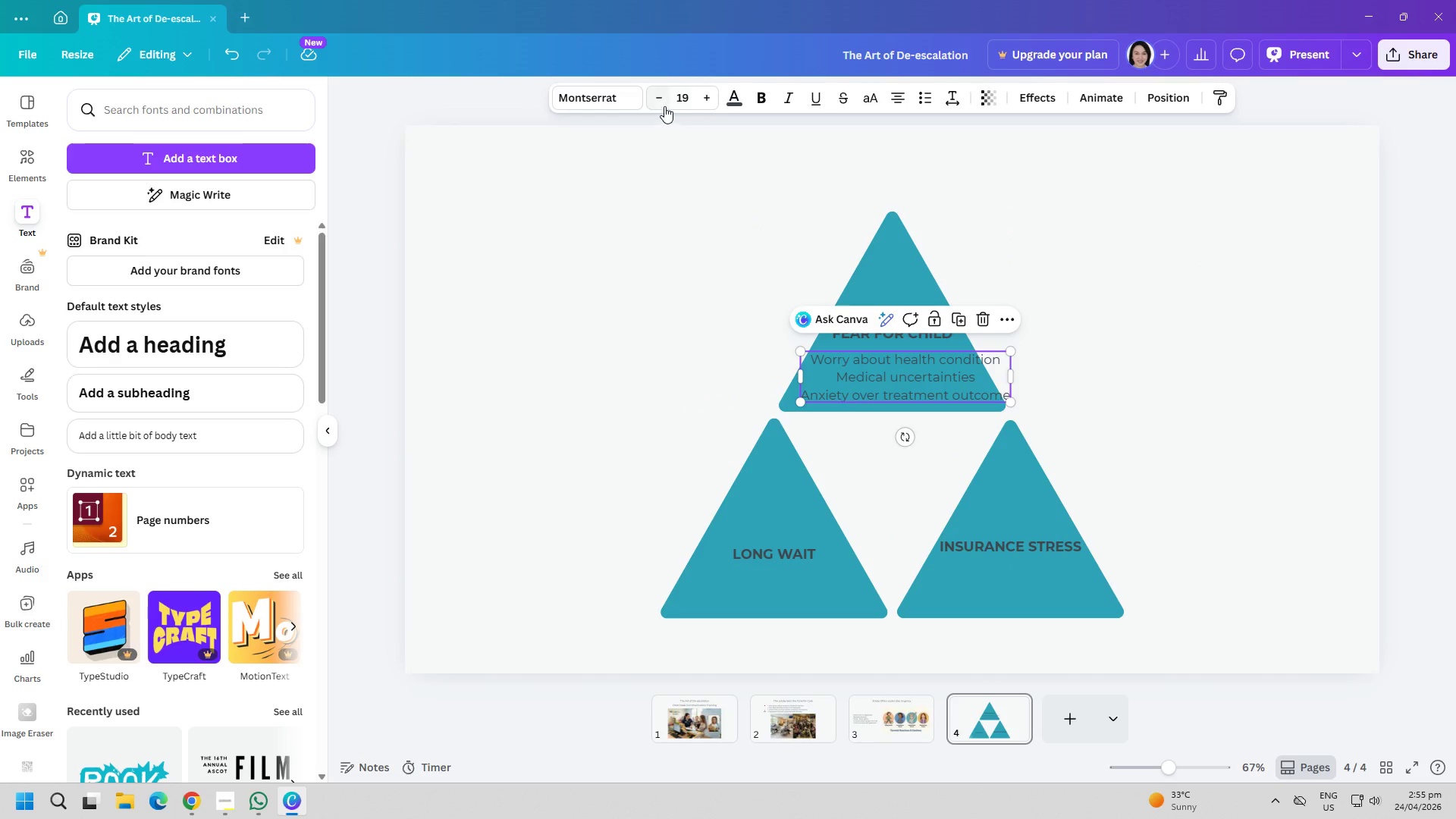 
double_click([664, 102])
 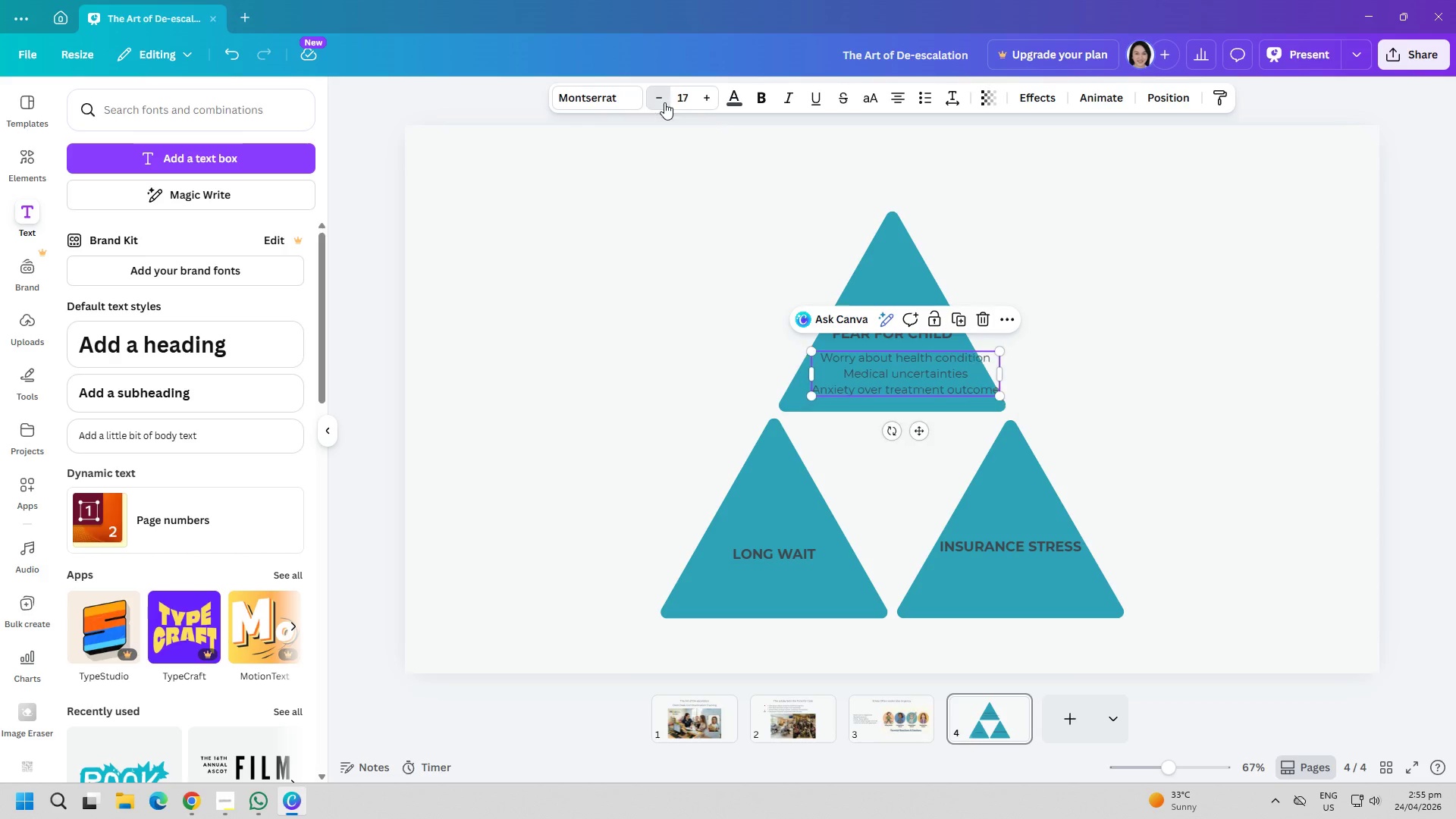 
triple_click([664, 102])
 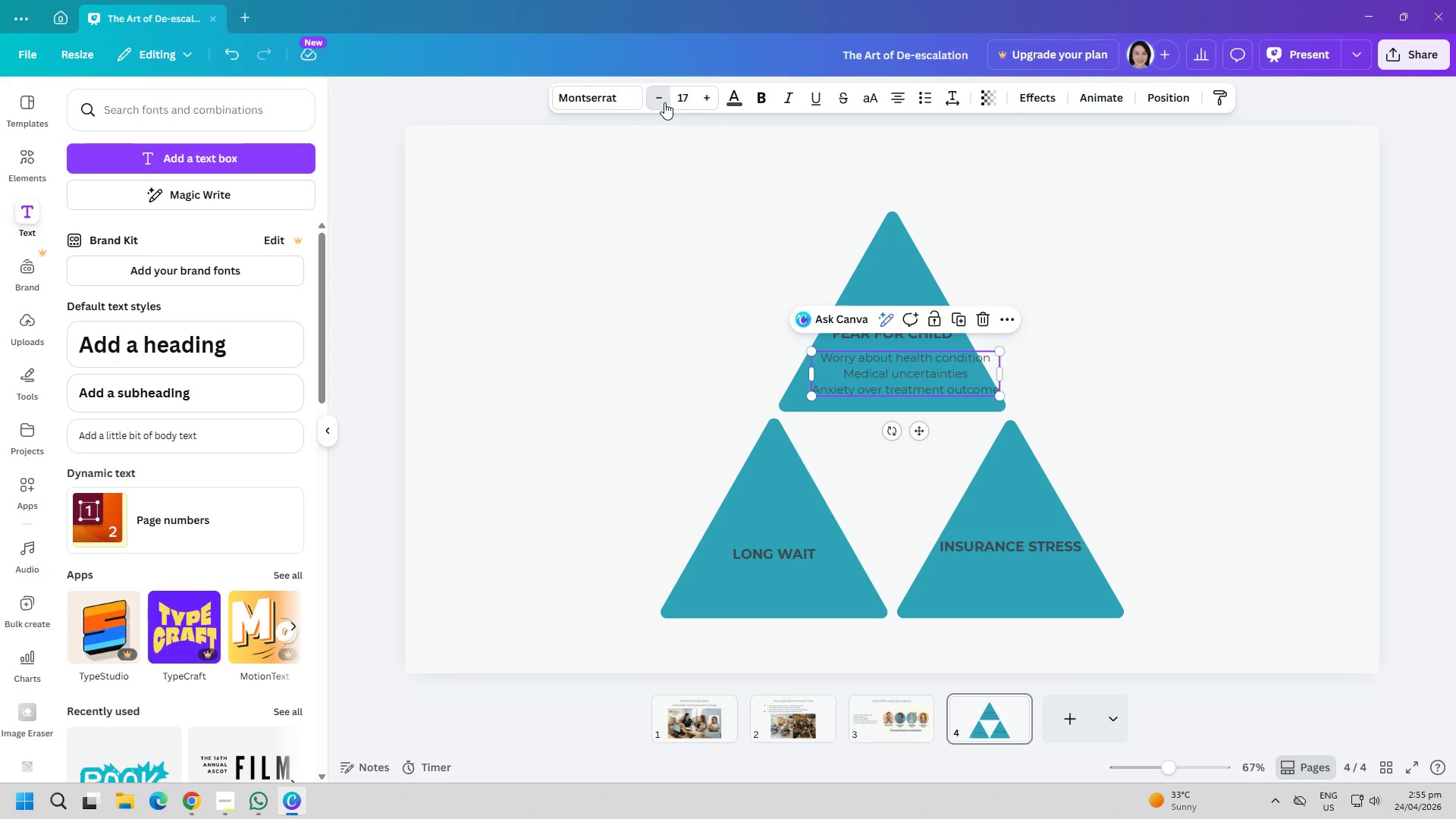 
triple_click([664, 102])
 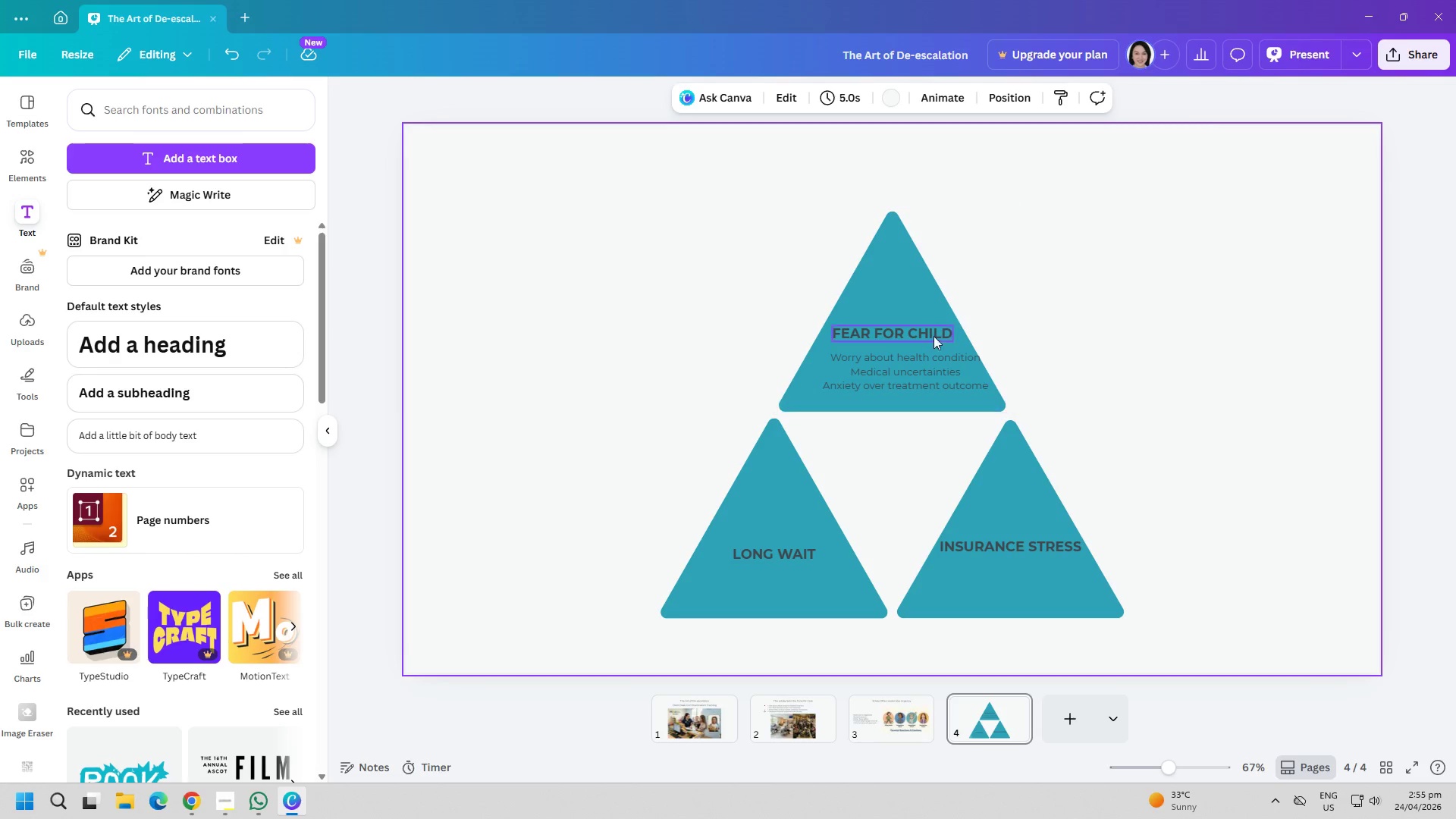 
left_click_drag(start_coordinate=[921, 359], to_coordinate=[908, 365])
 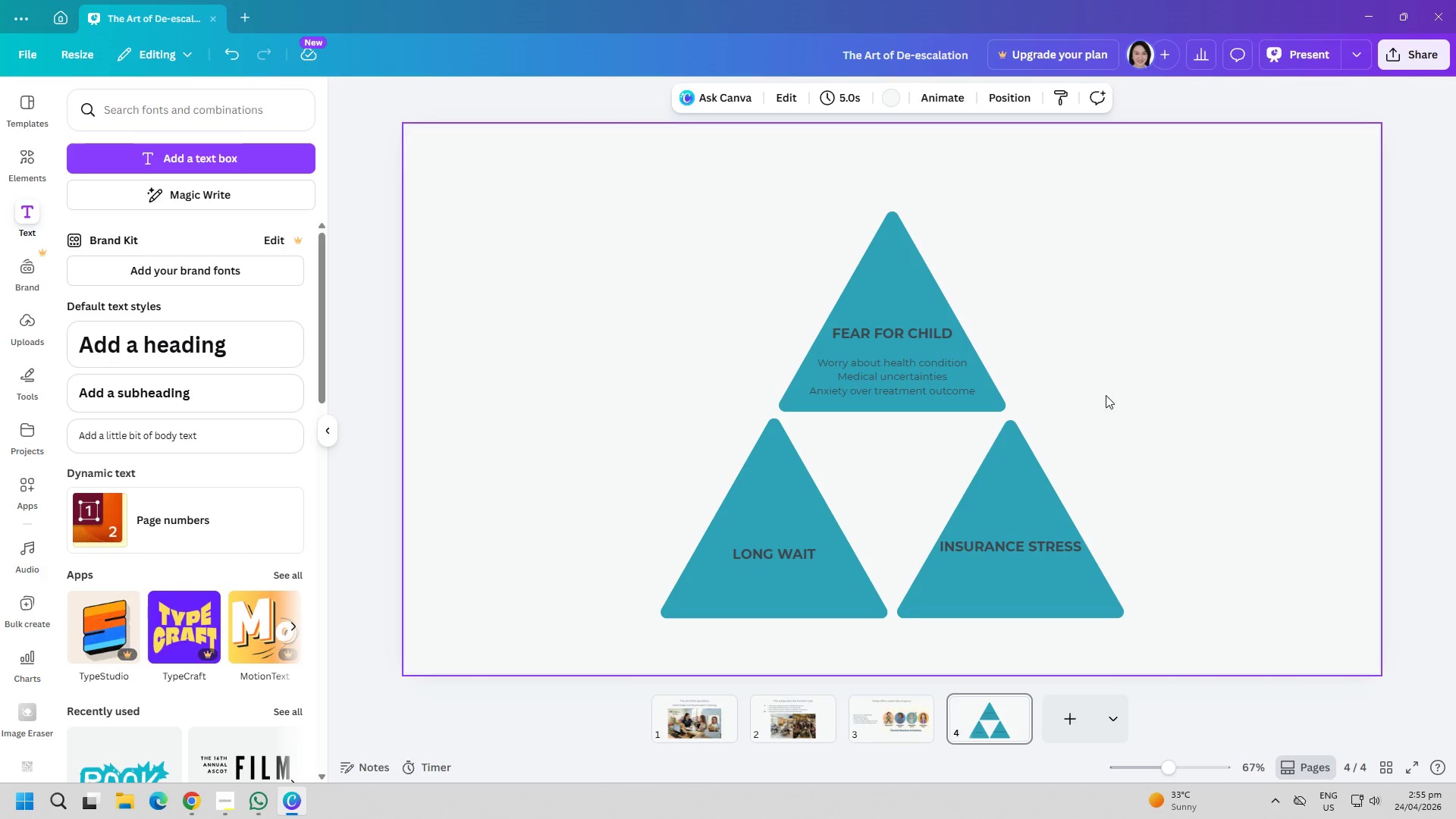 
left_click_drag(start_coordinate=[920, 372], to_coordinate=[917, 385])
 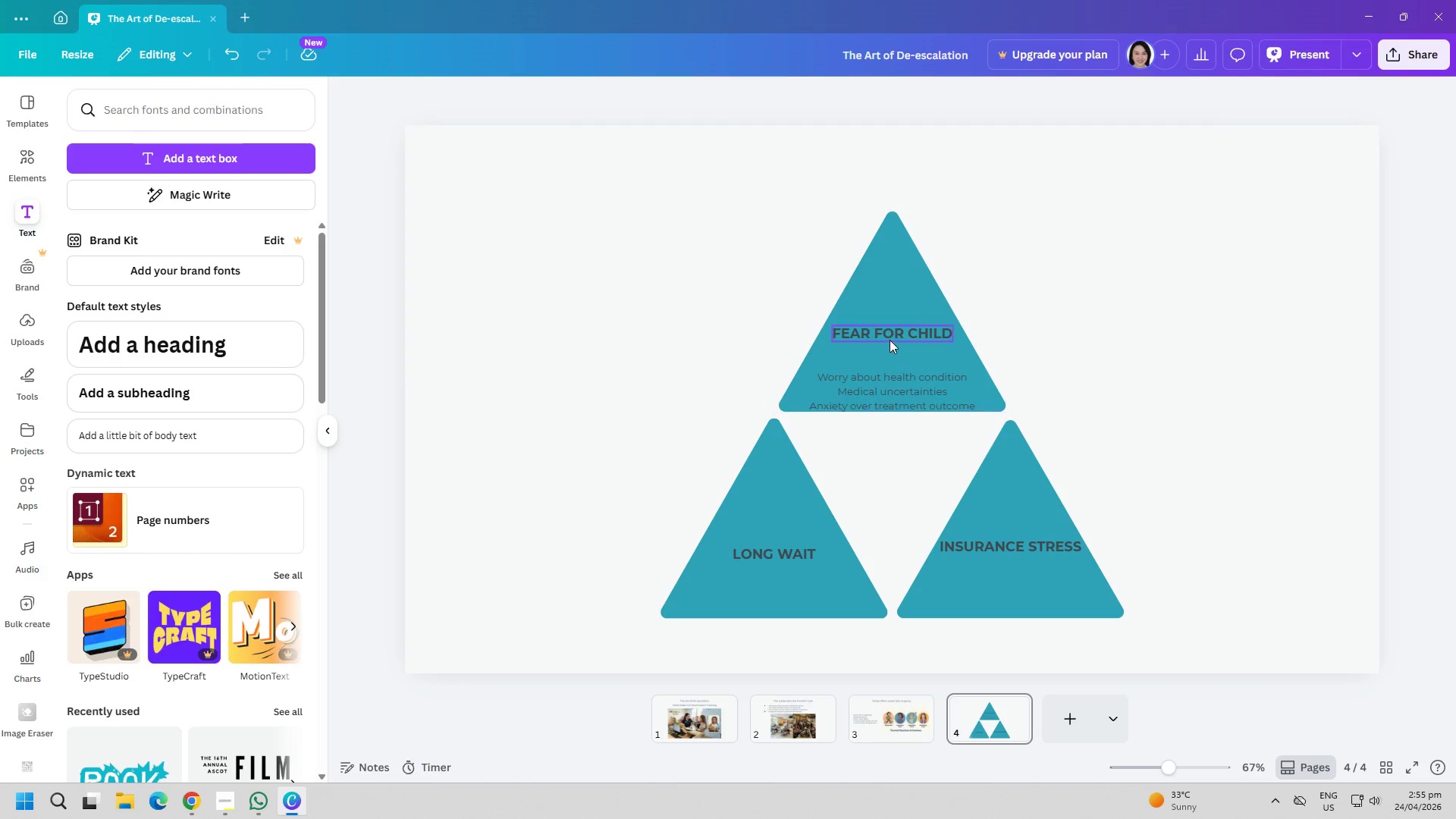 
left_click_drag(start_coordinate=[890, 336], to_coordinate=[886, 358])
 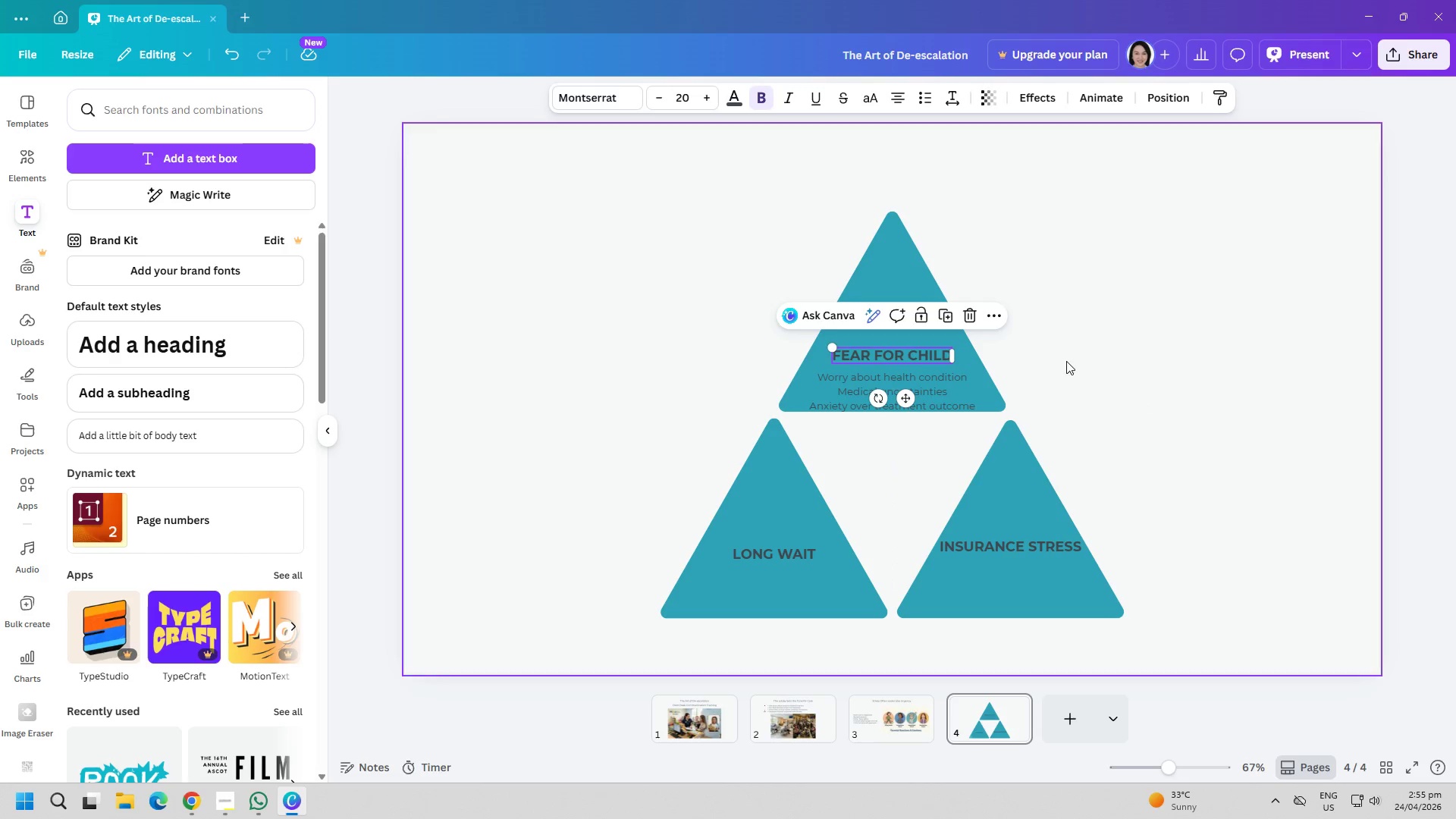 
left_click_drag(start_coordinate=[1117, 361], to_coordinate=[1122, 363])
 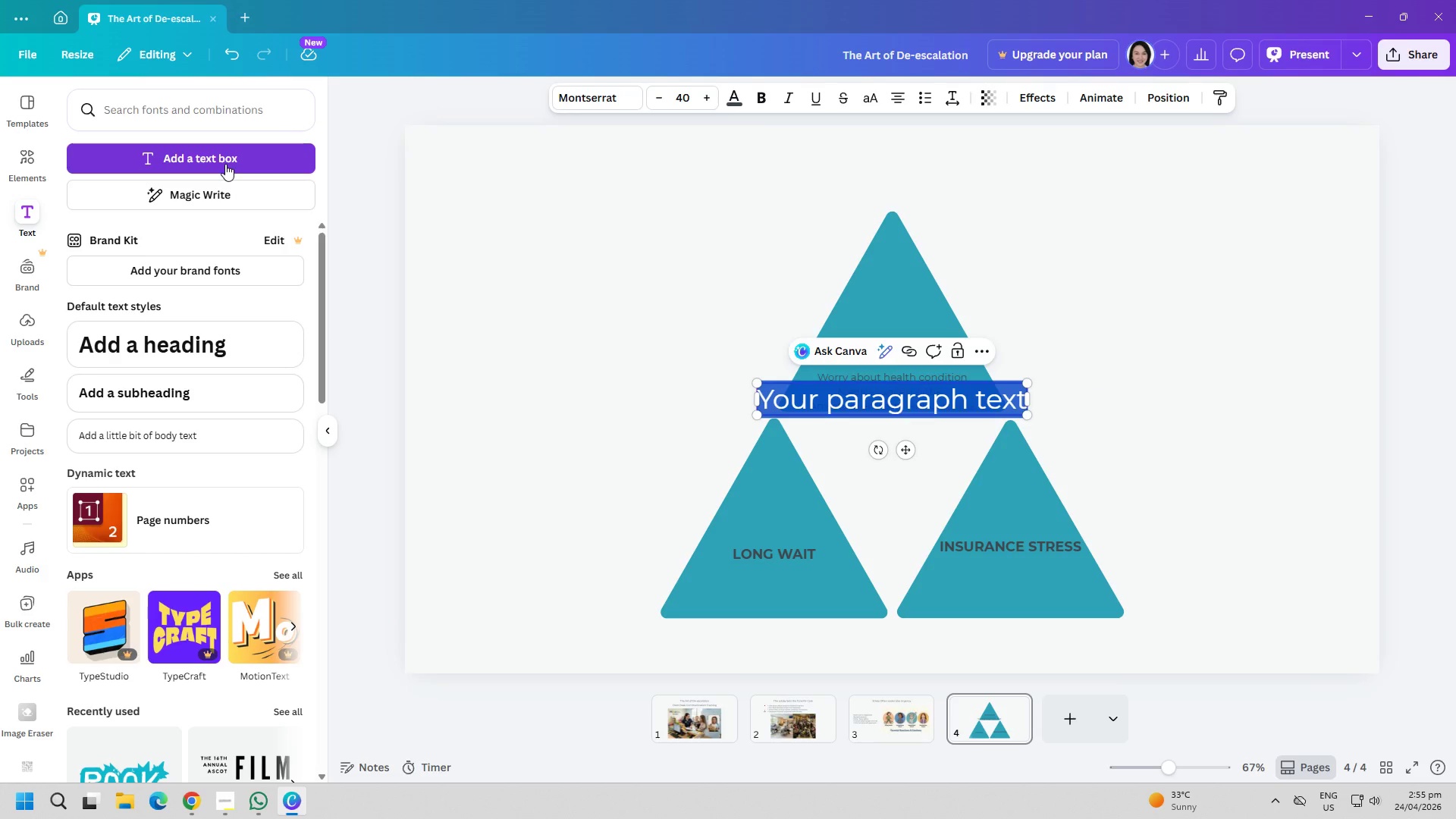 
left_click([561, 482])
 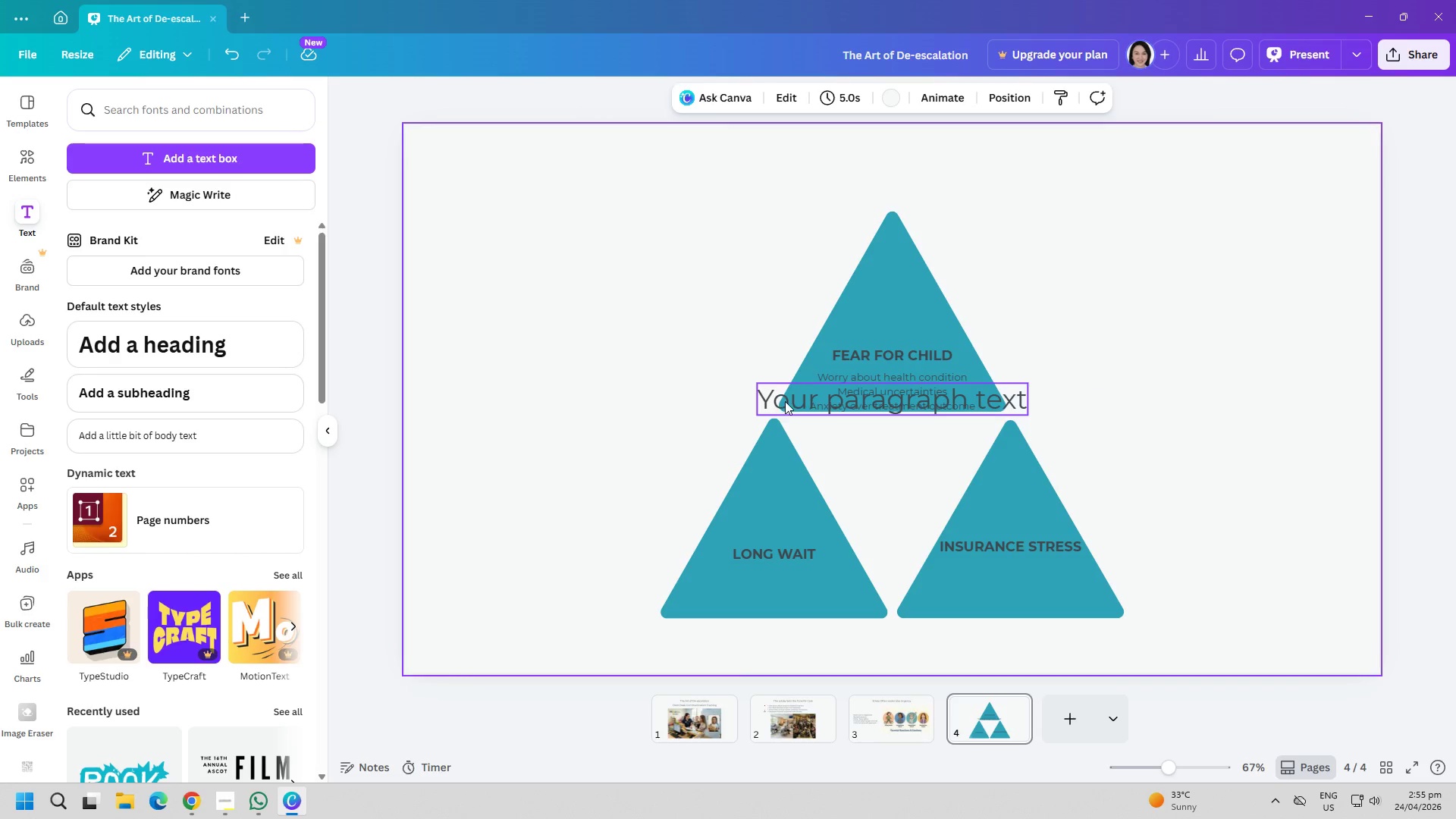 
left_click_drag(start_coordinate=[786, 400], to_coordinate=[580, 482])
 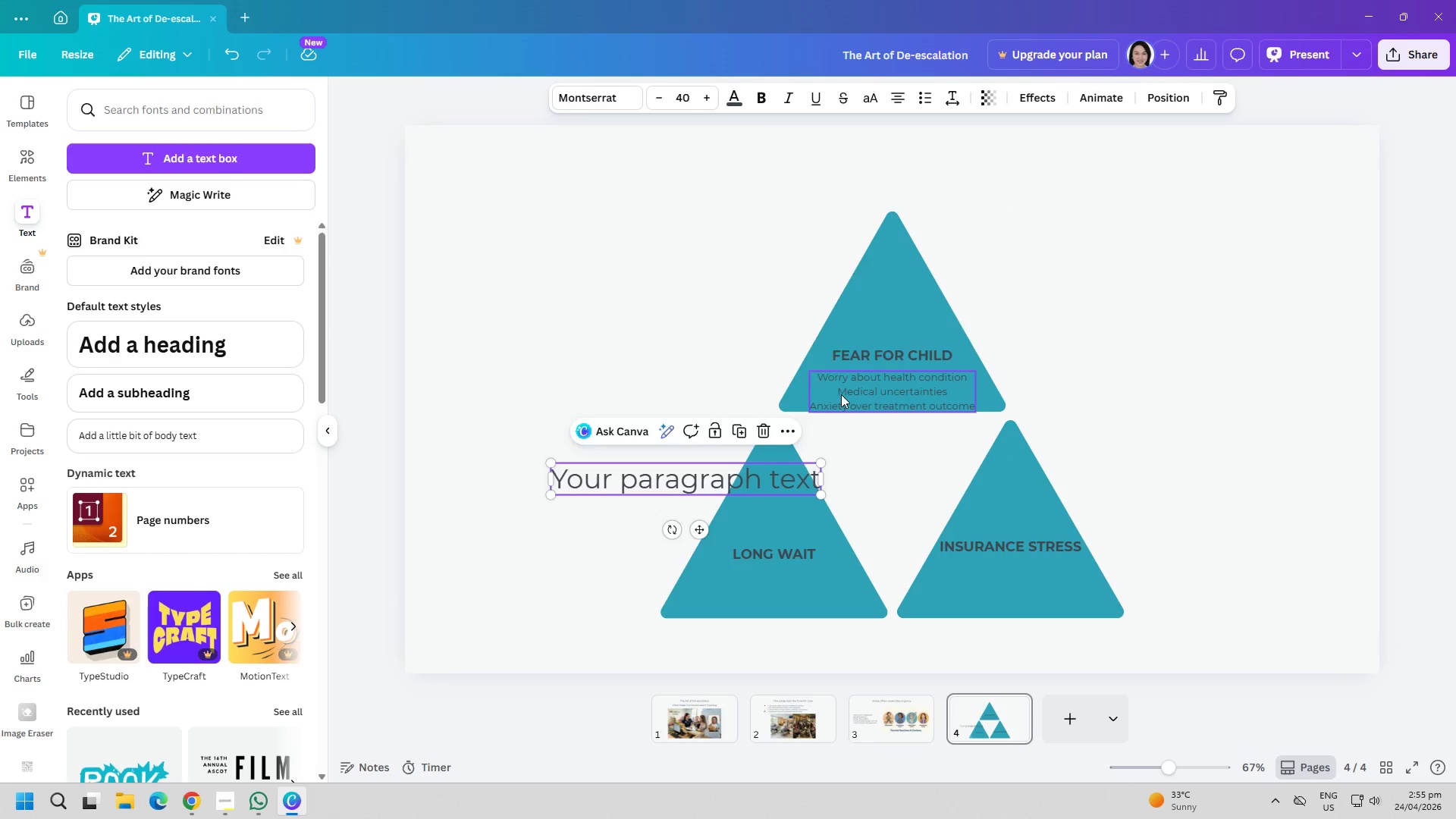 
double_click([841, 393])
 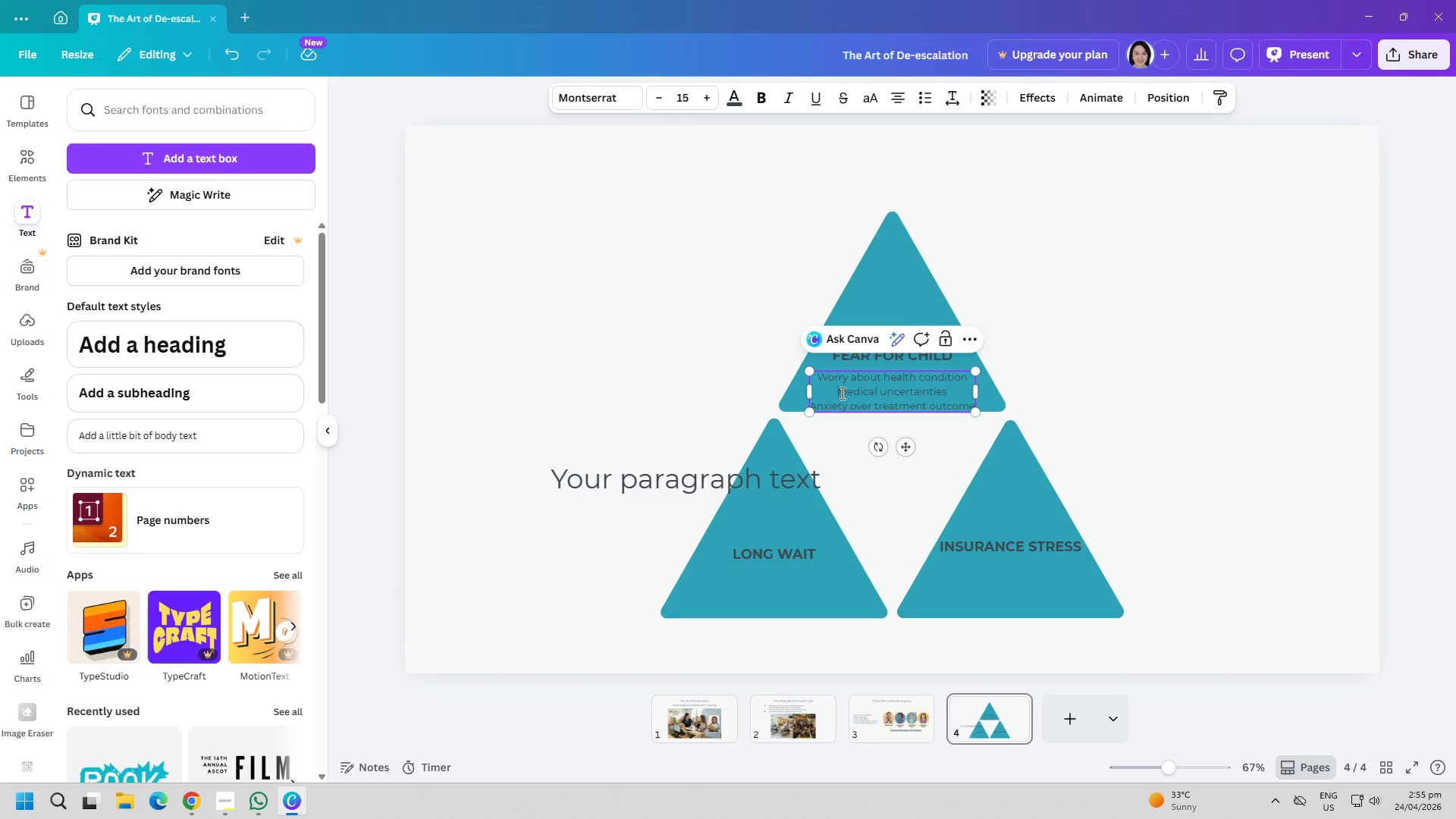 
key(Control+ControlLeft)
 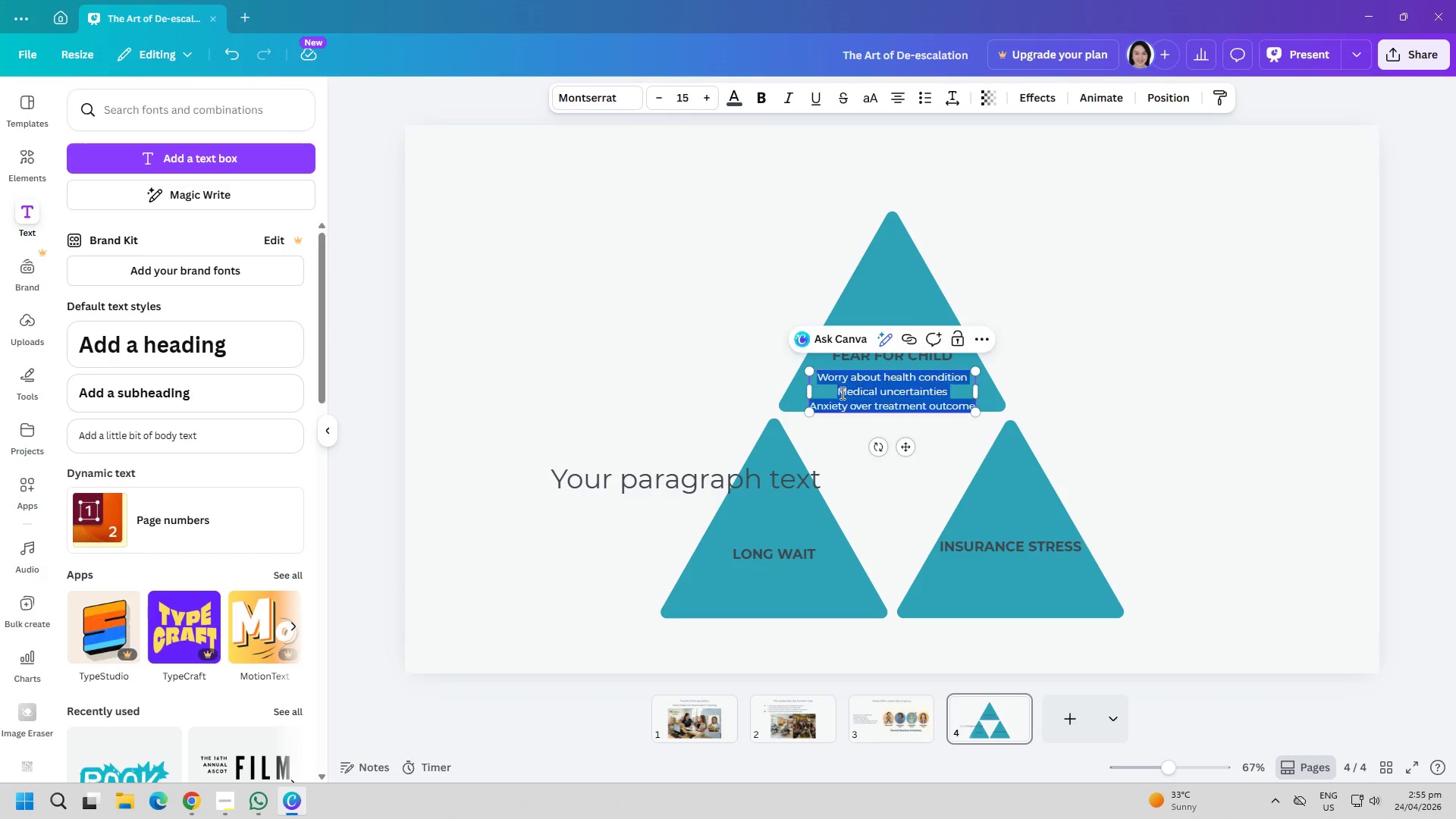 
key(Control+A)
 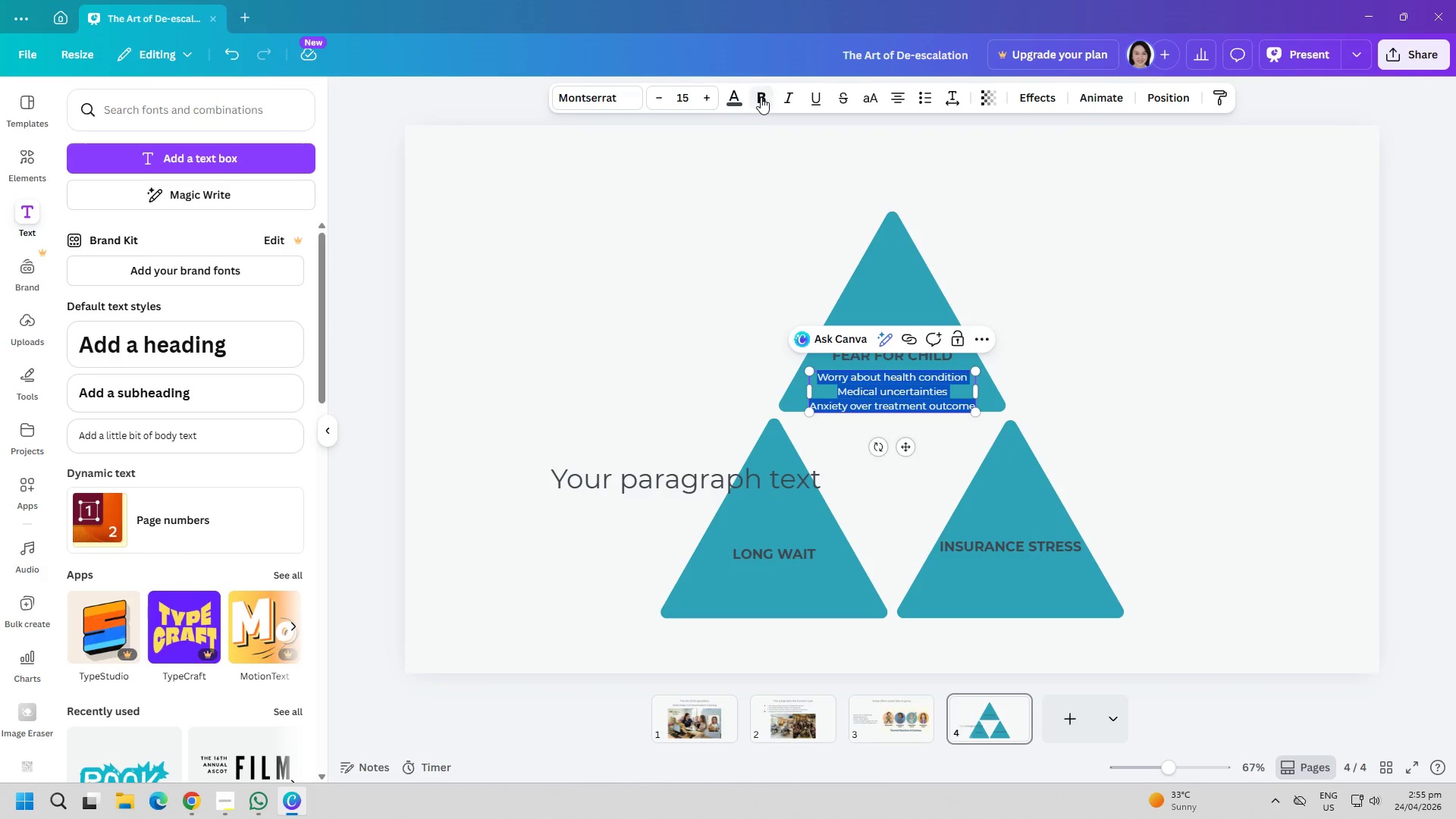 
double_click([607, 271])
 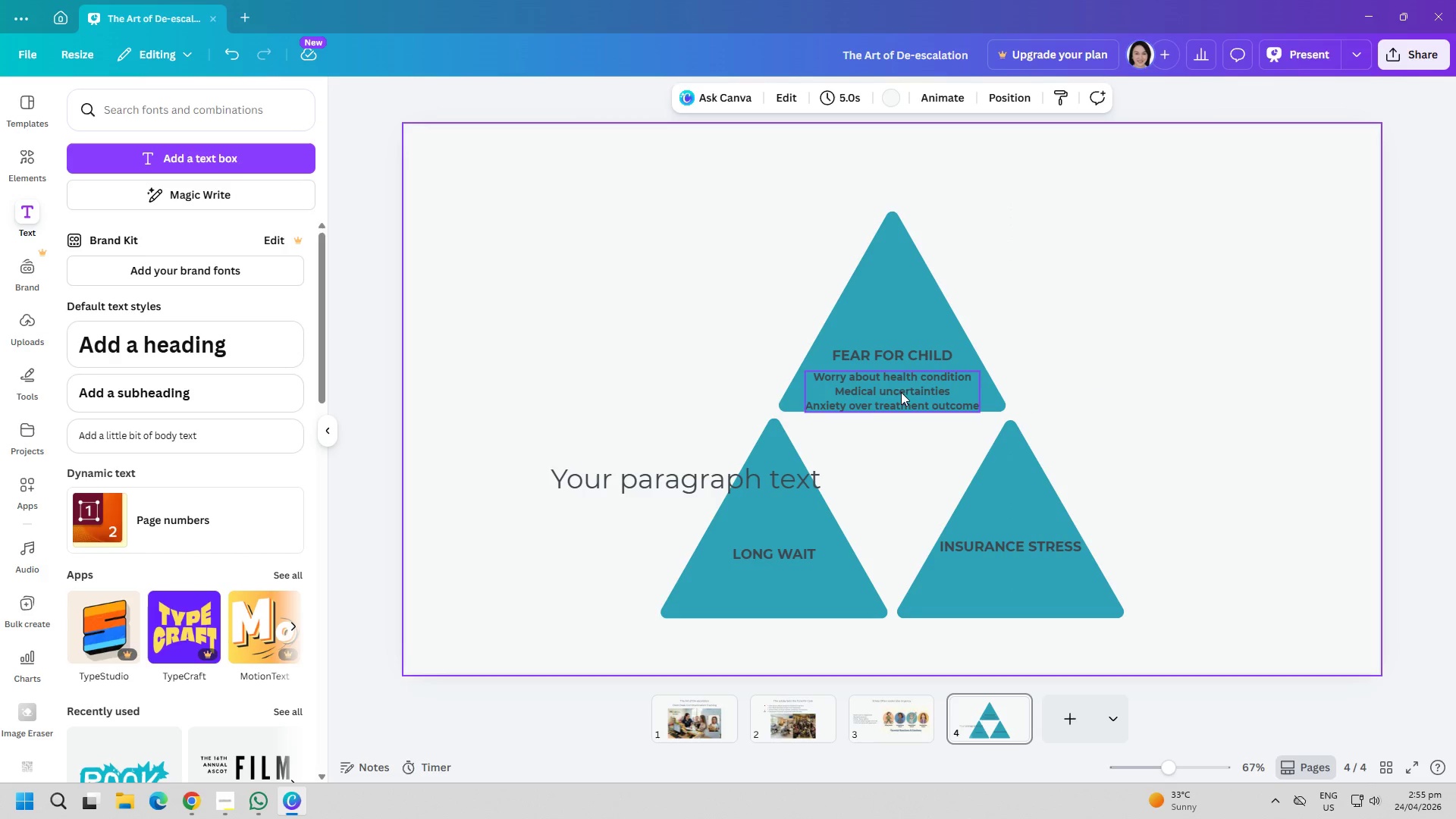 
left_click([633, 421])
 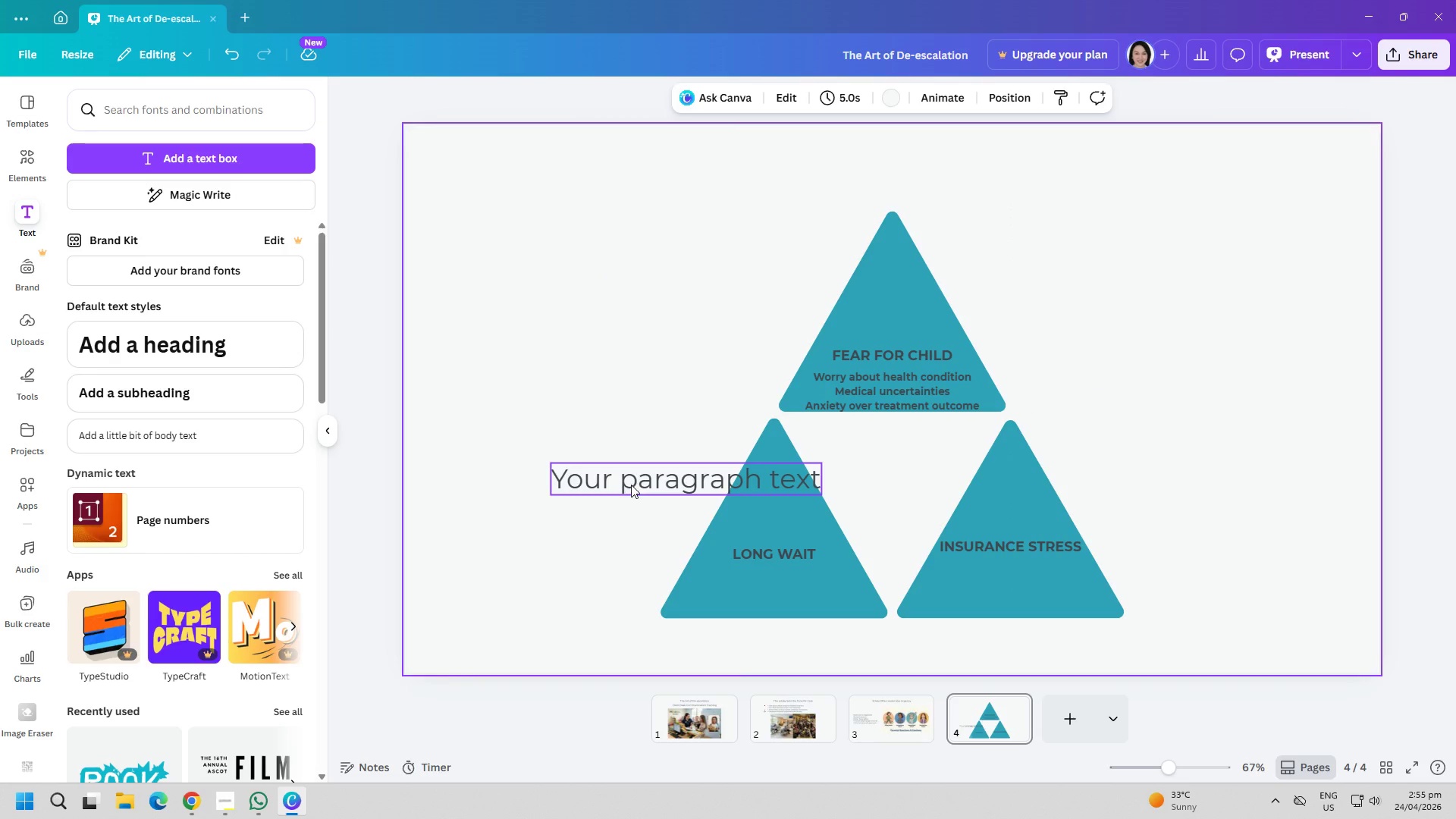 
double_click([631, 483])
 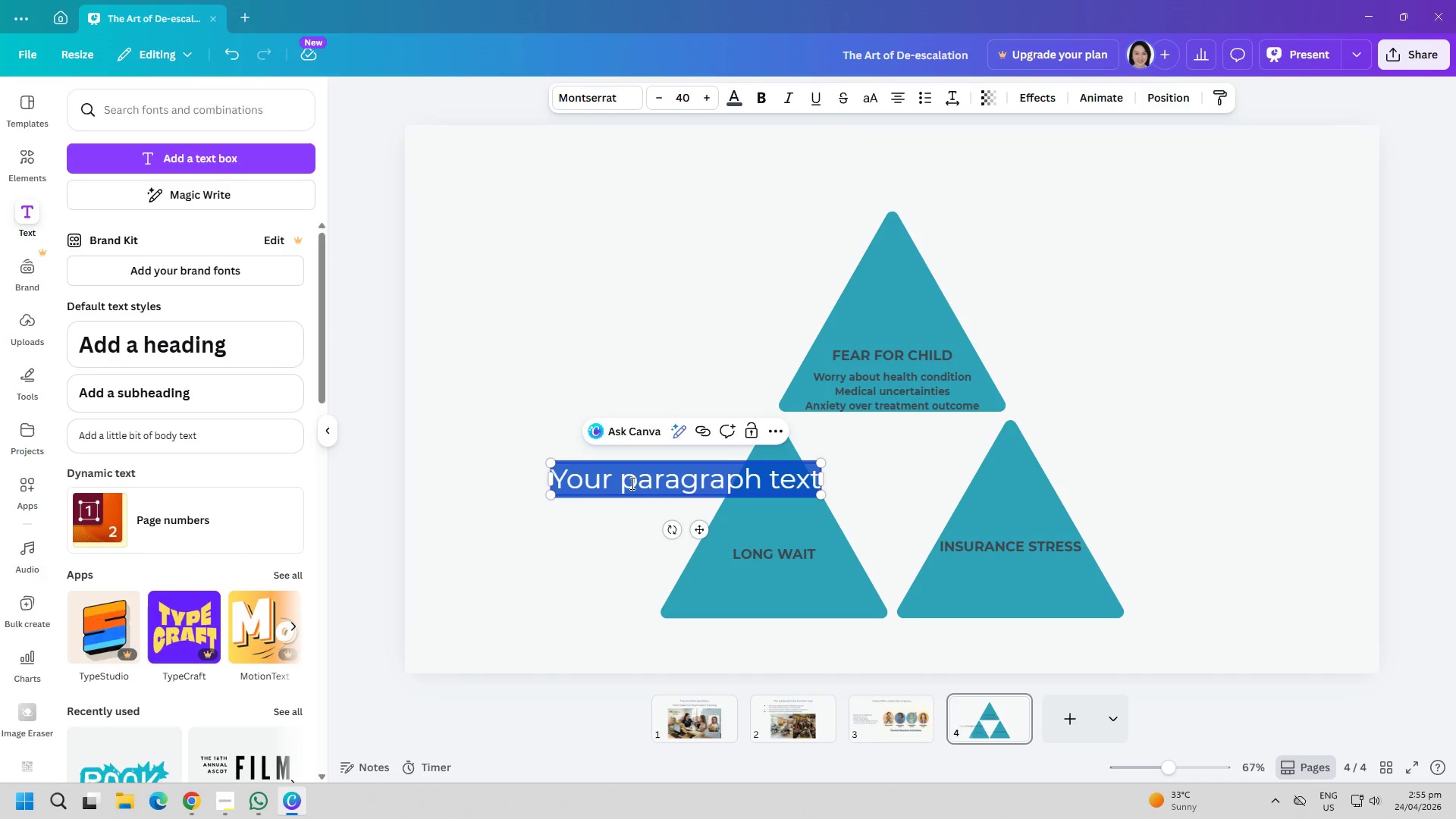 
triple_click([631, 483])
 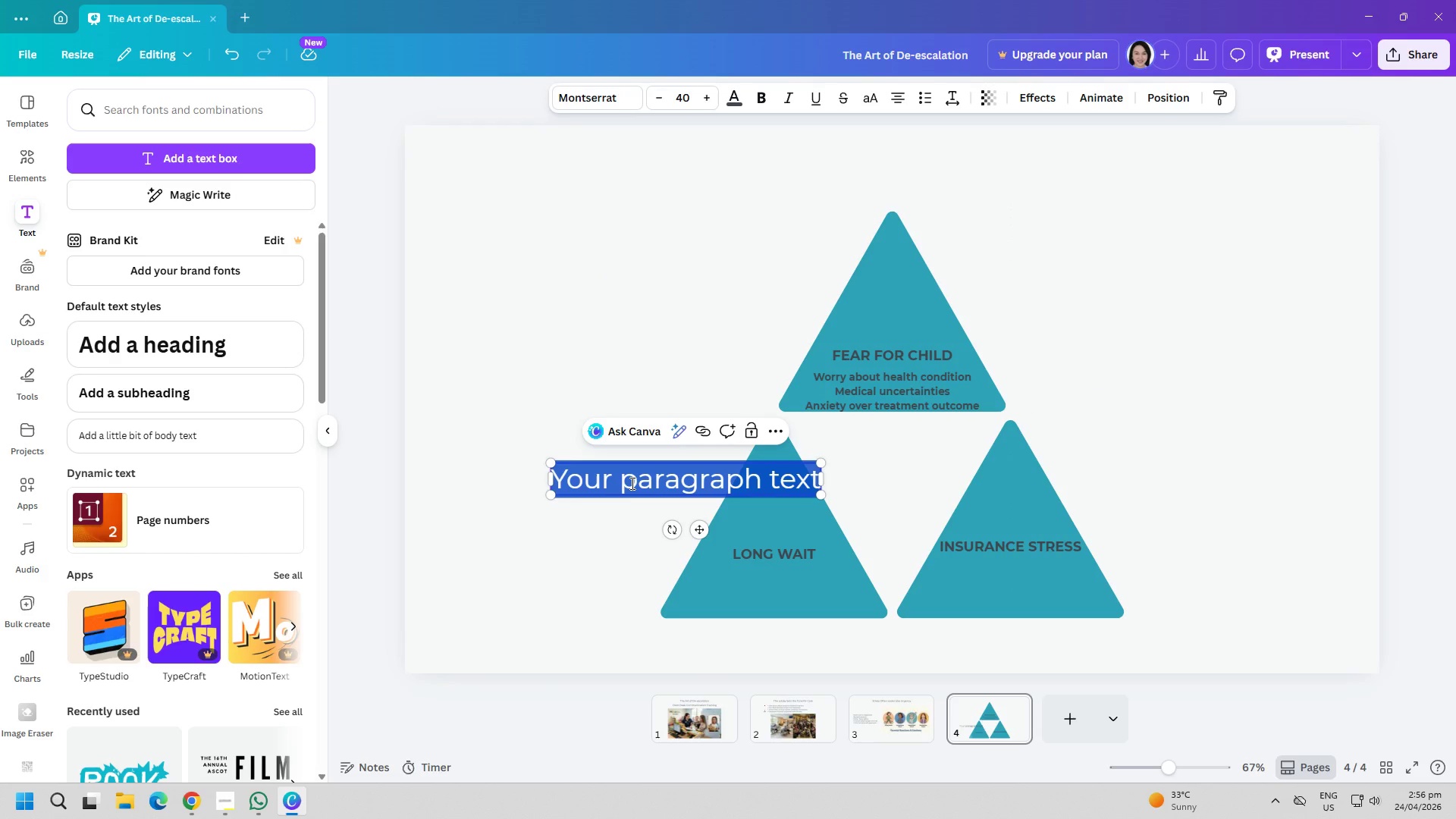 
type(Extended da)
key(Backspace)
type(elays in care)
 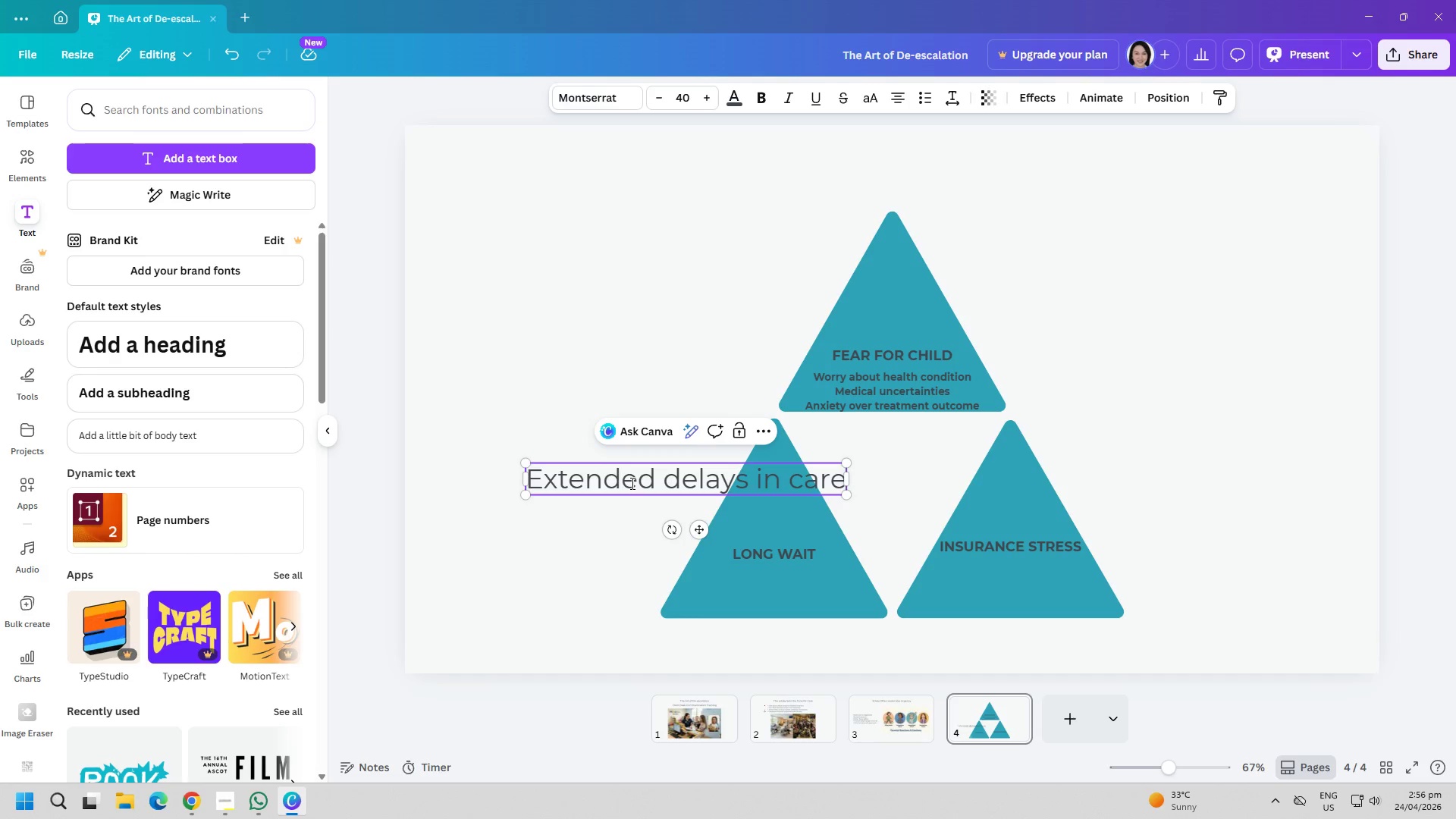 
key(Enter)
 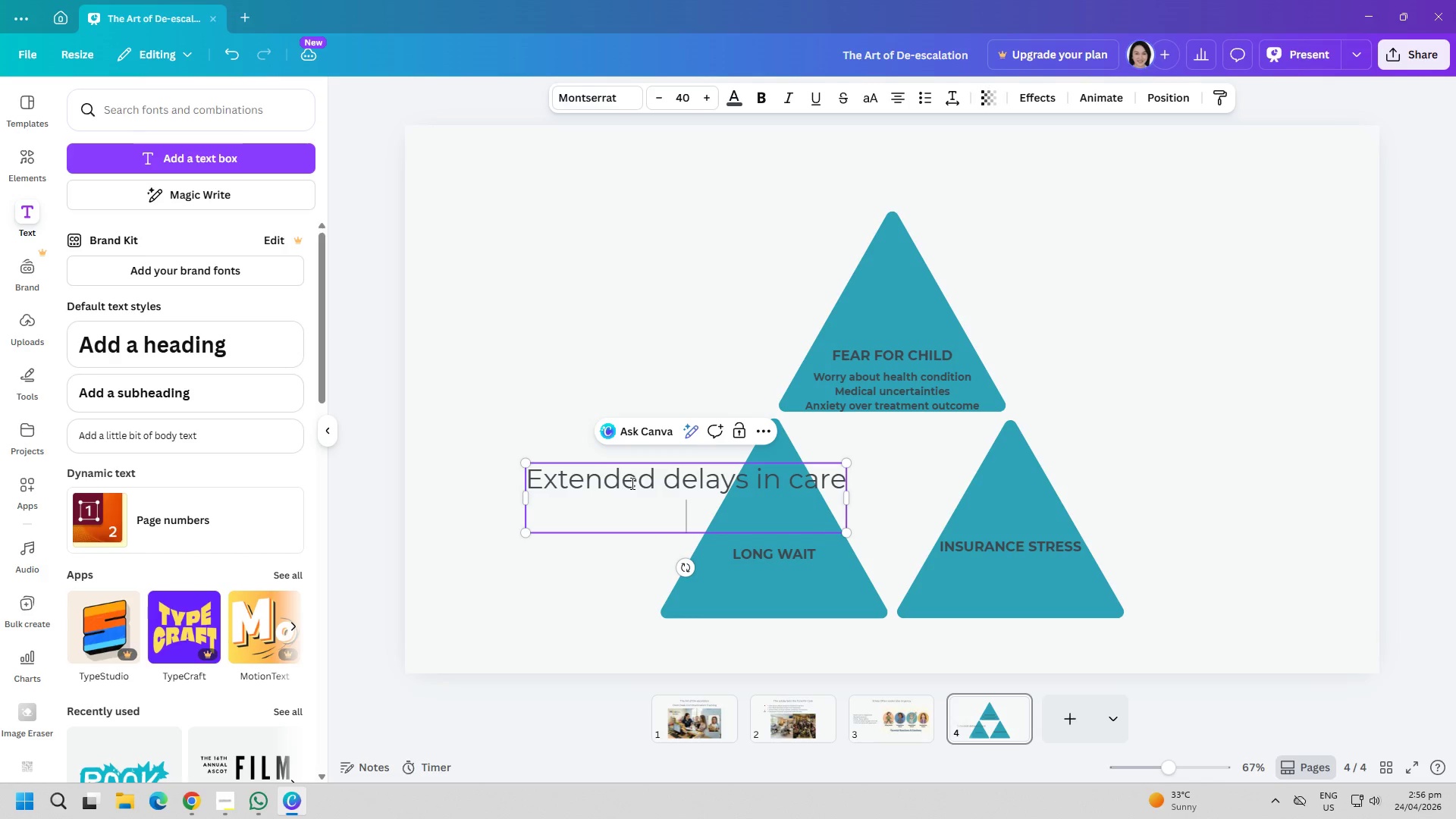 
type(Appointments scheduled far out)
 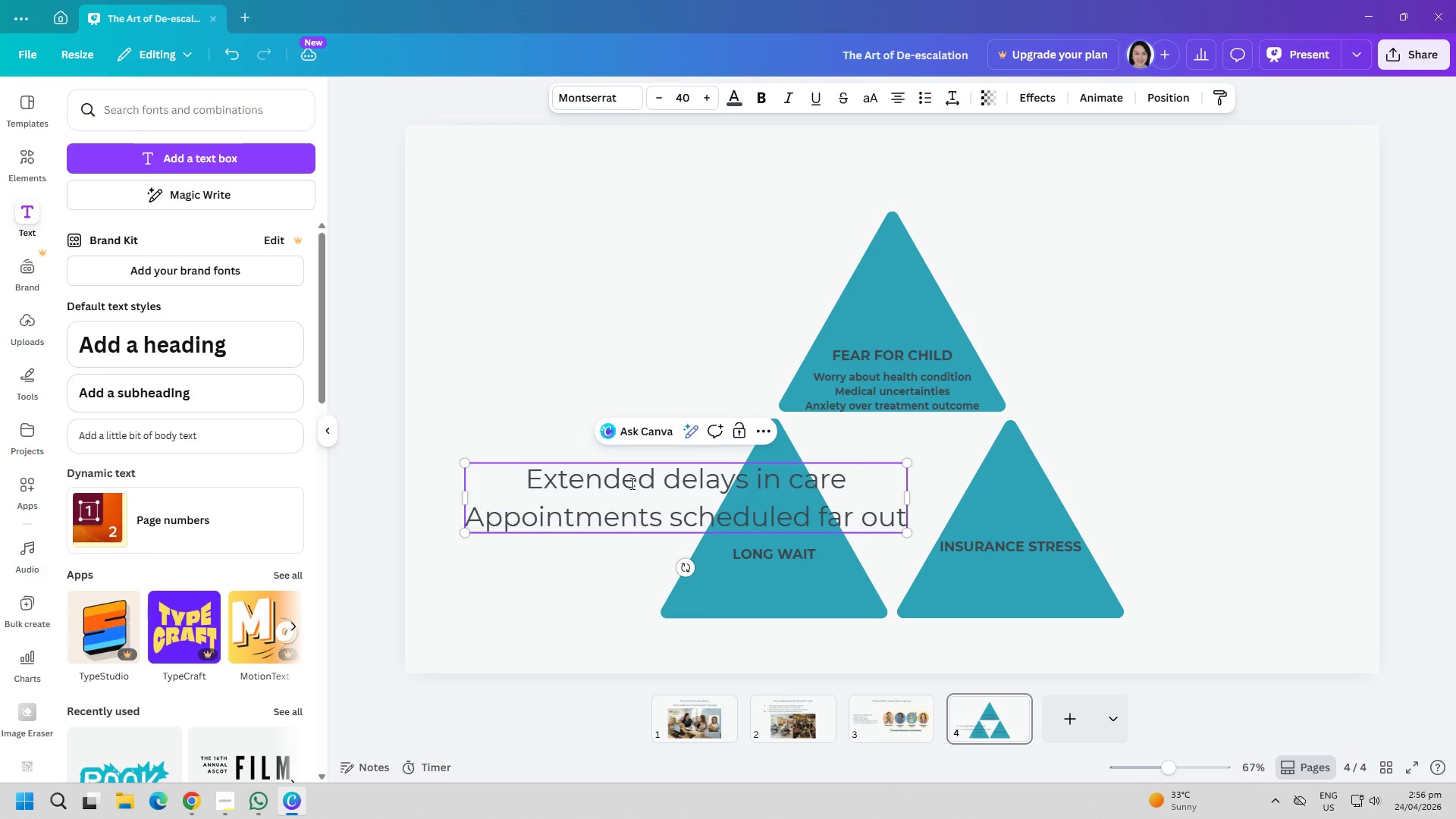 
key(Enter)
 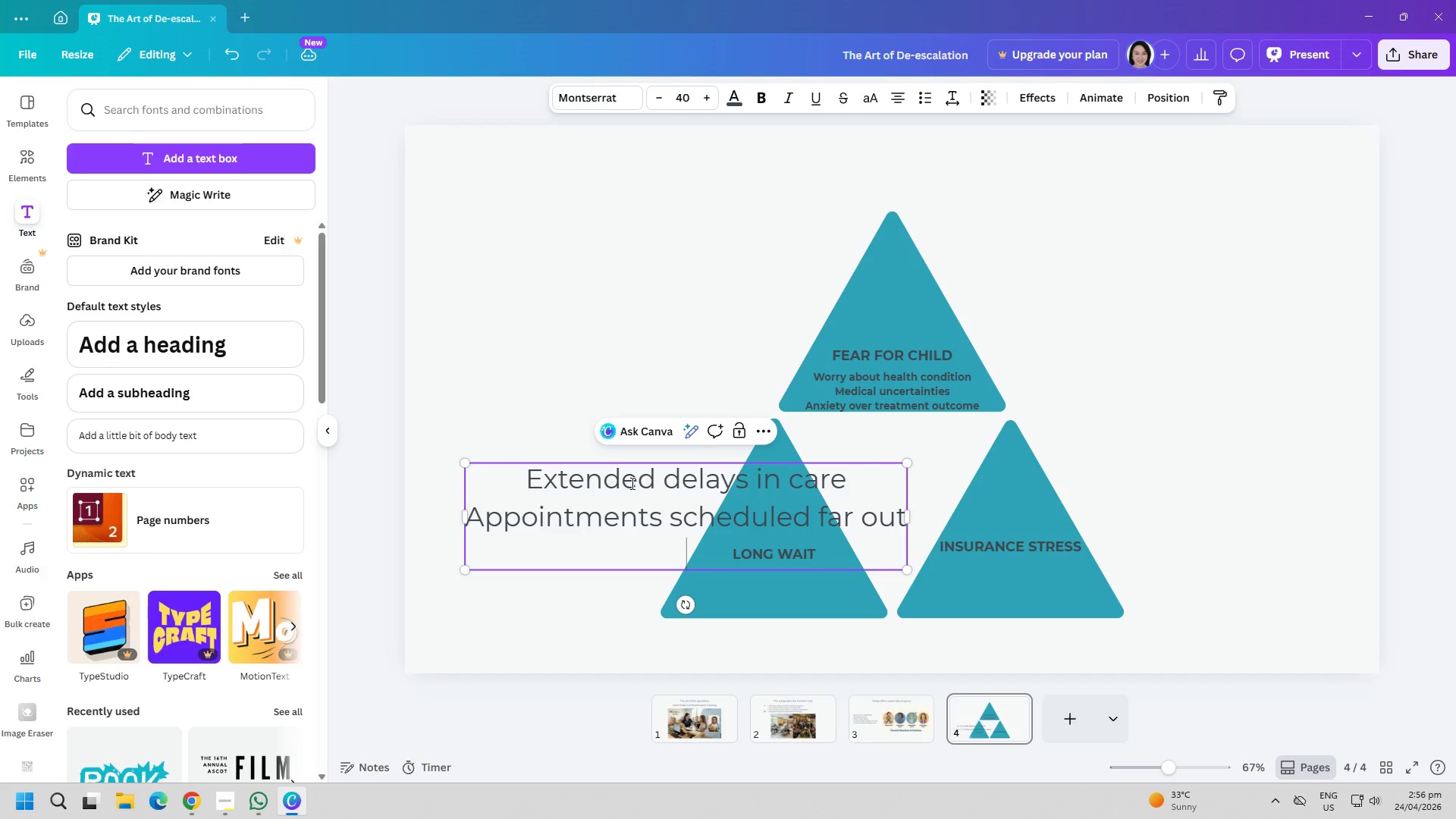 
type(Time sc)
key(Backspace)
type(pent in waiting rooms)
 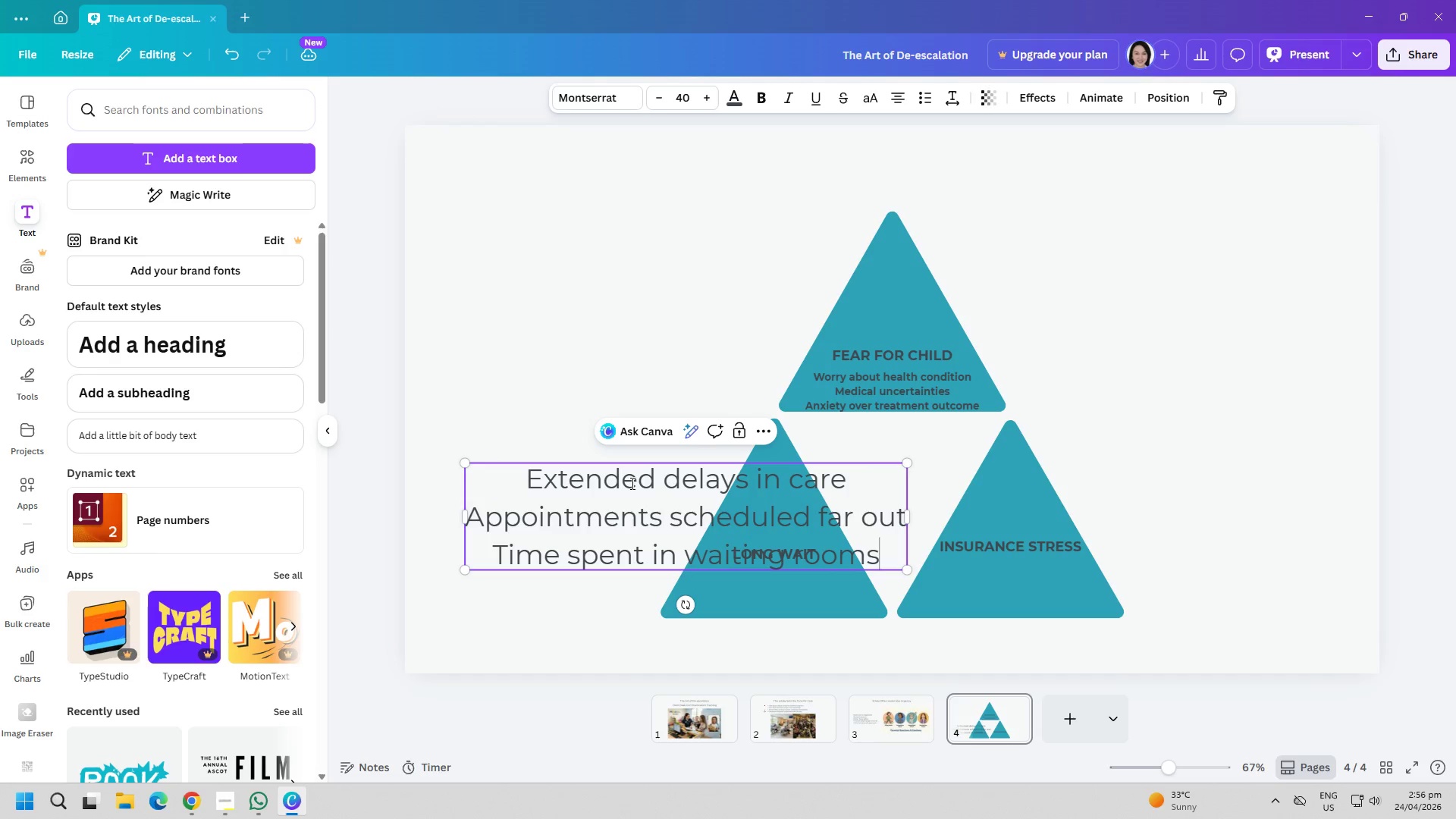 
key(Control+A)
 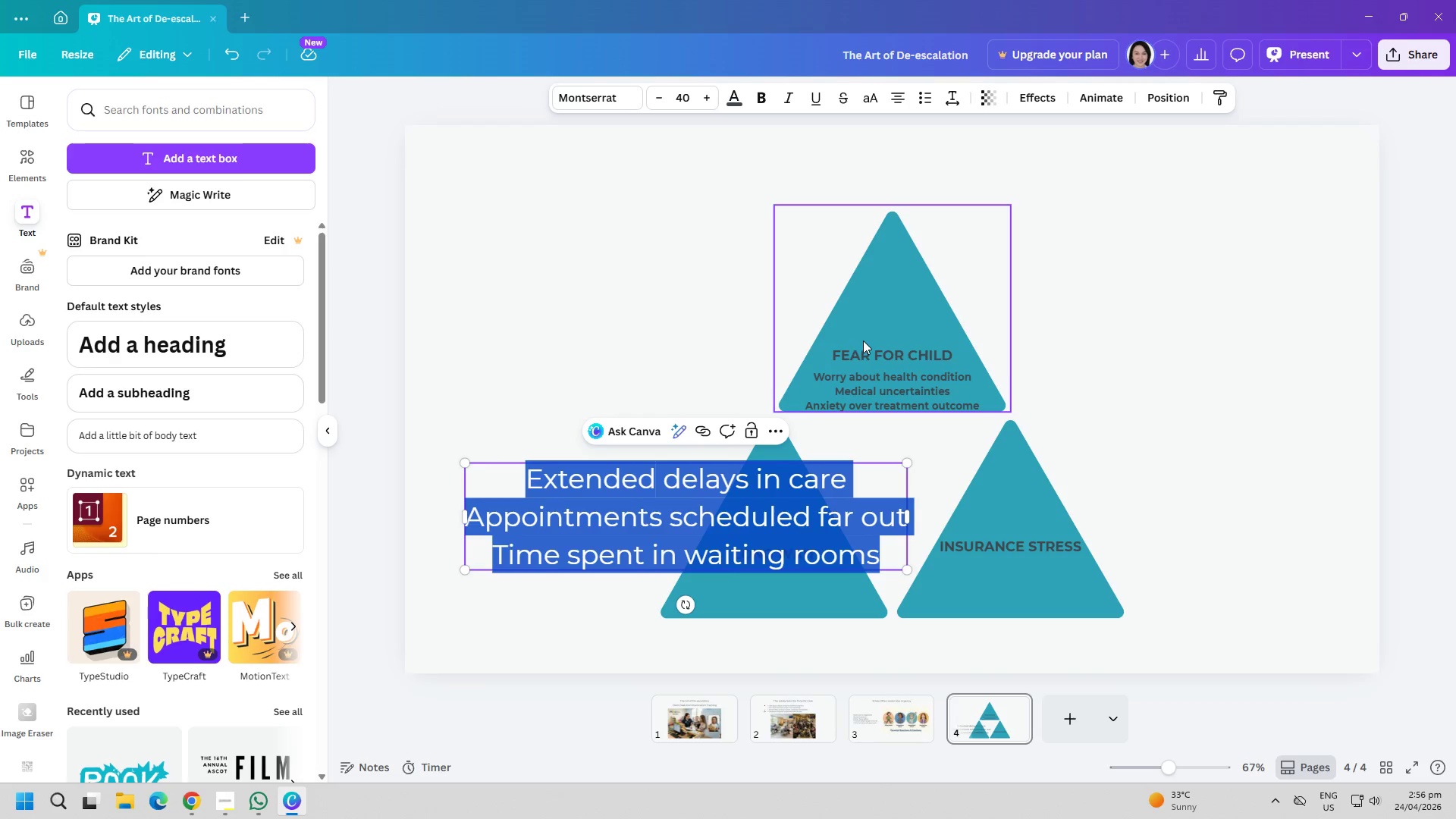 
left_click([883, 394])
 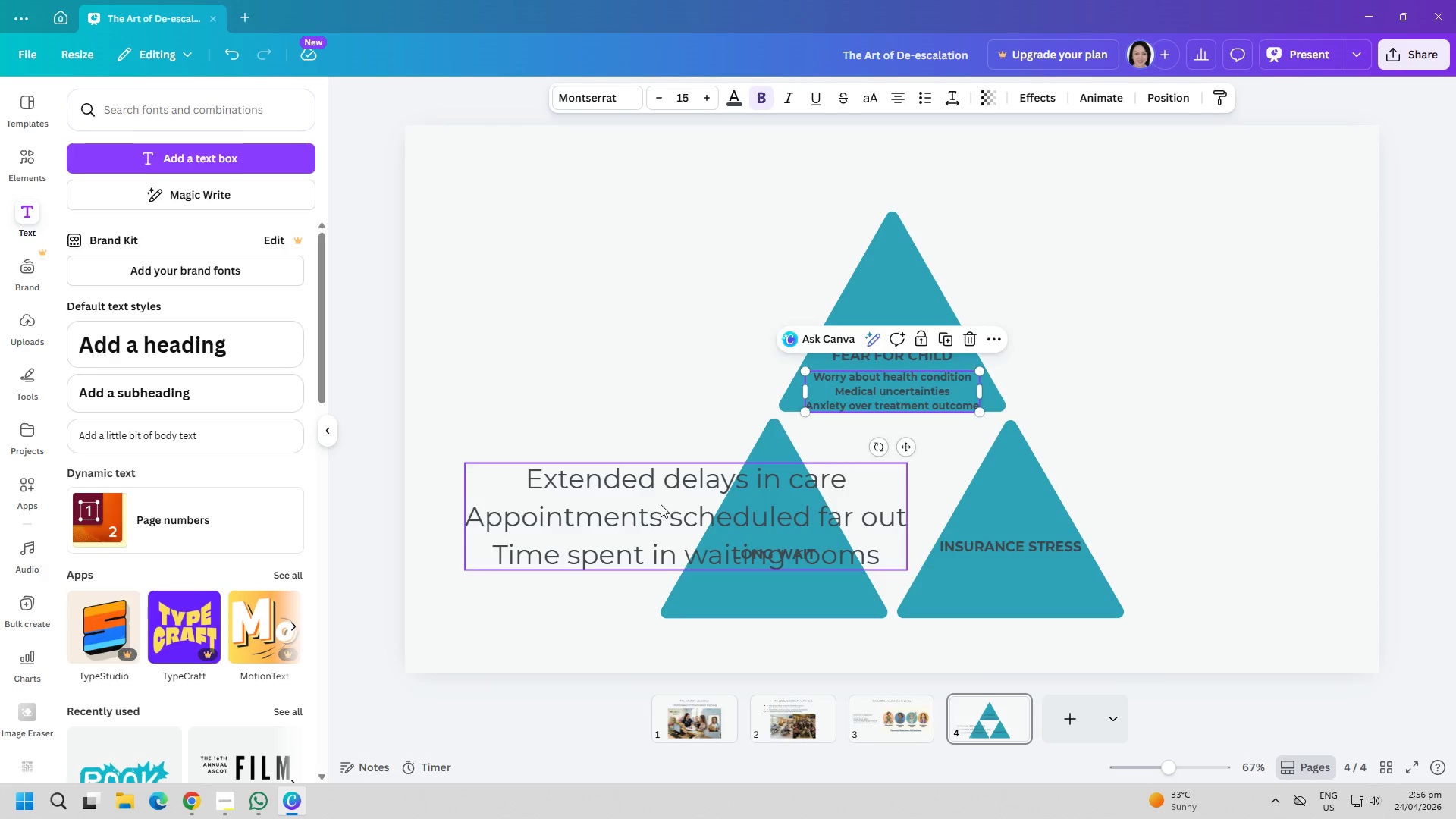 
double_click([659, 504])
 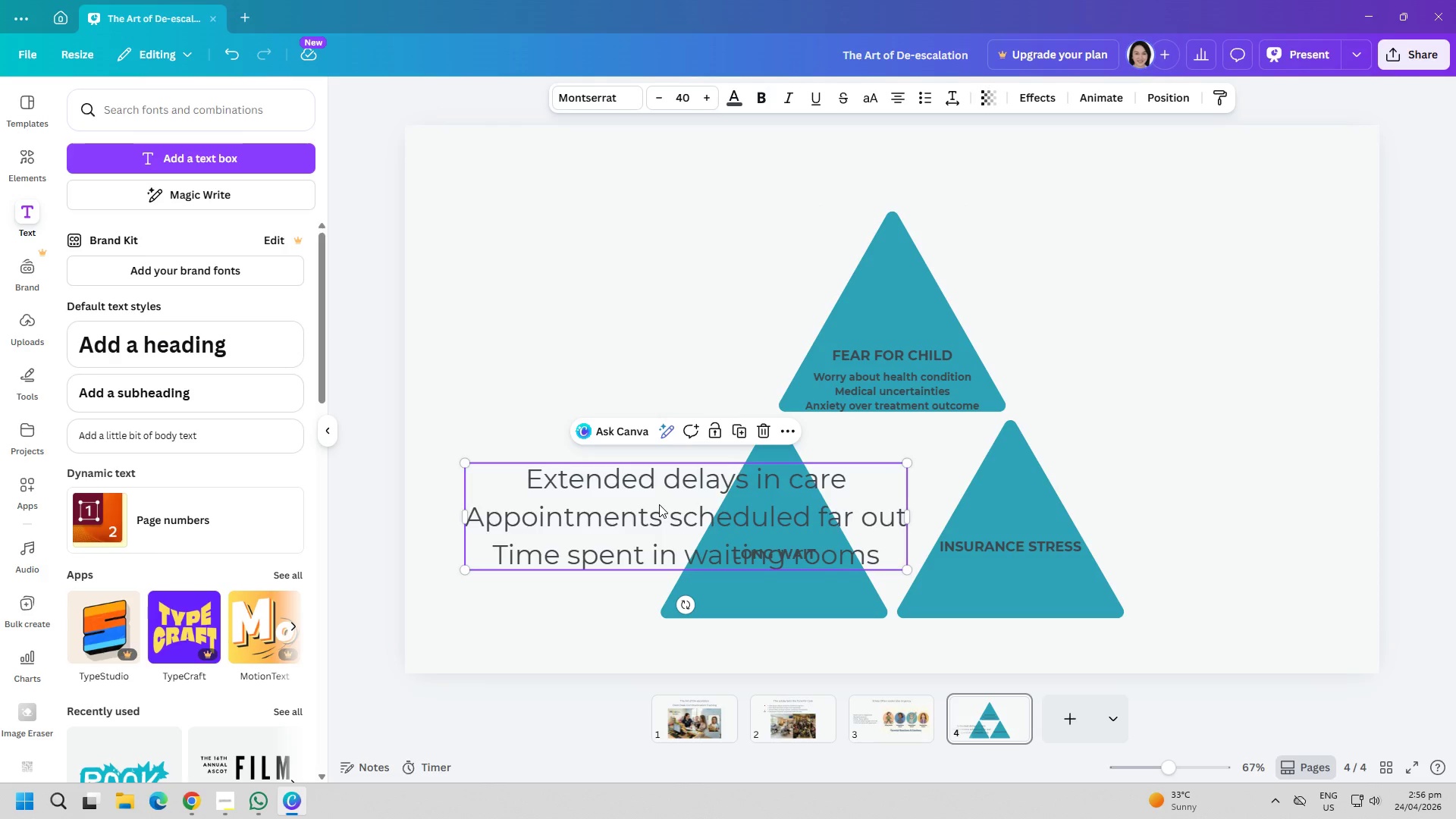 
key(Control+ControlLeft)
 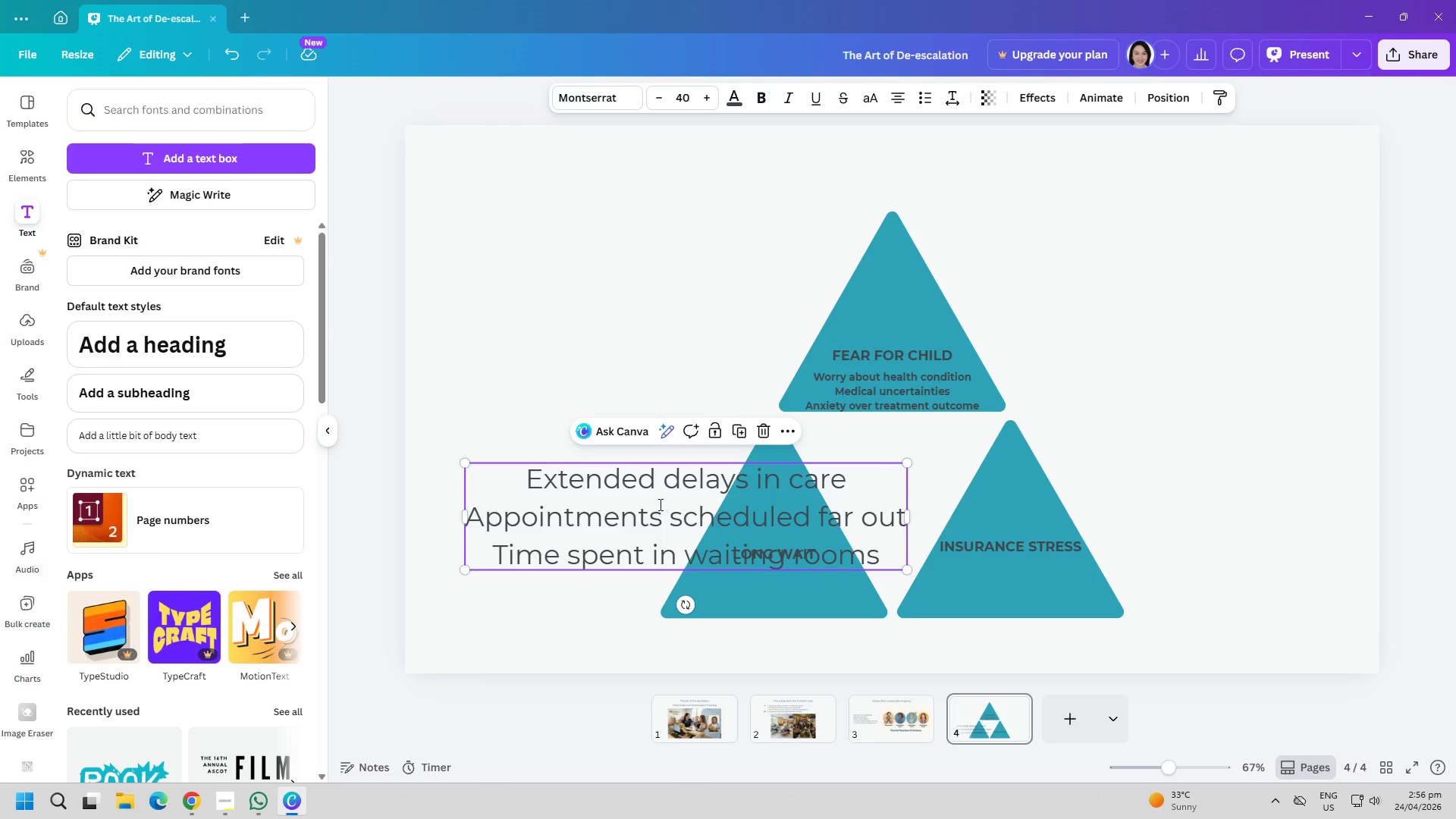 
key(Control+A)
 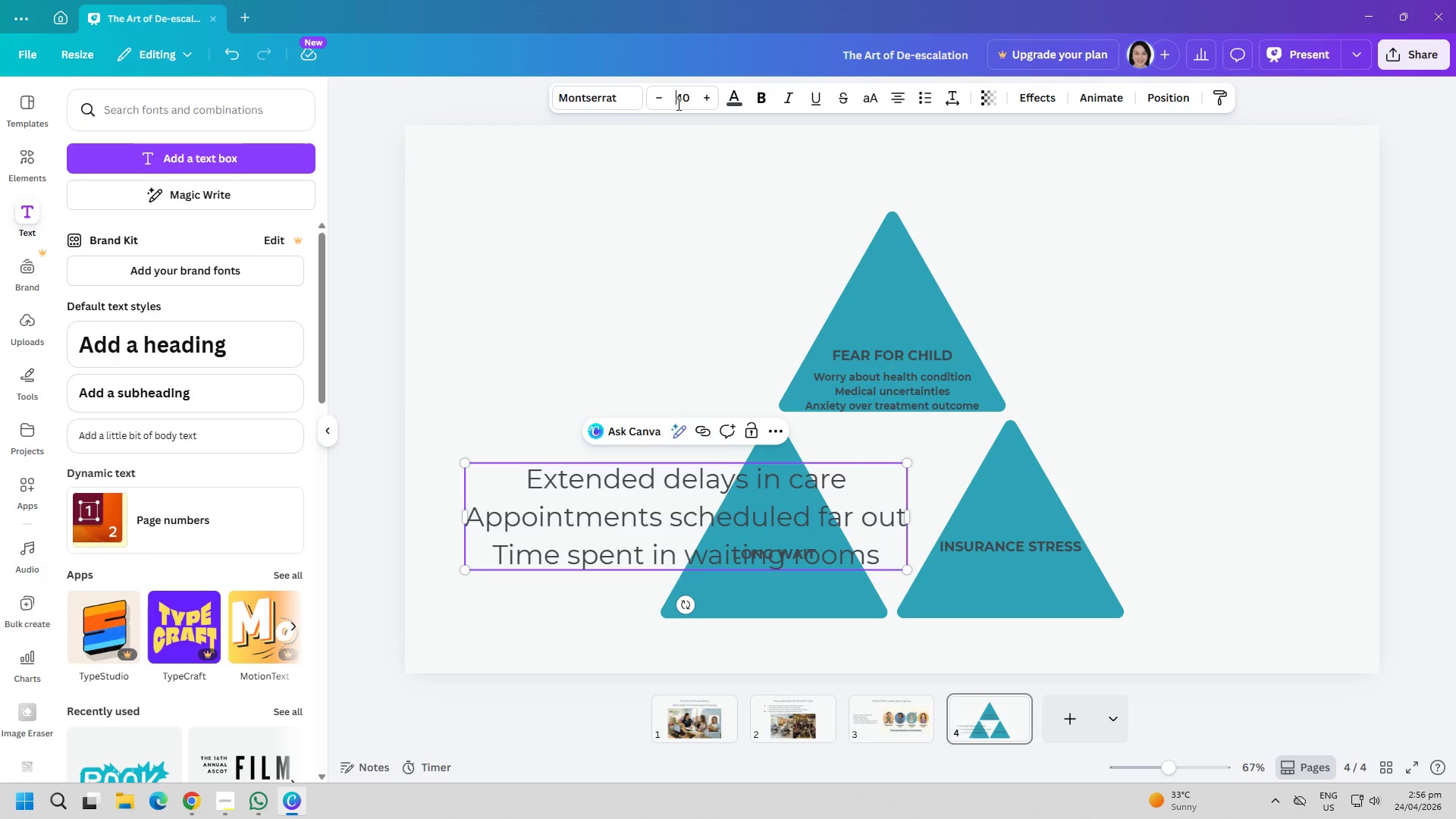 
double_click([677, 104])
 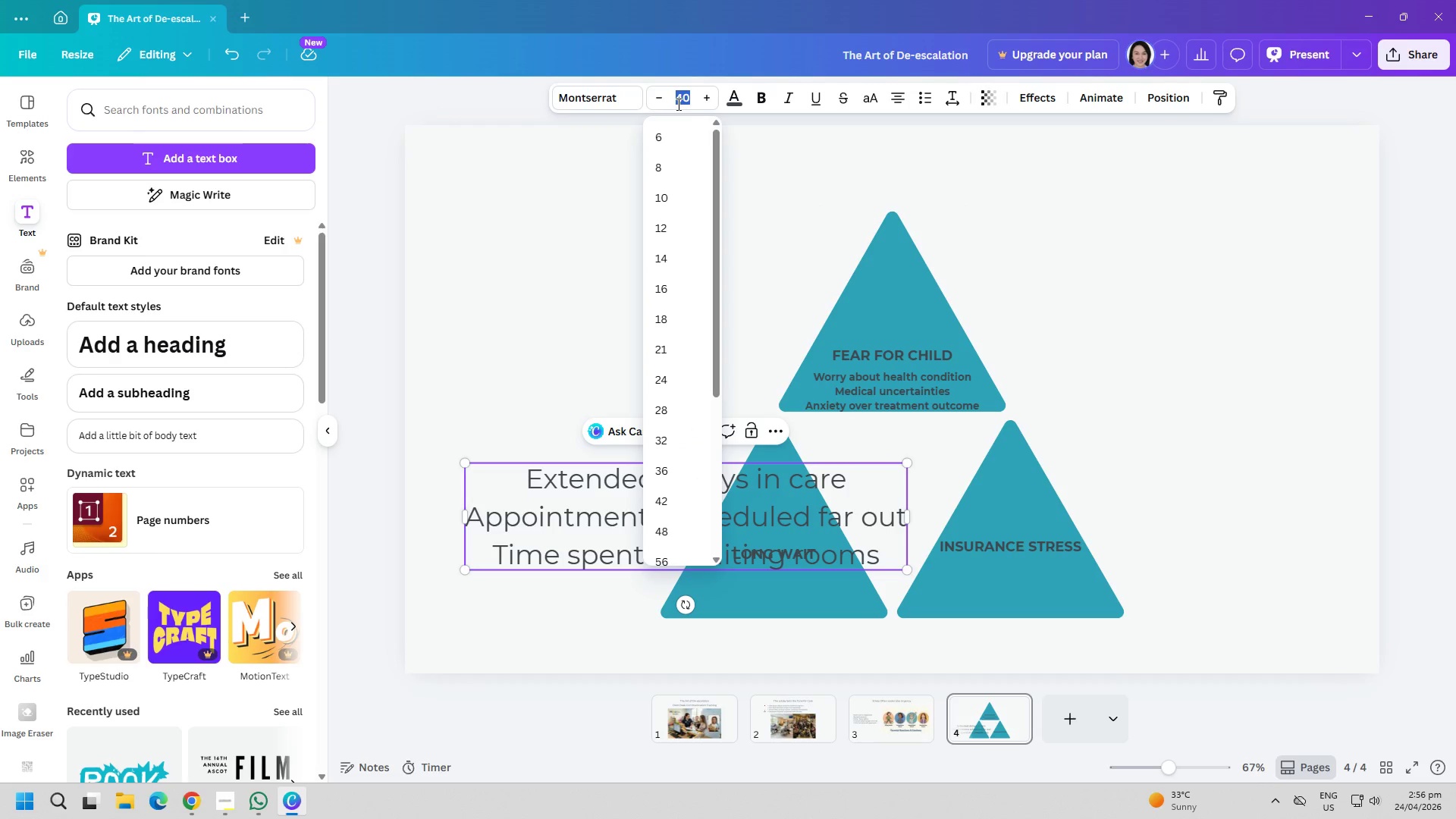 
key(1)
 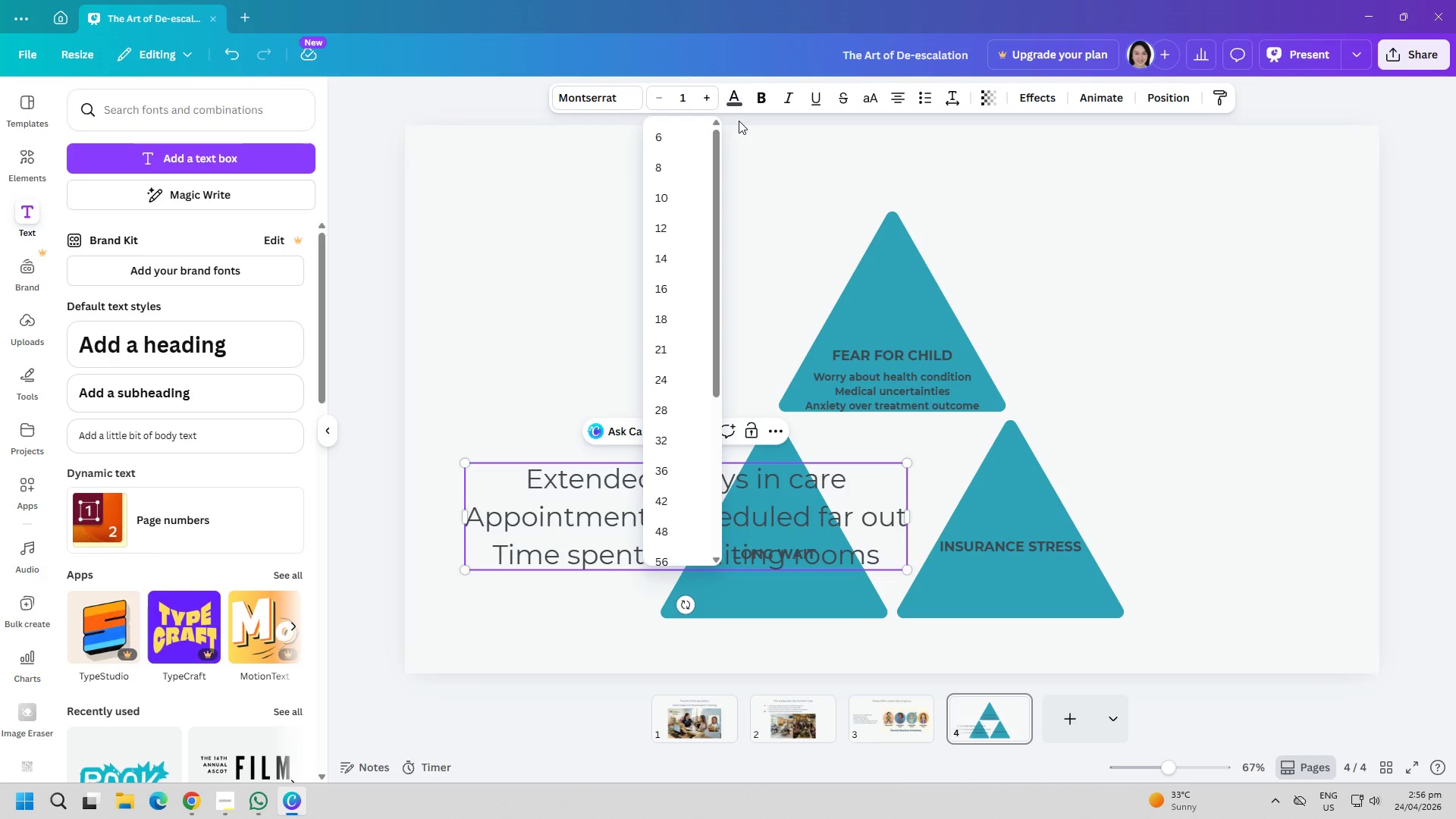 
key(5)
 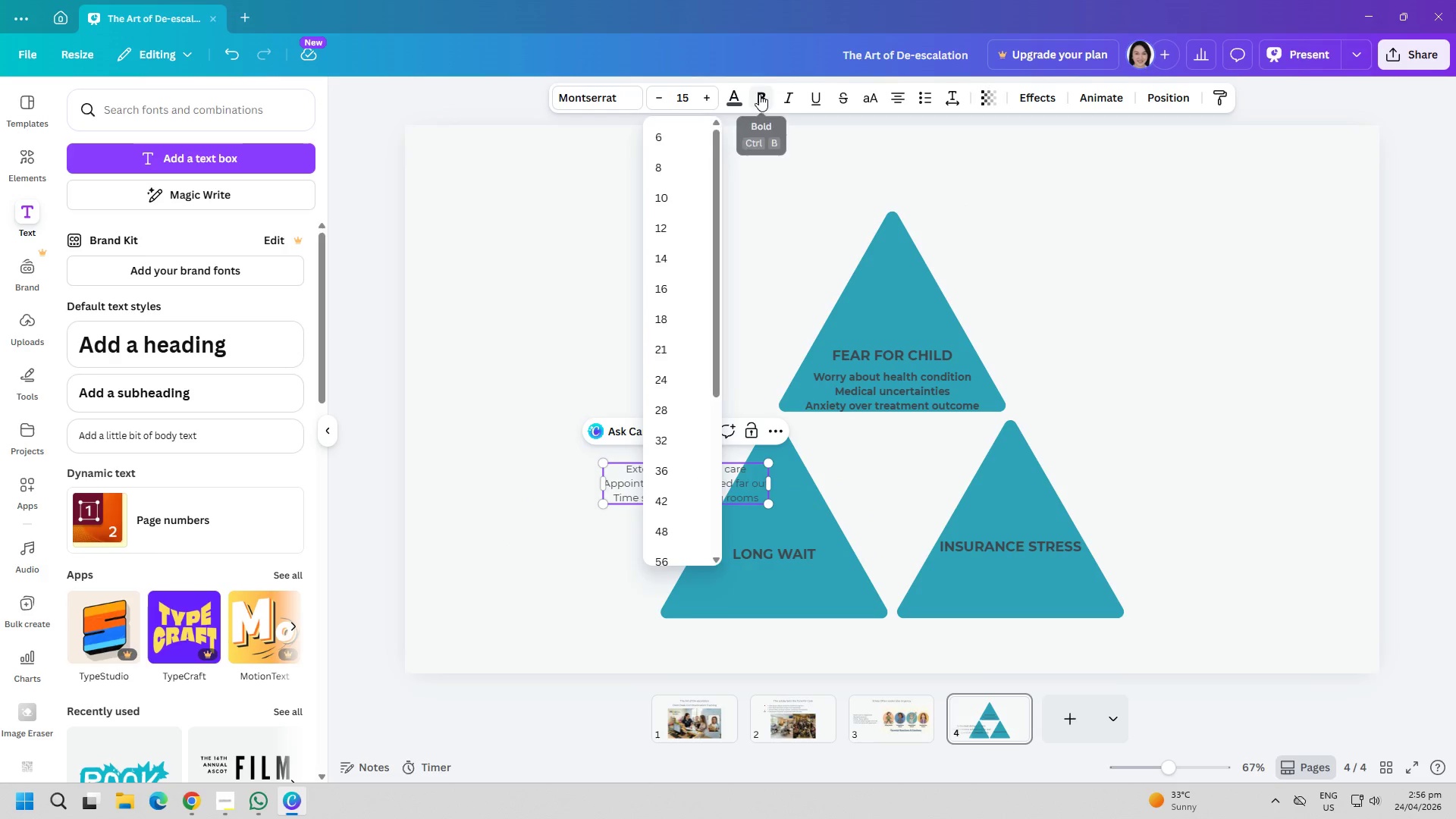 
double_click([550, 257])
 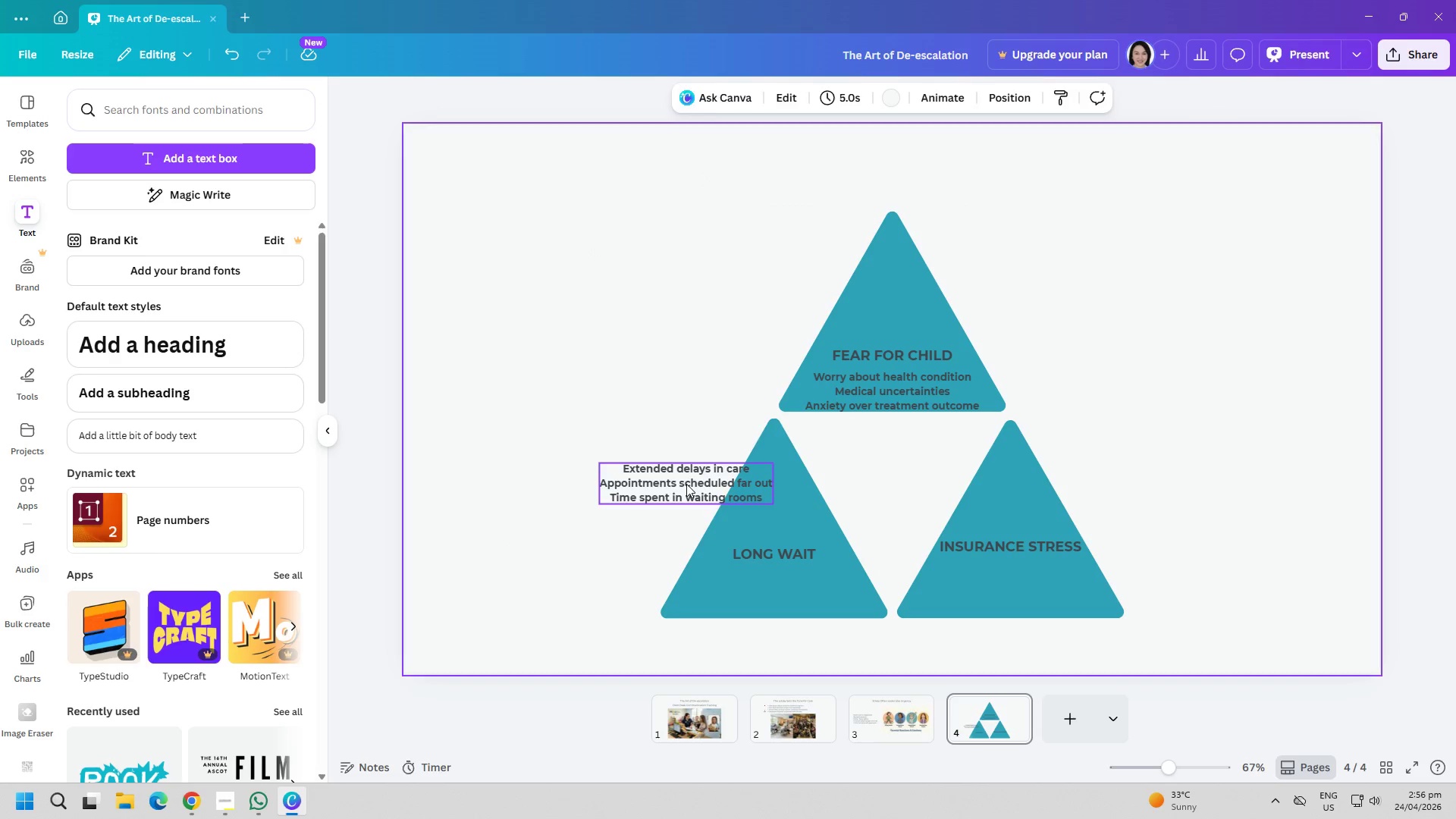 
double_click([686, 484])
 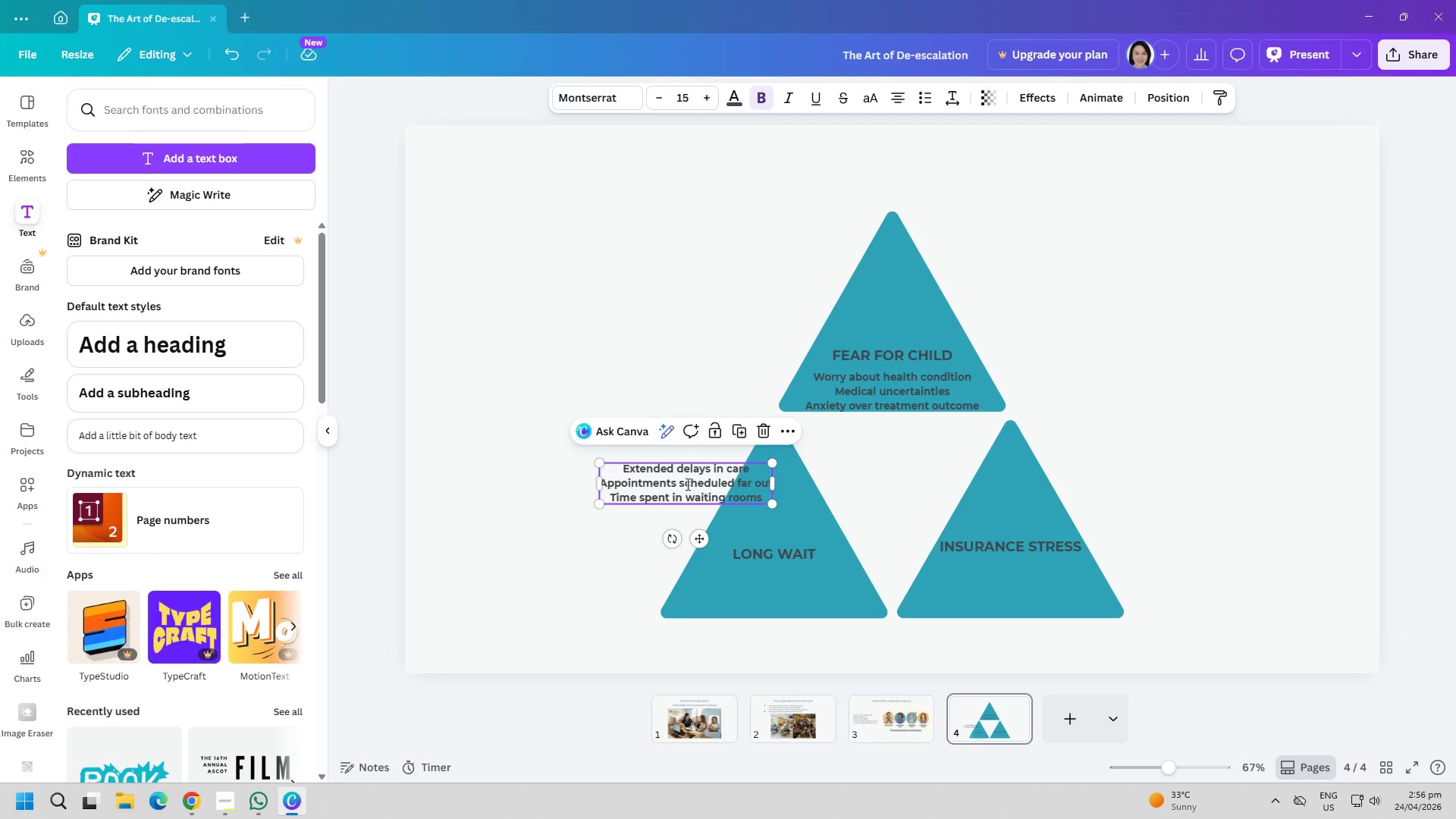 
triple_click([686, 484])
 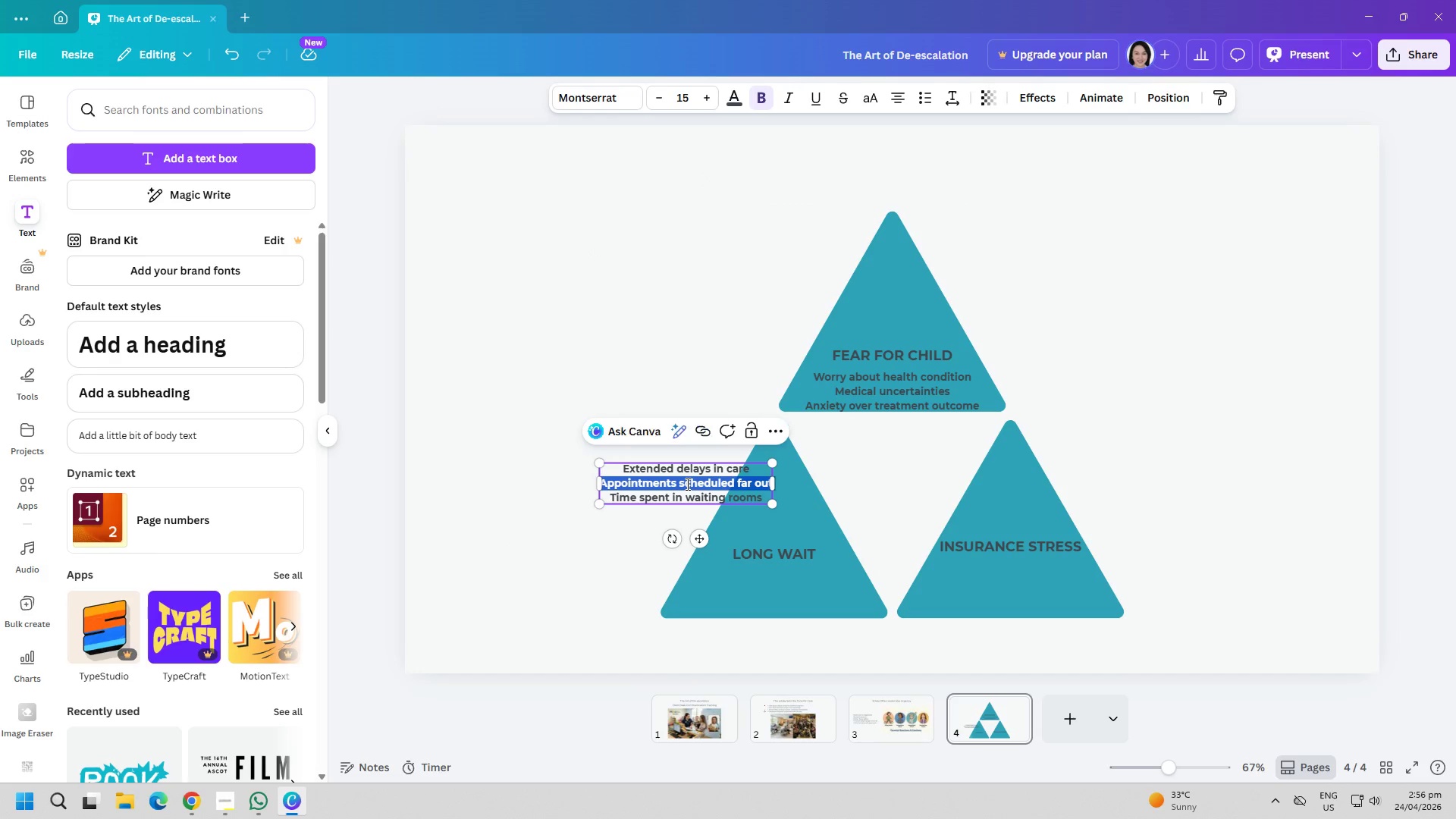 
key(Control+ControlLeft)
 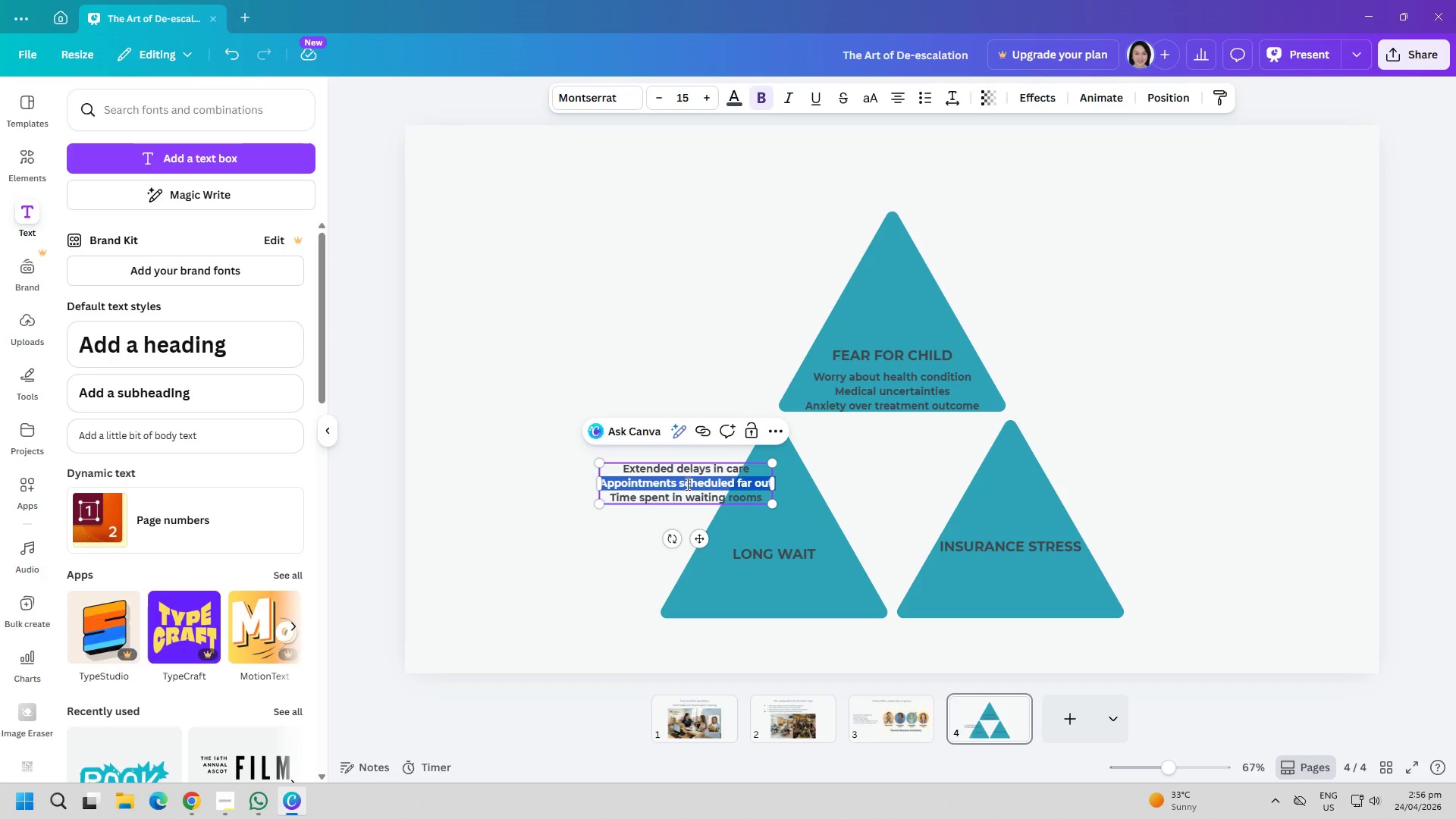 
key(Control+A)
 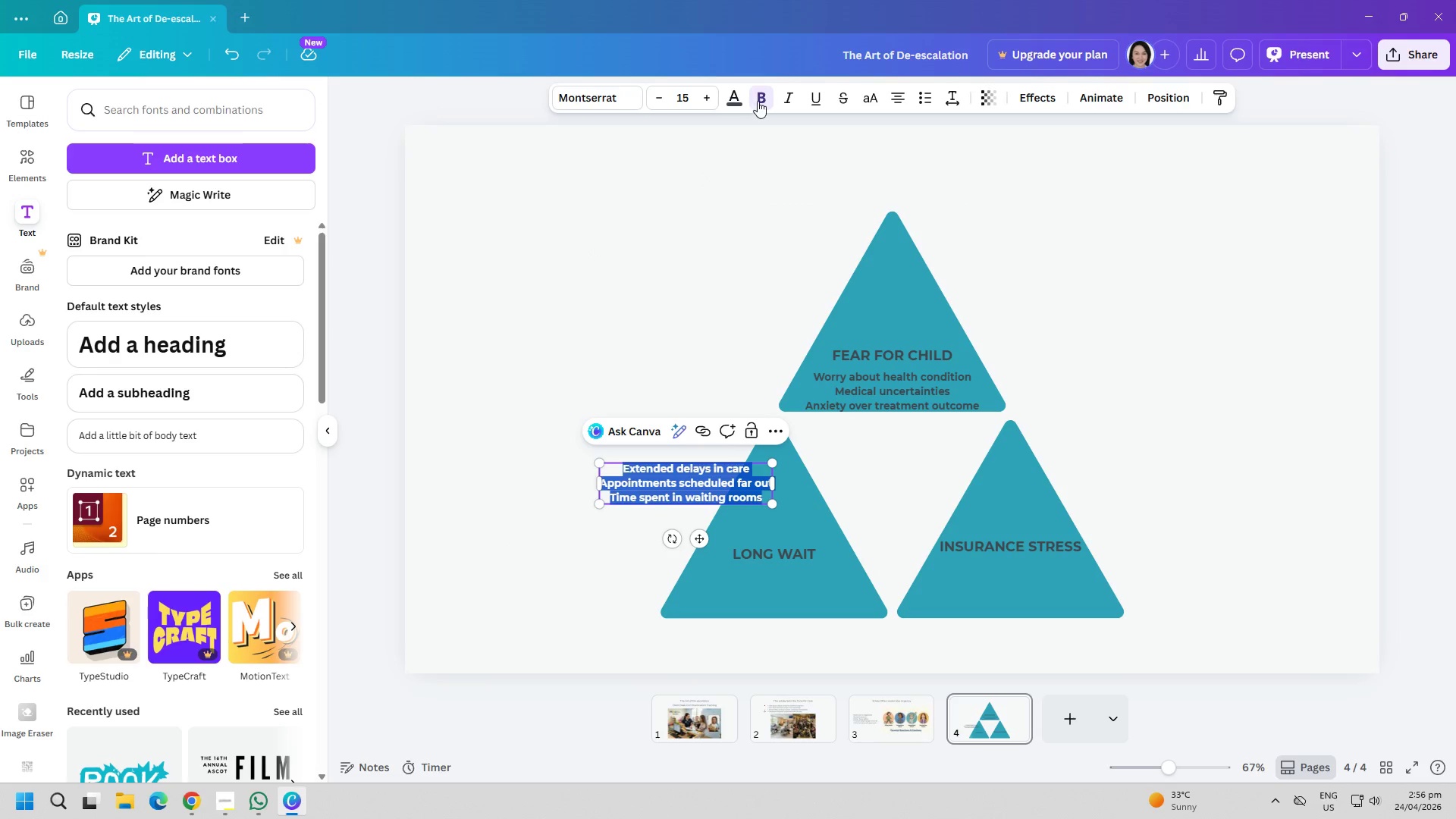 
double_click([758, 101])
 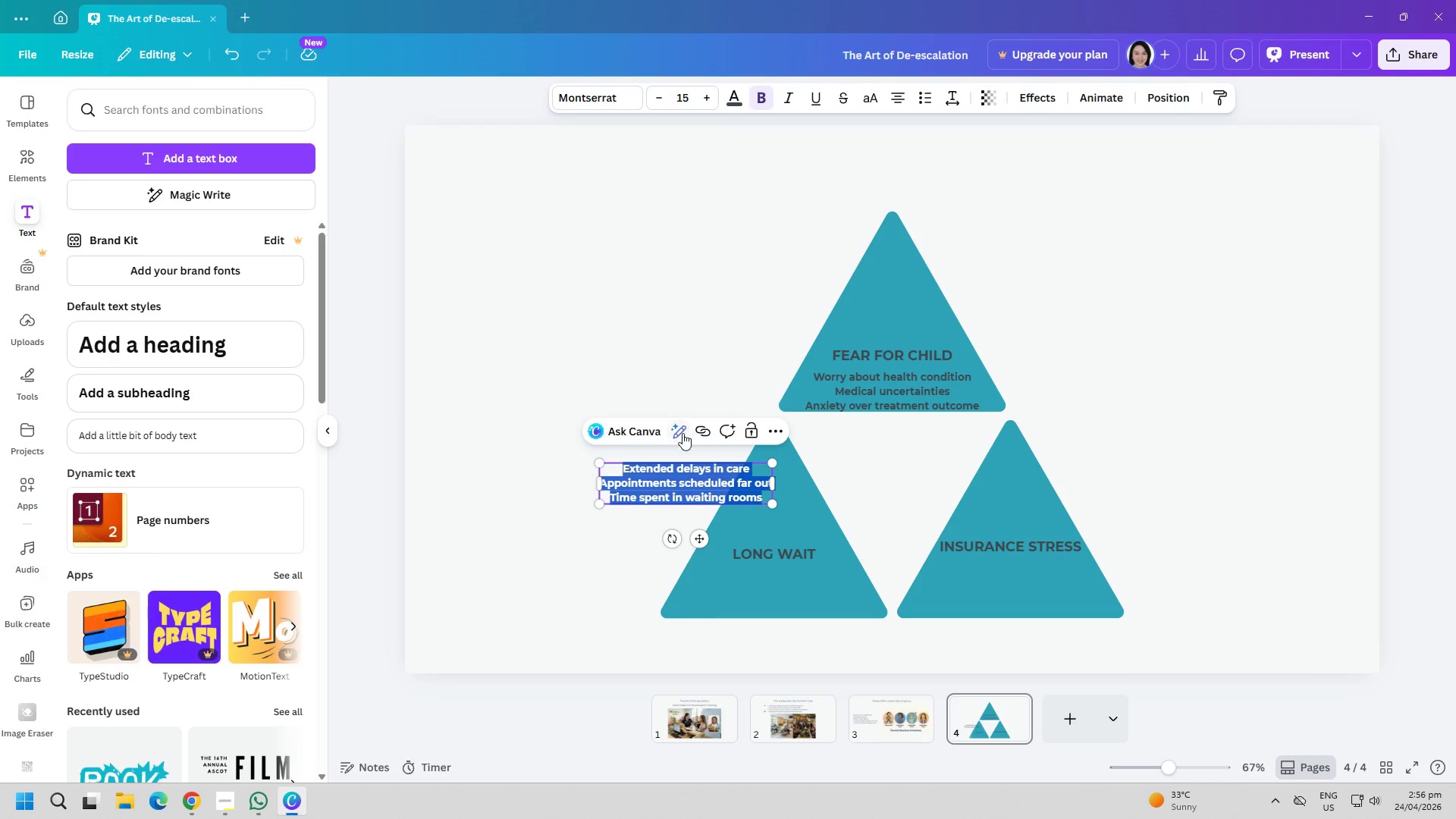 
left_click([526, 457])
 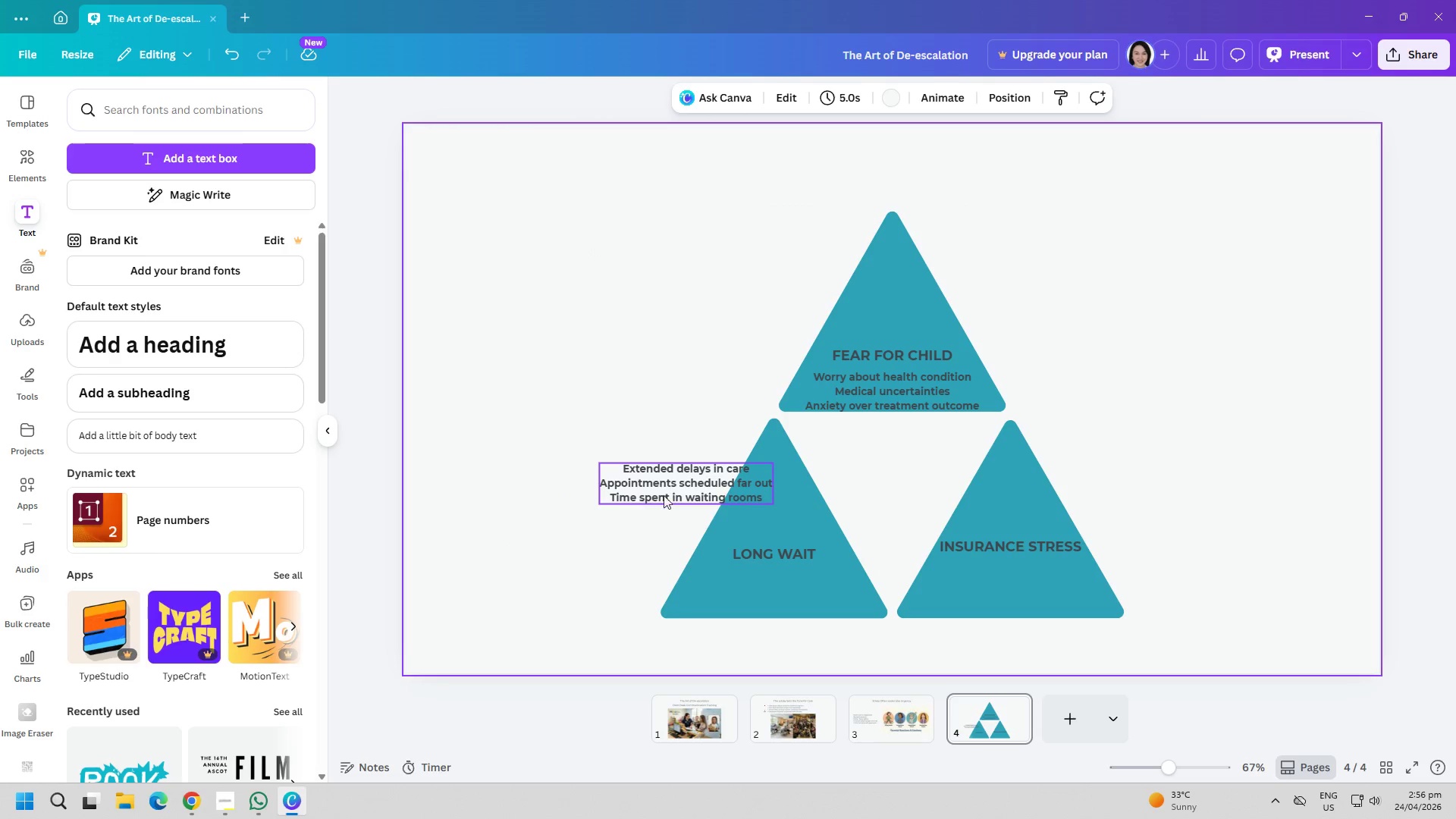 
left_click_drag(start_coordinate=[679, 488], to_coordinate=[764, 600])
 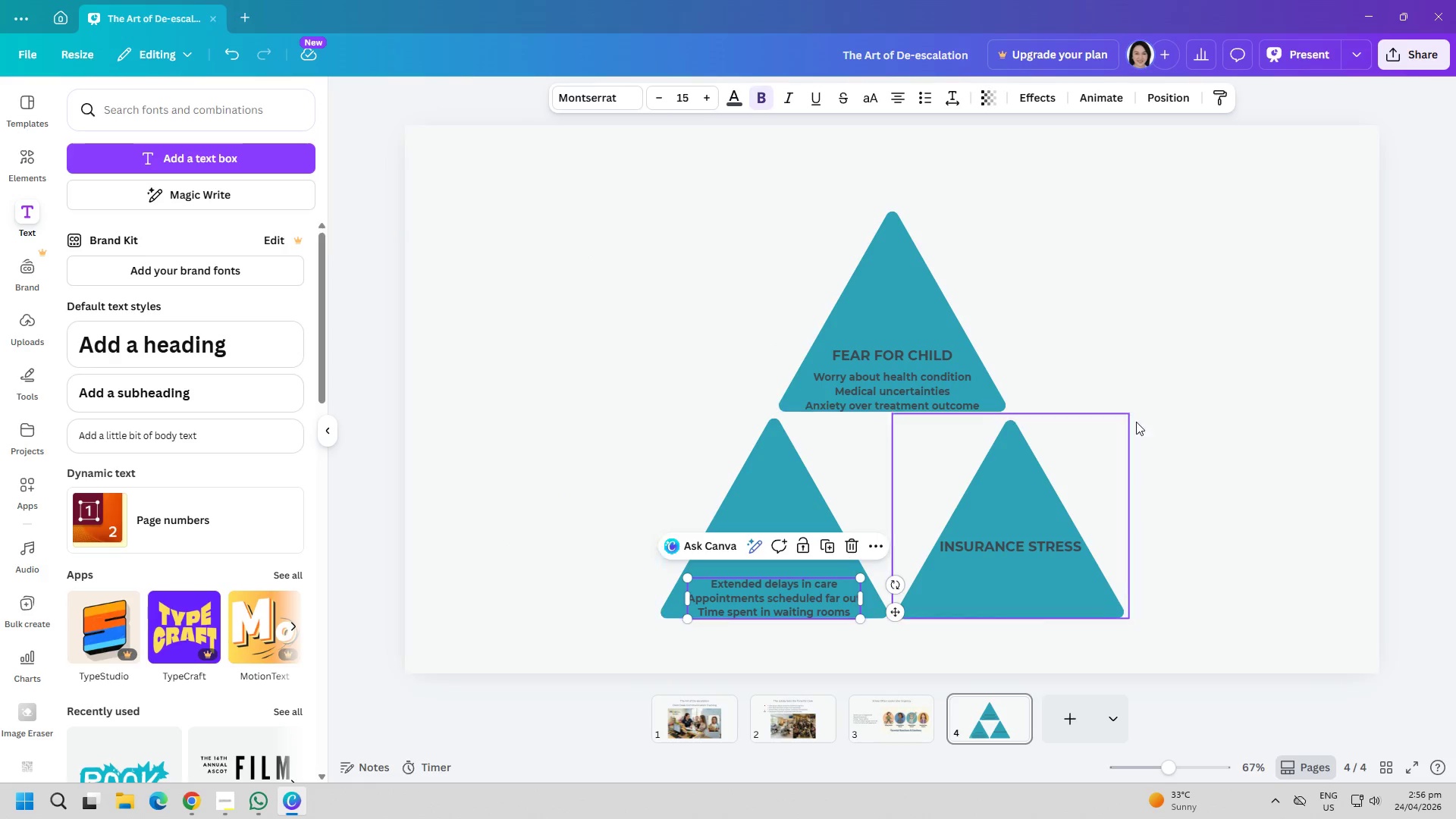 
left_click([1206, 408])
 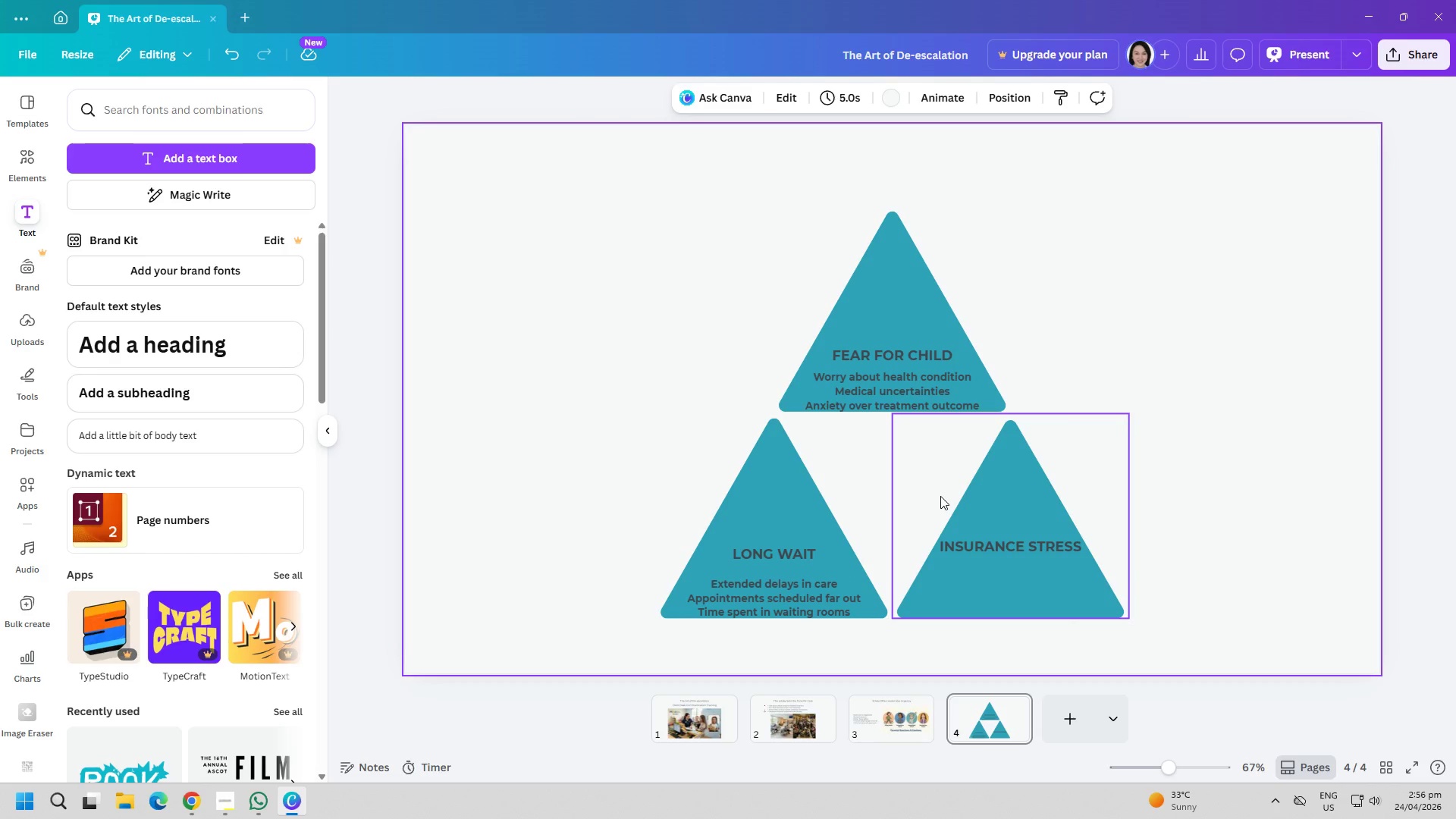 
left_click_drag(start_coordinate=[782, 600], to_coordinate=[778, 592])
 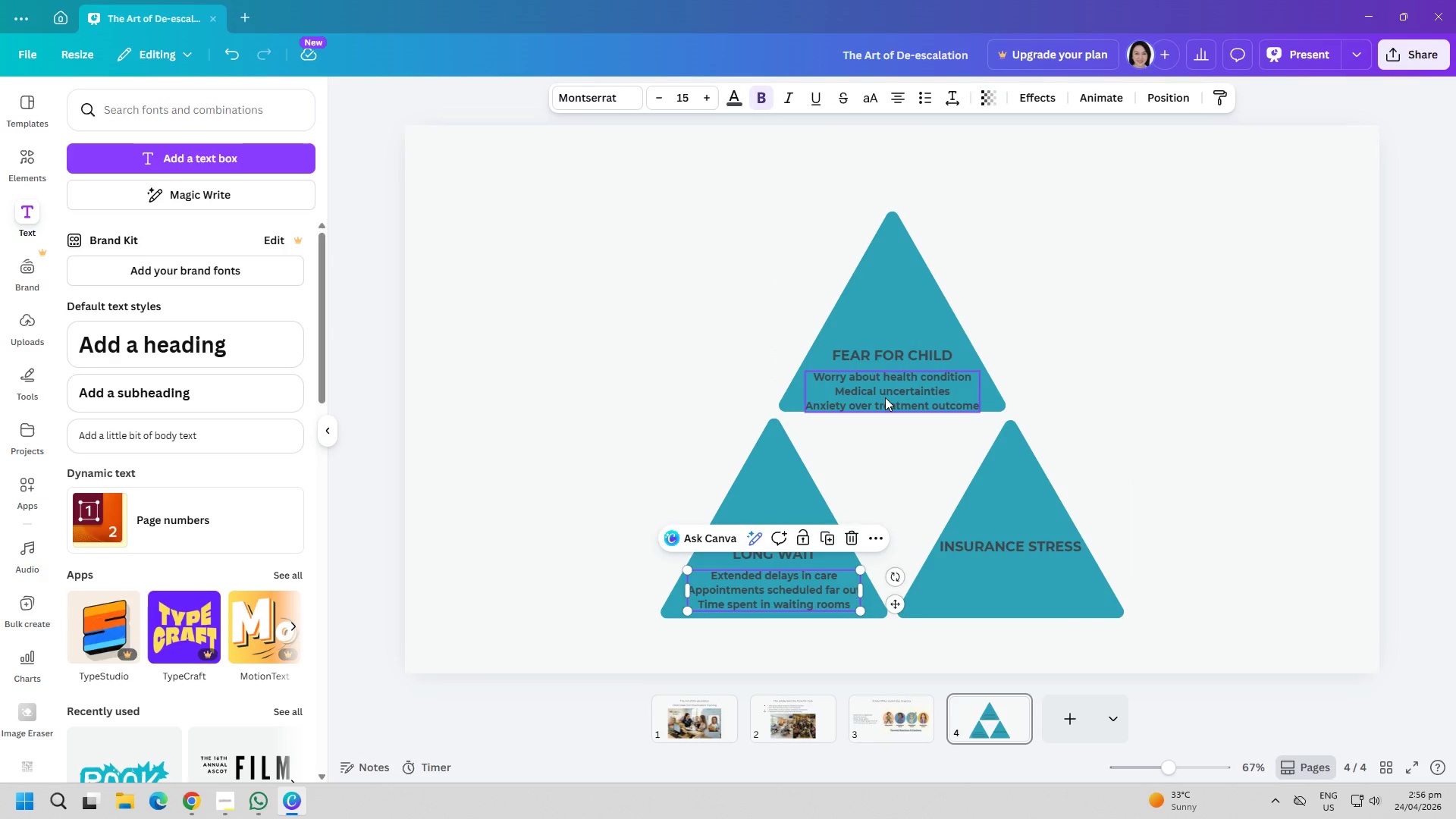 
left_click_drag(start_coordinate=[885, 397], to_coordinate=[883, 392])
 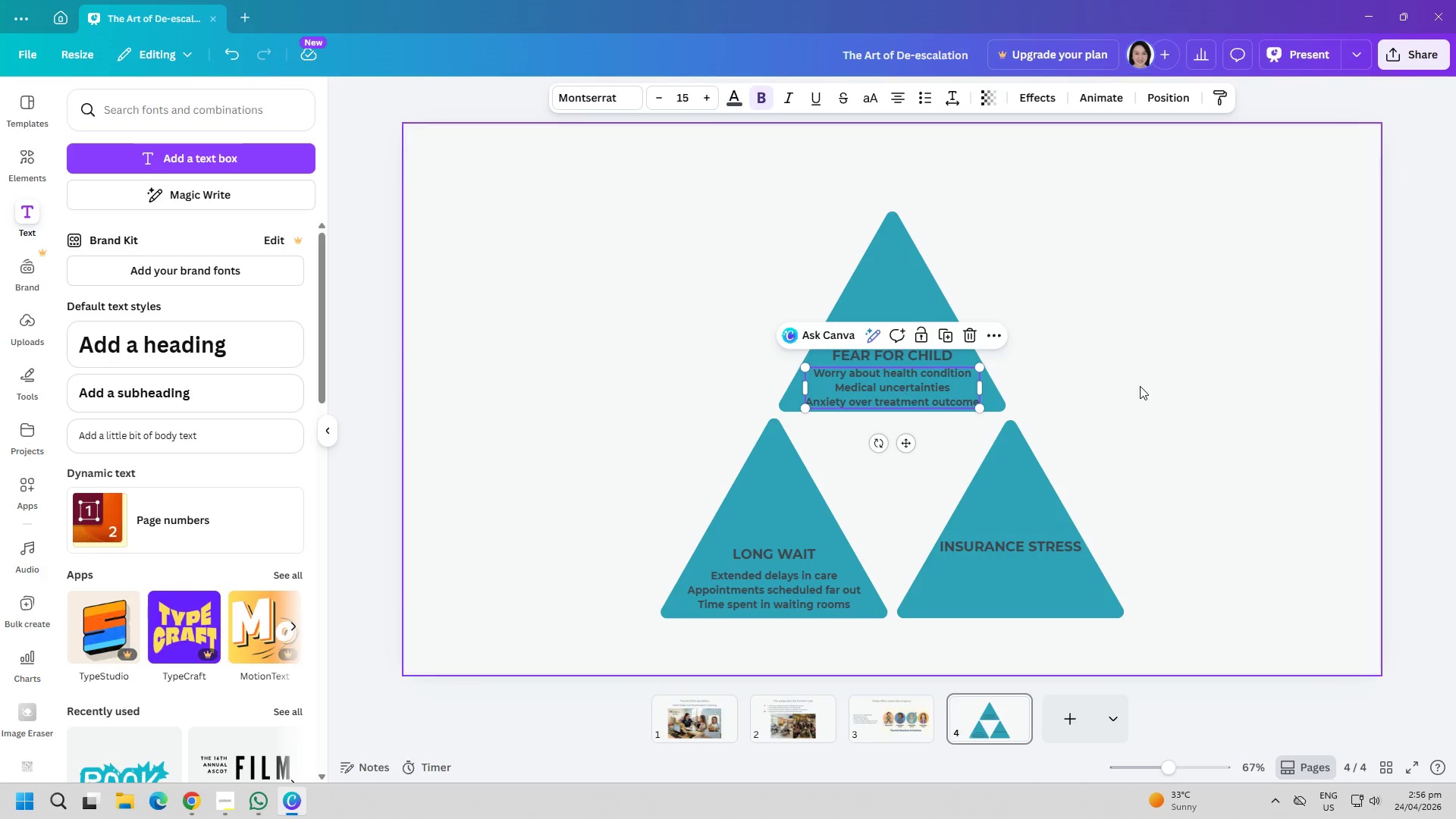 
left_click([1140, 386])
 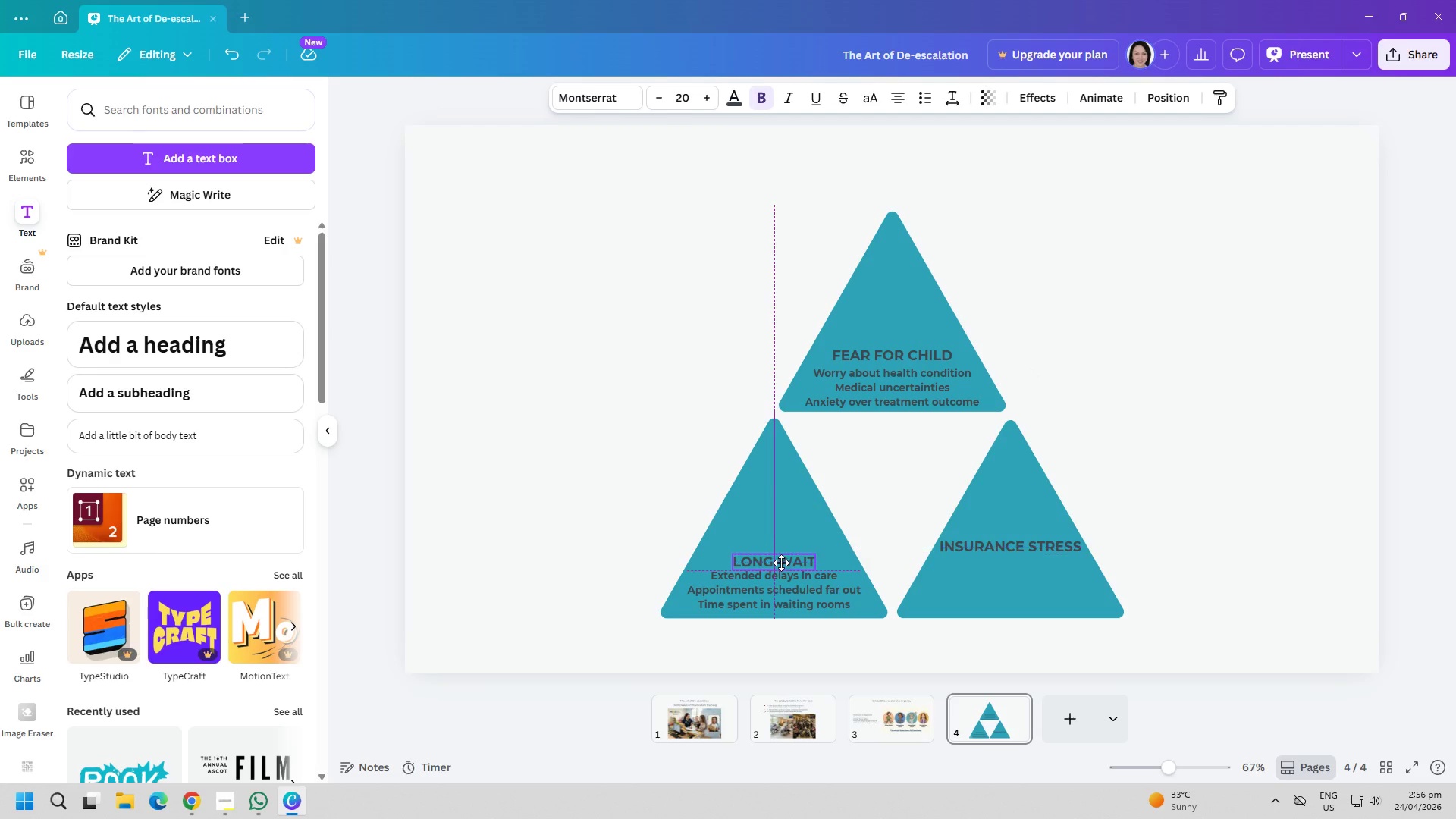 
wait(5.55)
 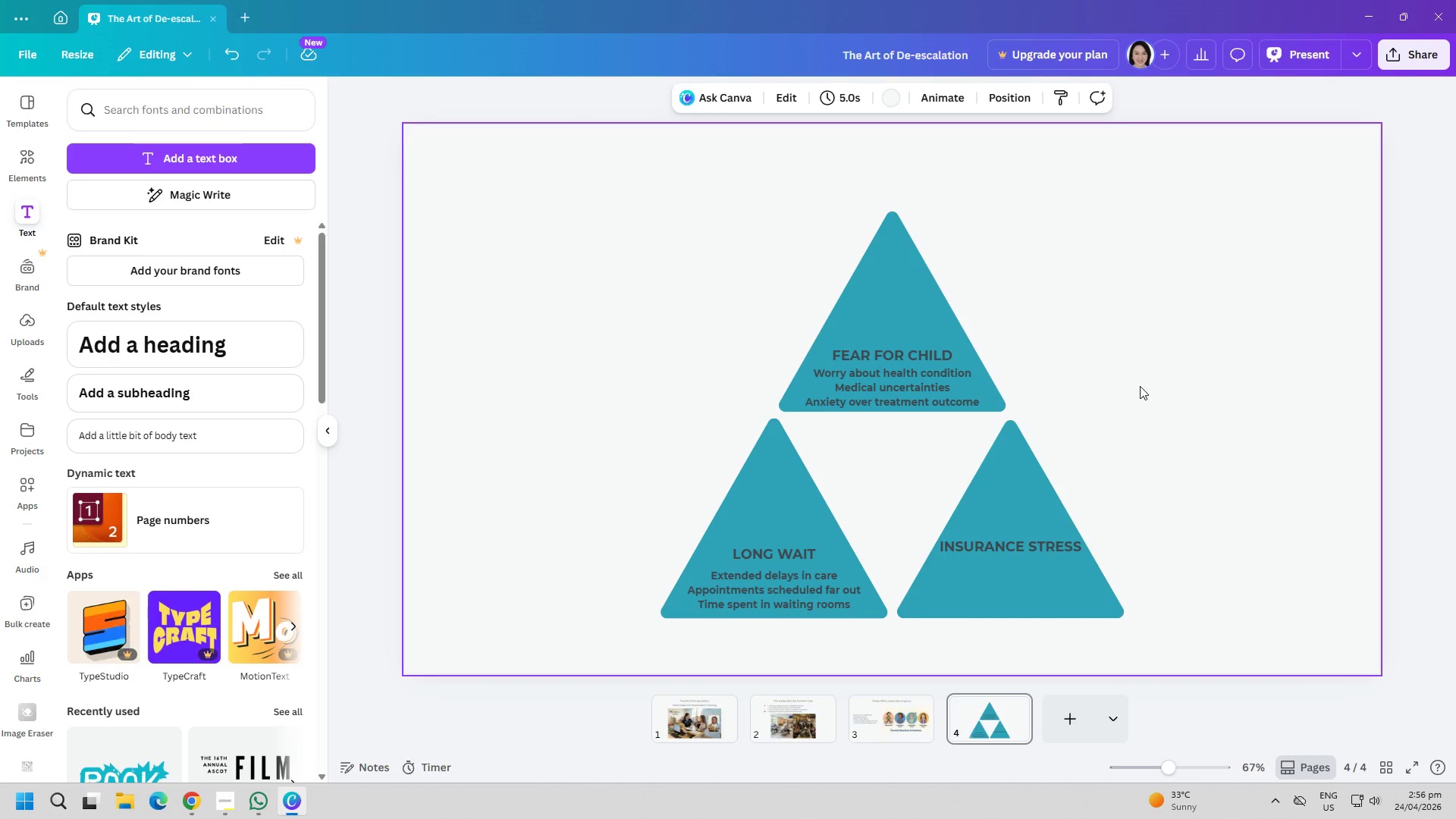 
left_click_drag(start_coordinate=[1269, 463], to_coordinate=[1329, 454])
 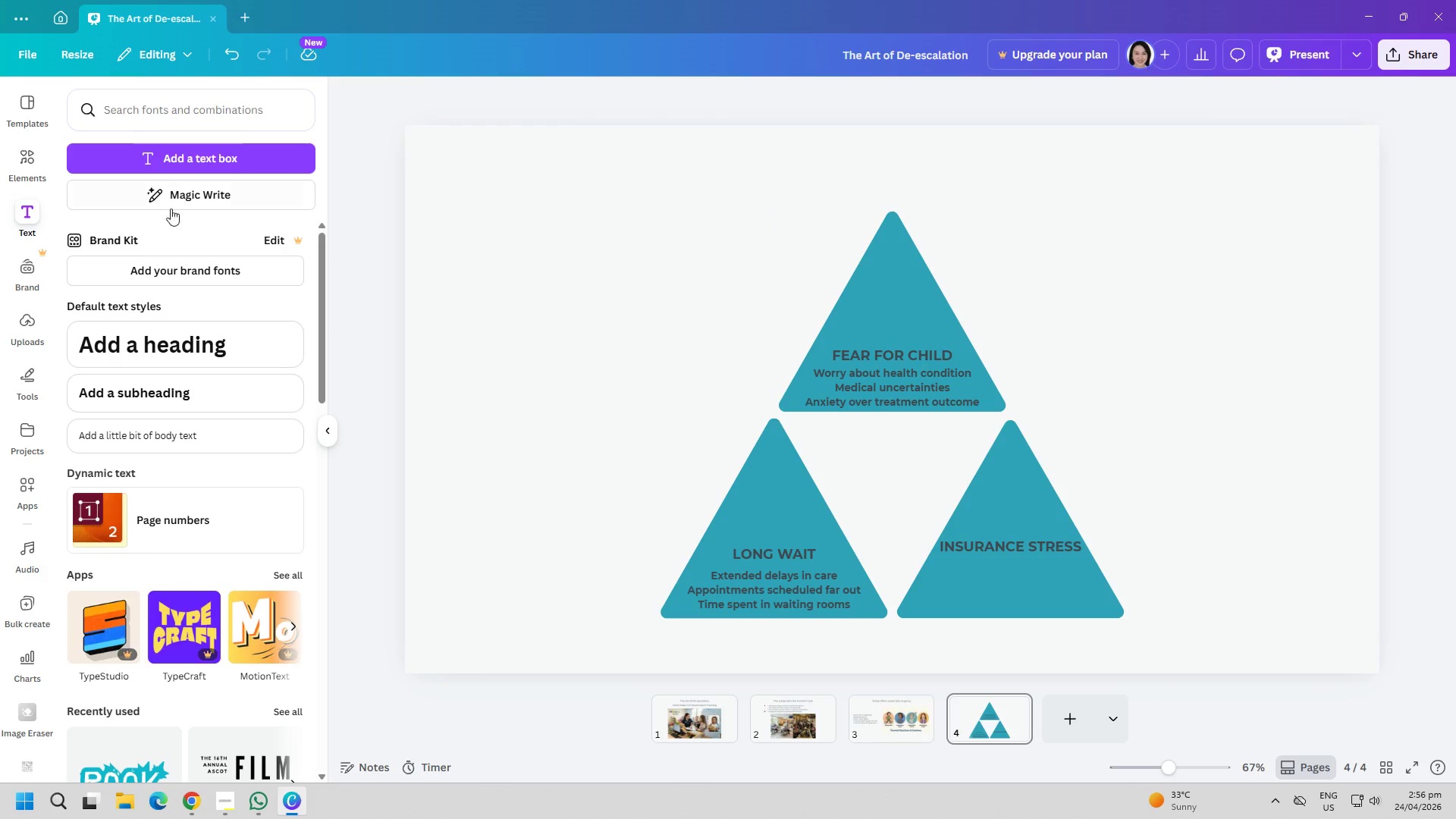 
left_click([201, 171])
 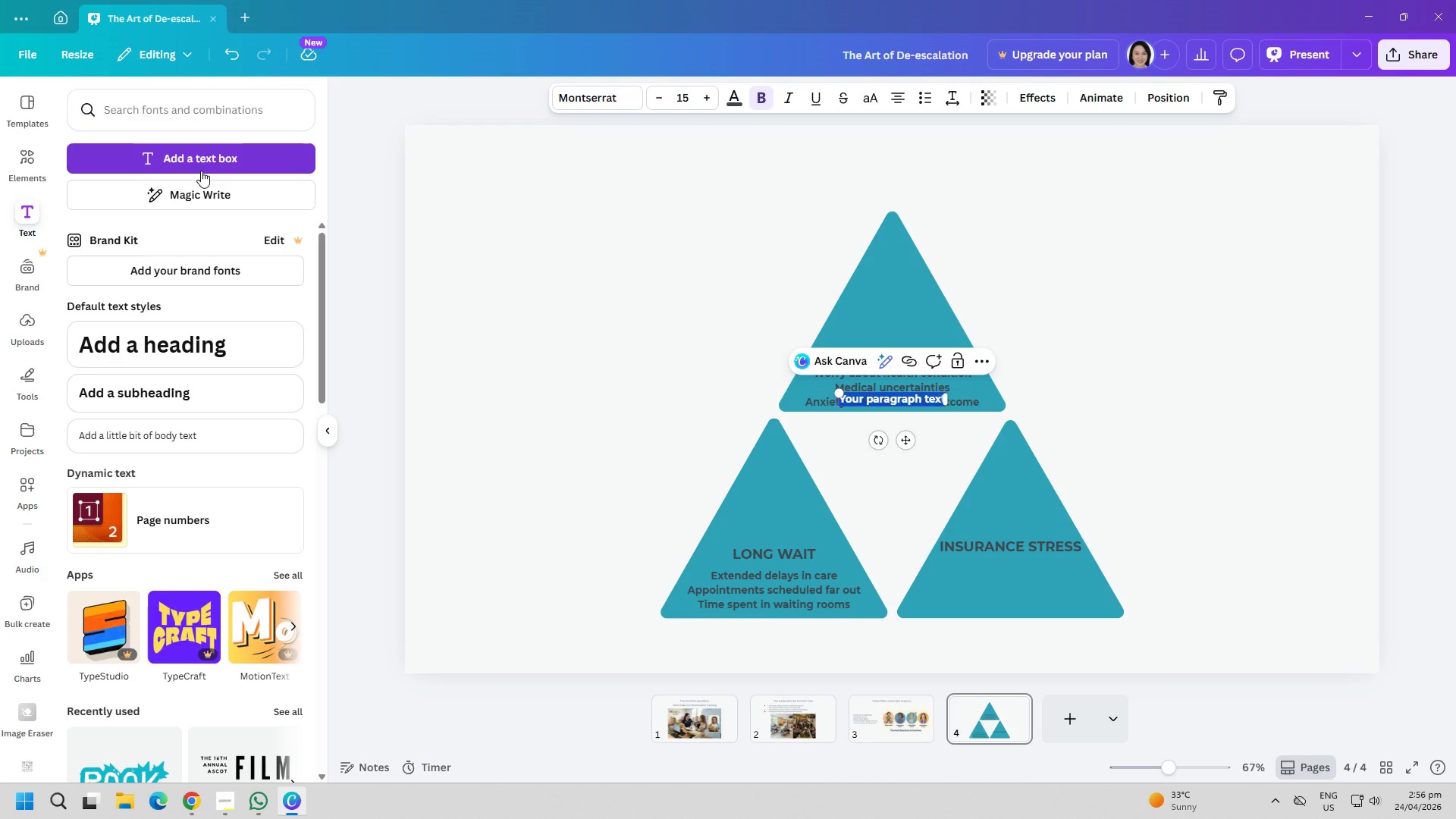 
type(Complex billing process)
 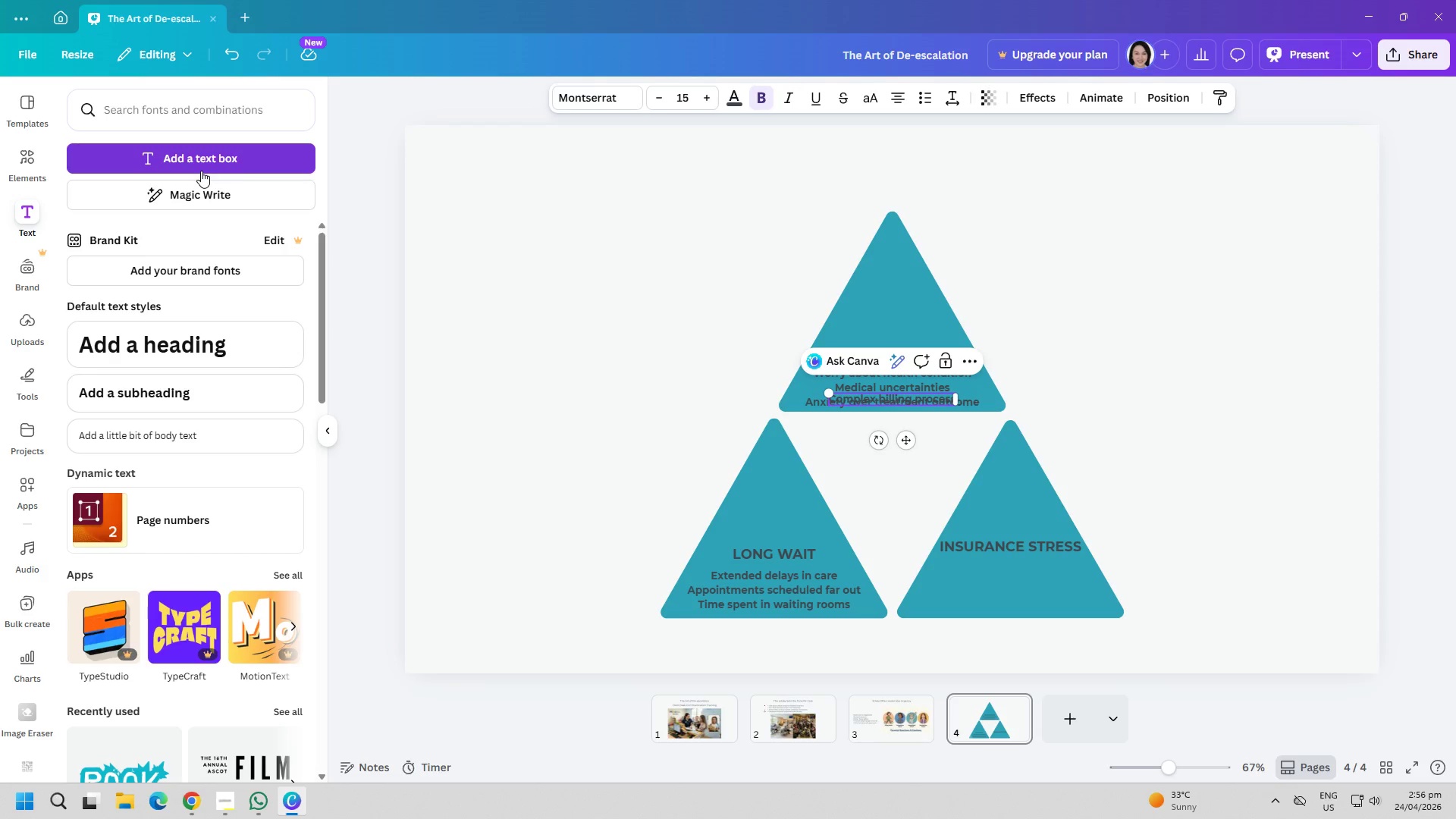 
key(Enter)
 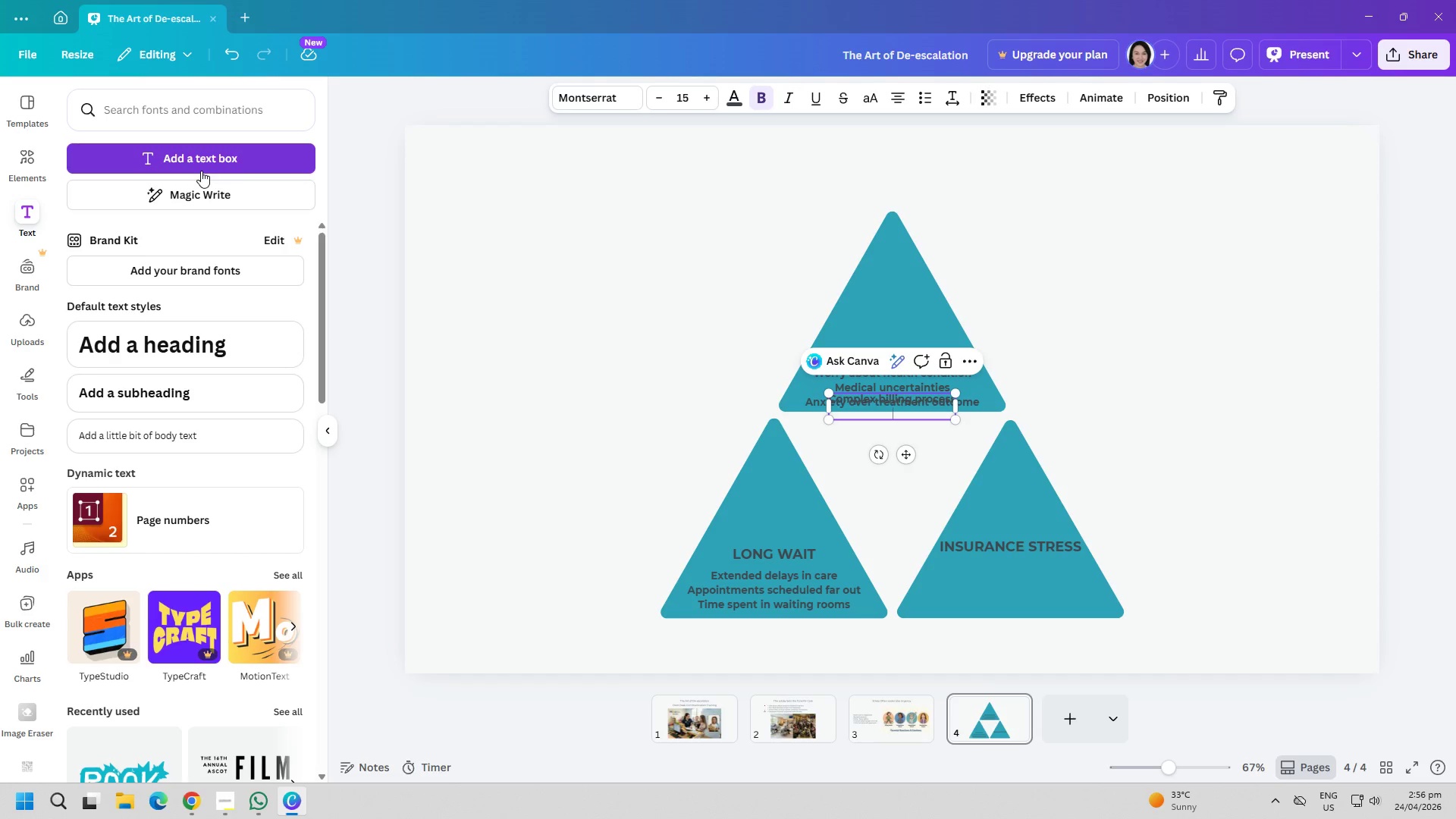 
type(Con)
key(Backspace)
type(verage dena)
key(Backspace)
type(ials or isssues)
 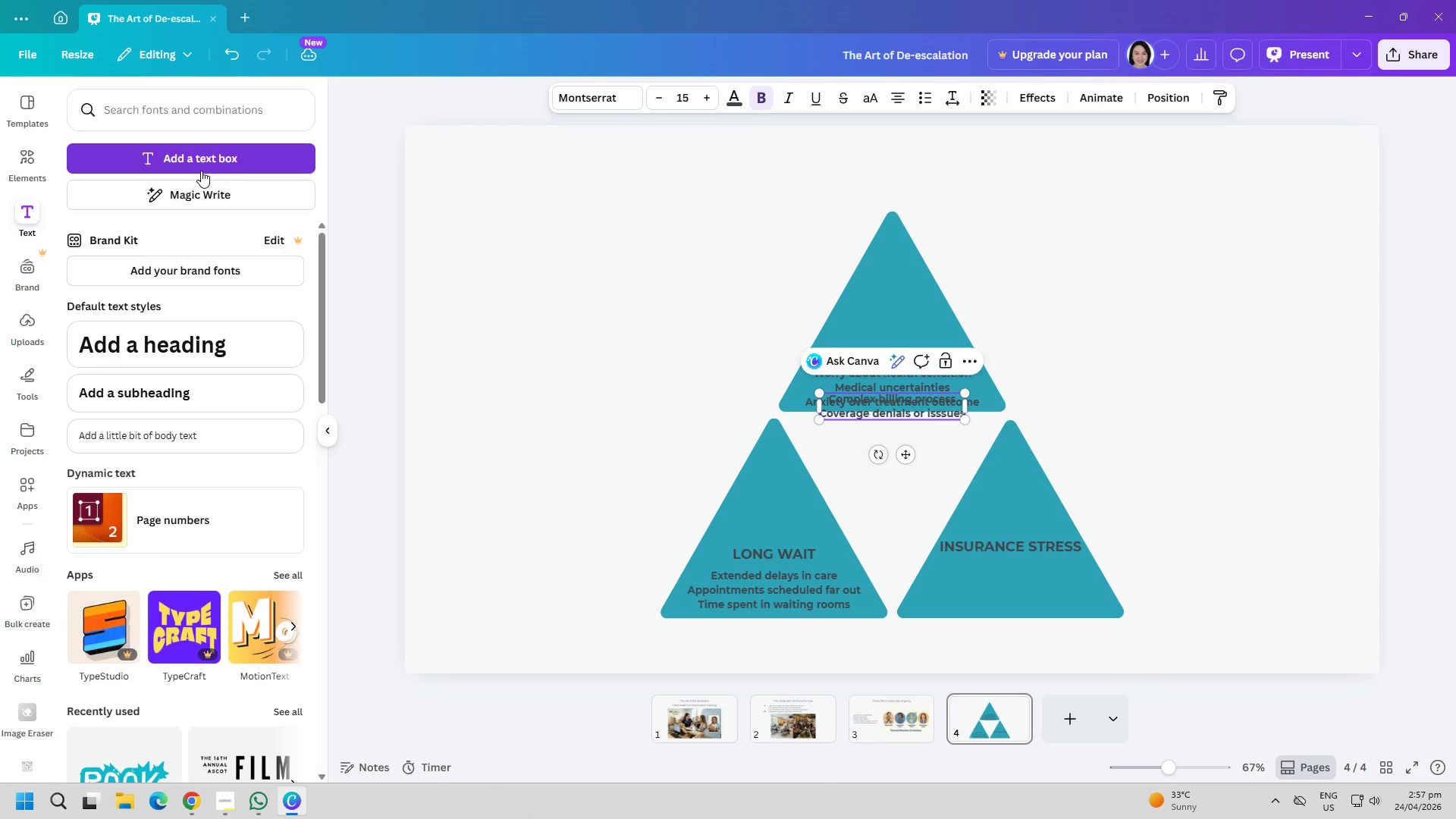 
key(Enter)
 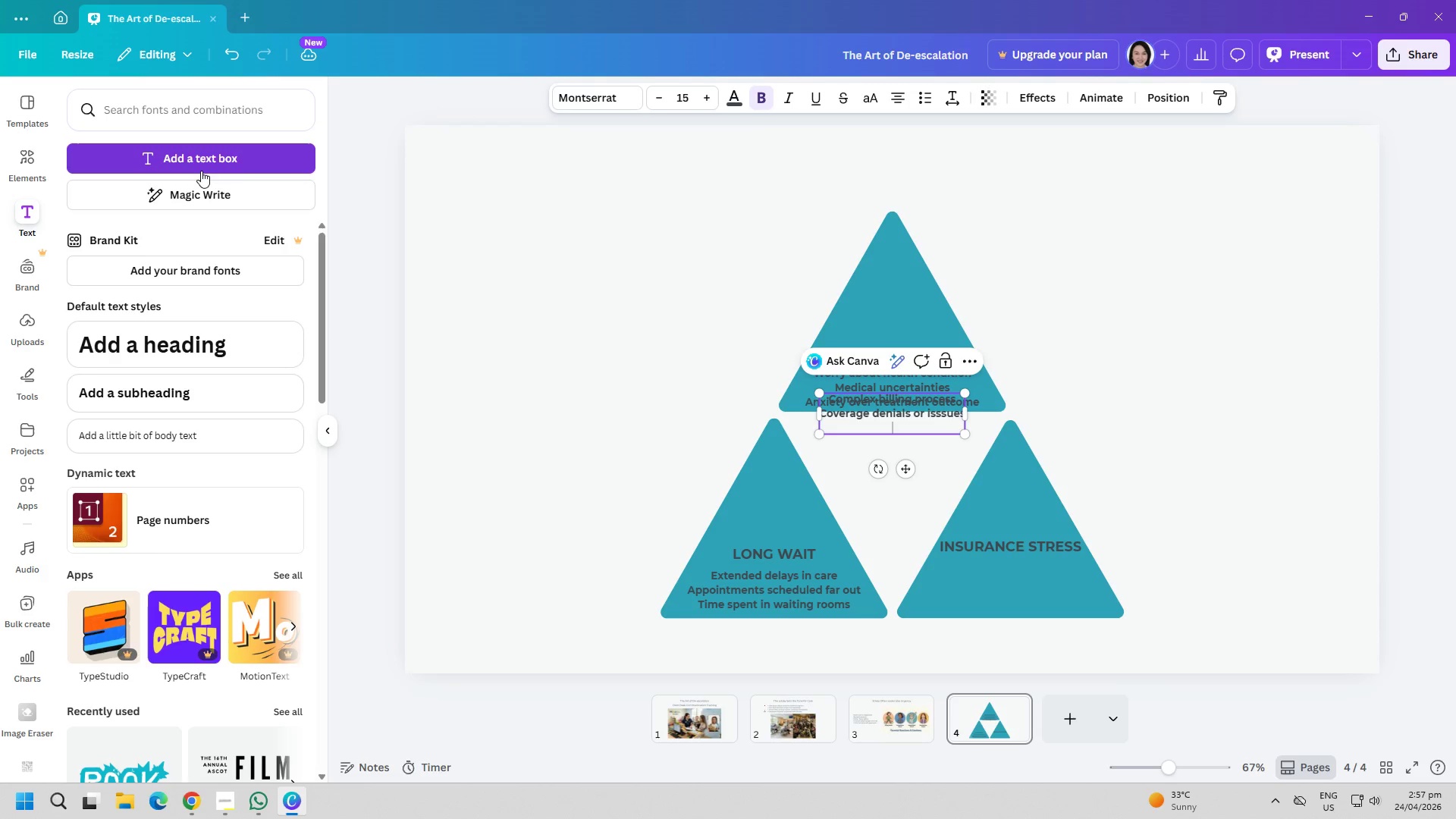 
type(Financial burden and costs)
 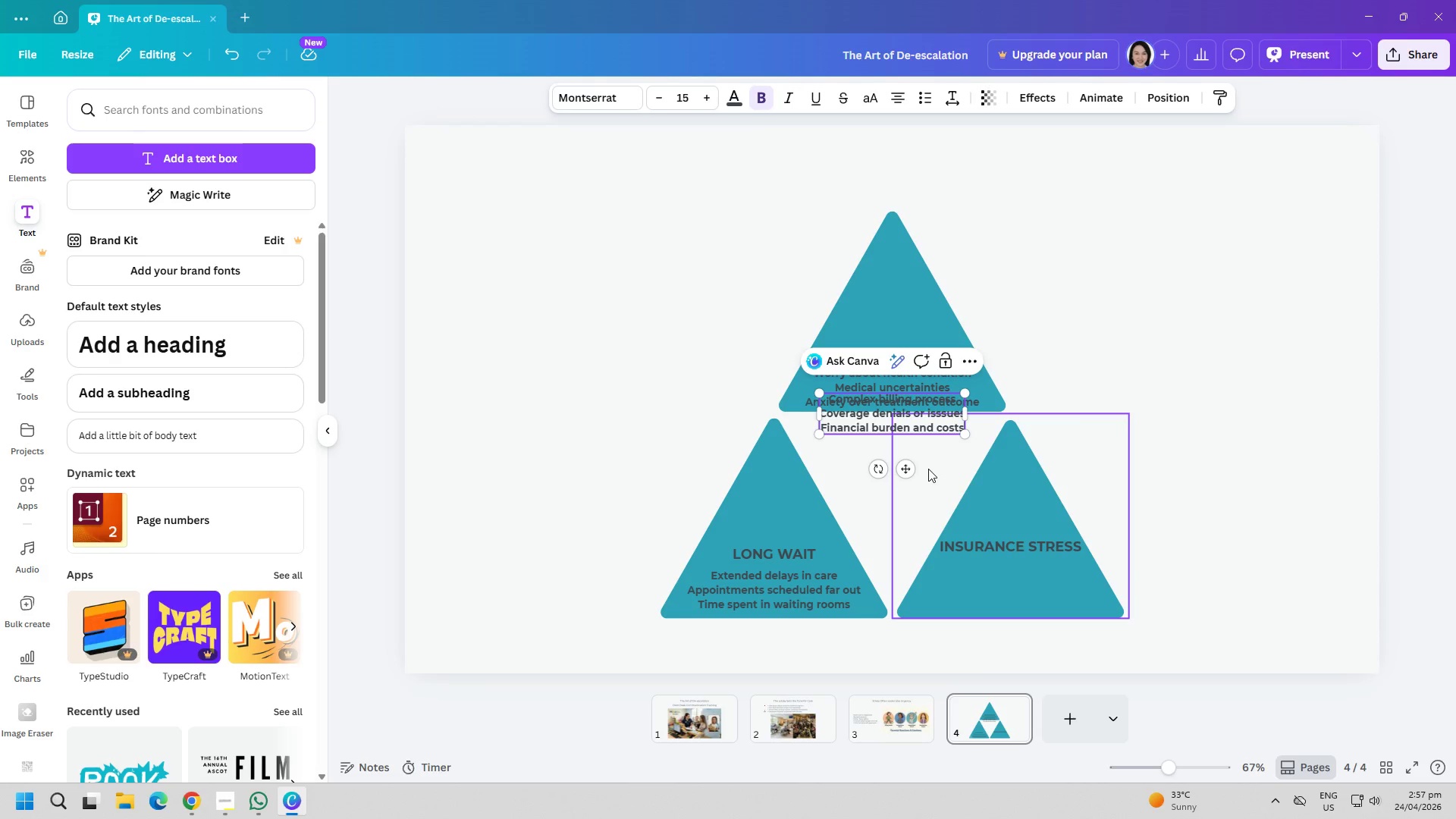 
left_click_drag(start_coordinate=[912, 469], to_coordinate=[1034, 645])
 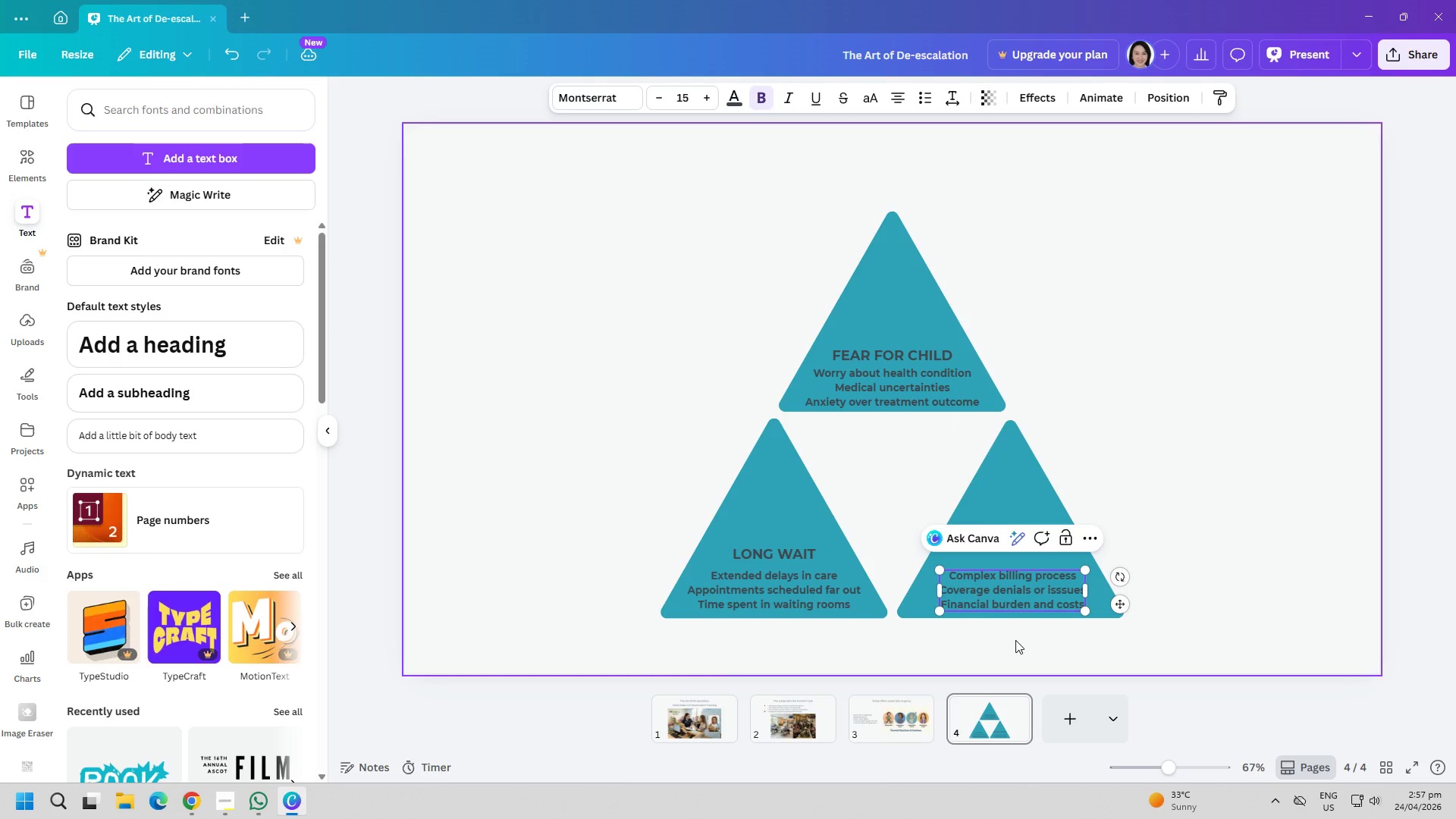 
key(Control+ControlLeft)
 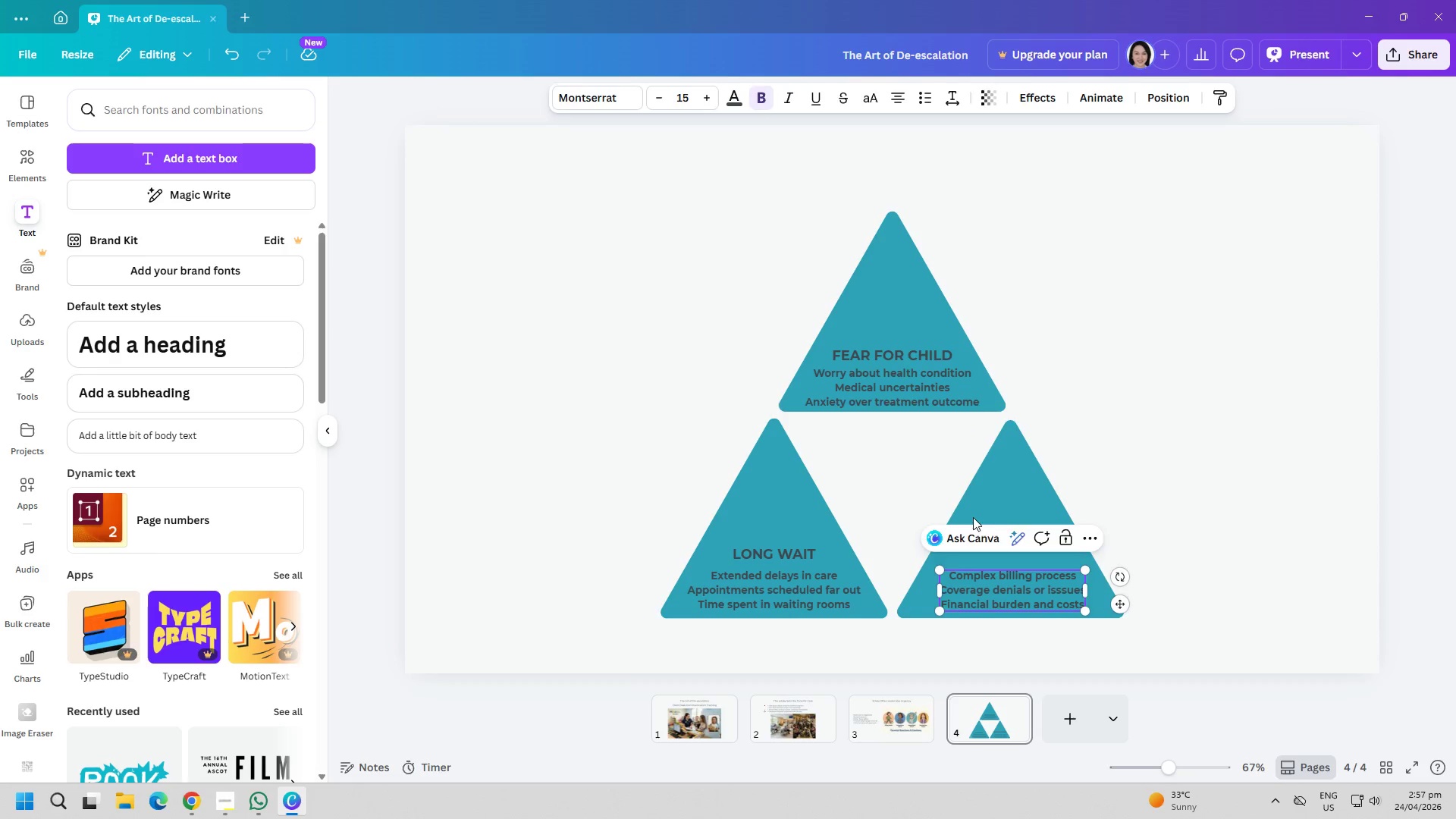 
key(Control+A)
 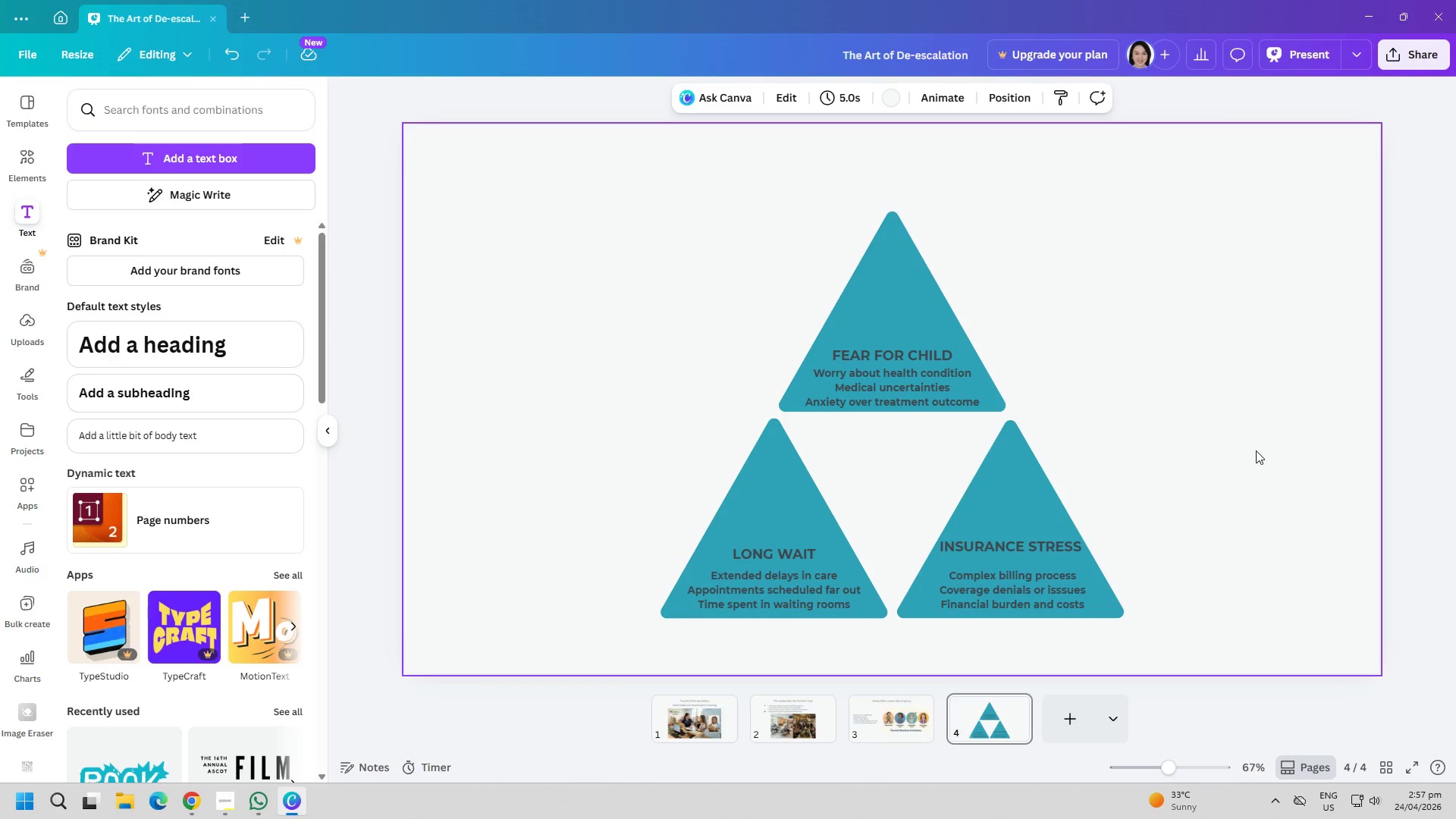 
wait(19.25)
 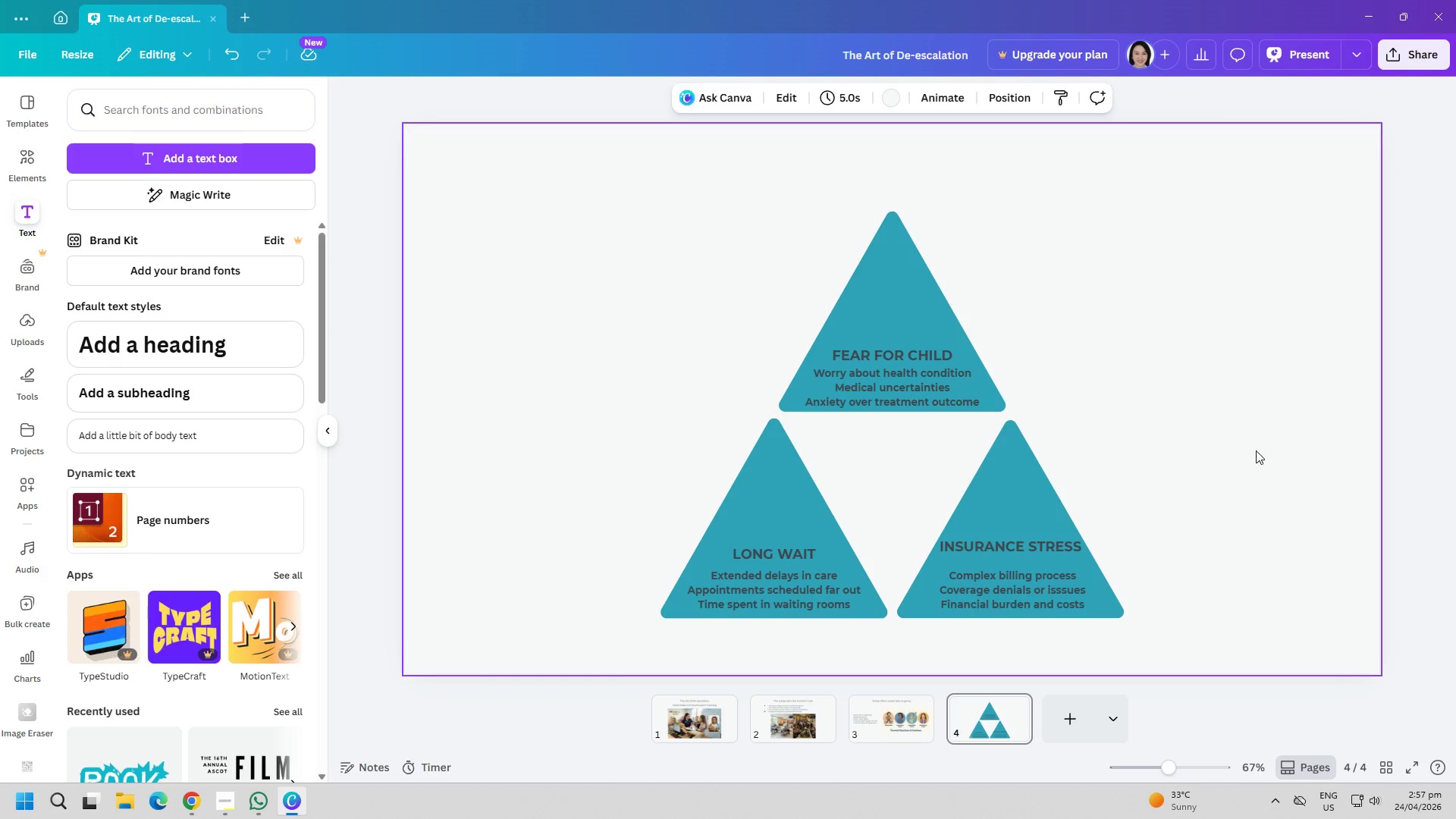 
left_click([150, 140])
 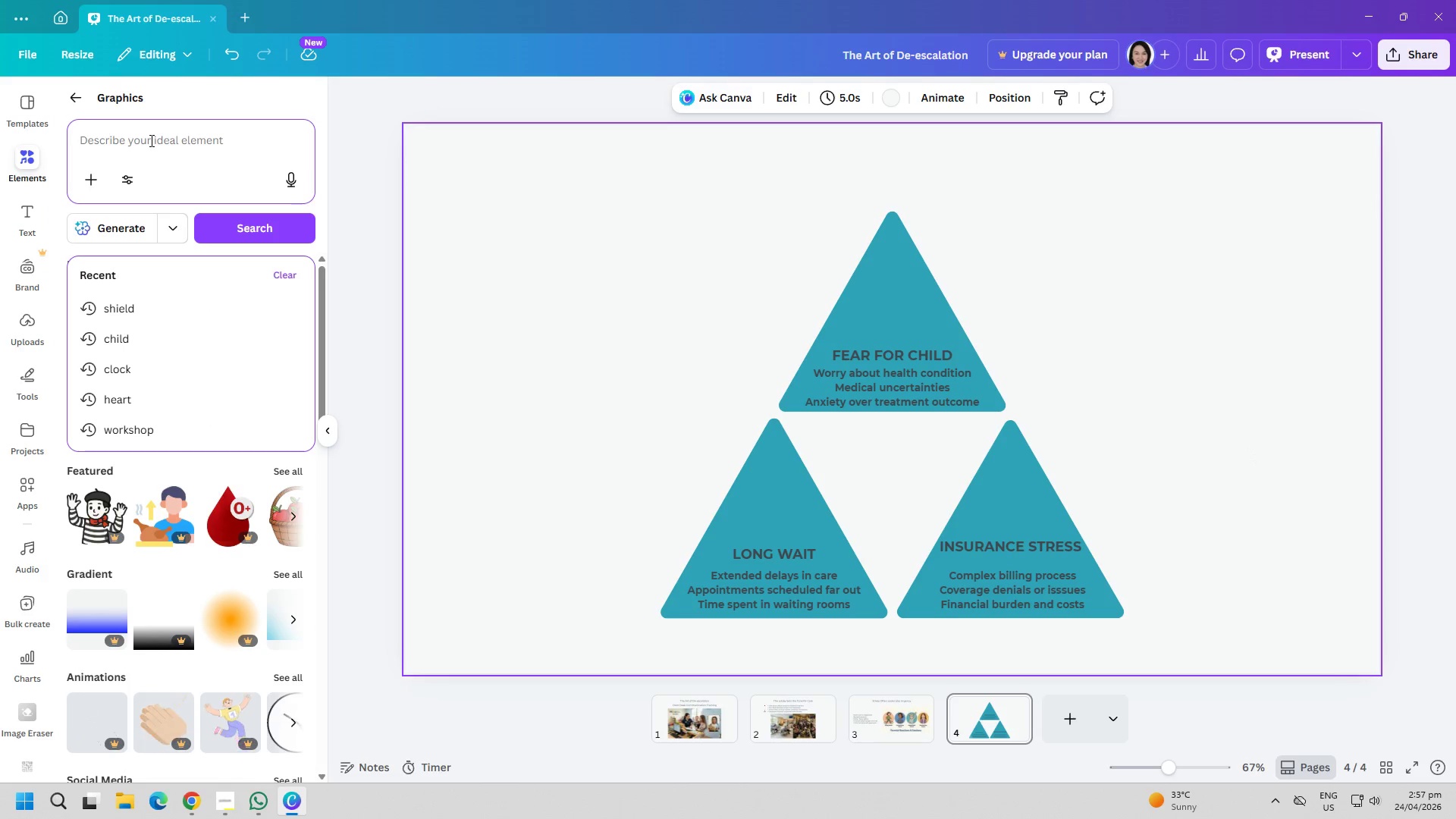 
type(fear for child)
 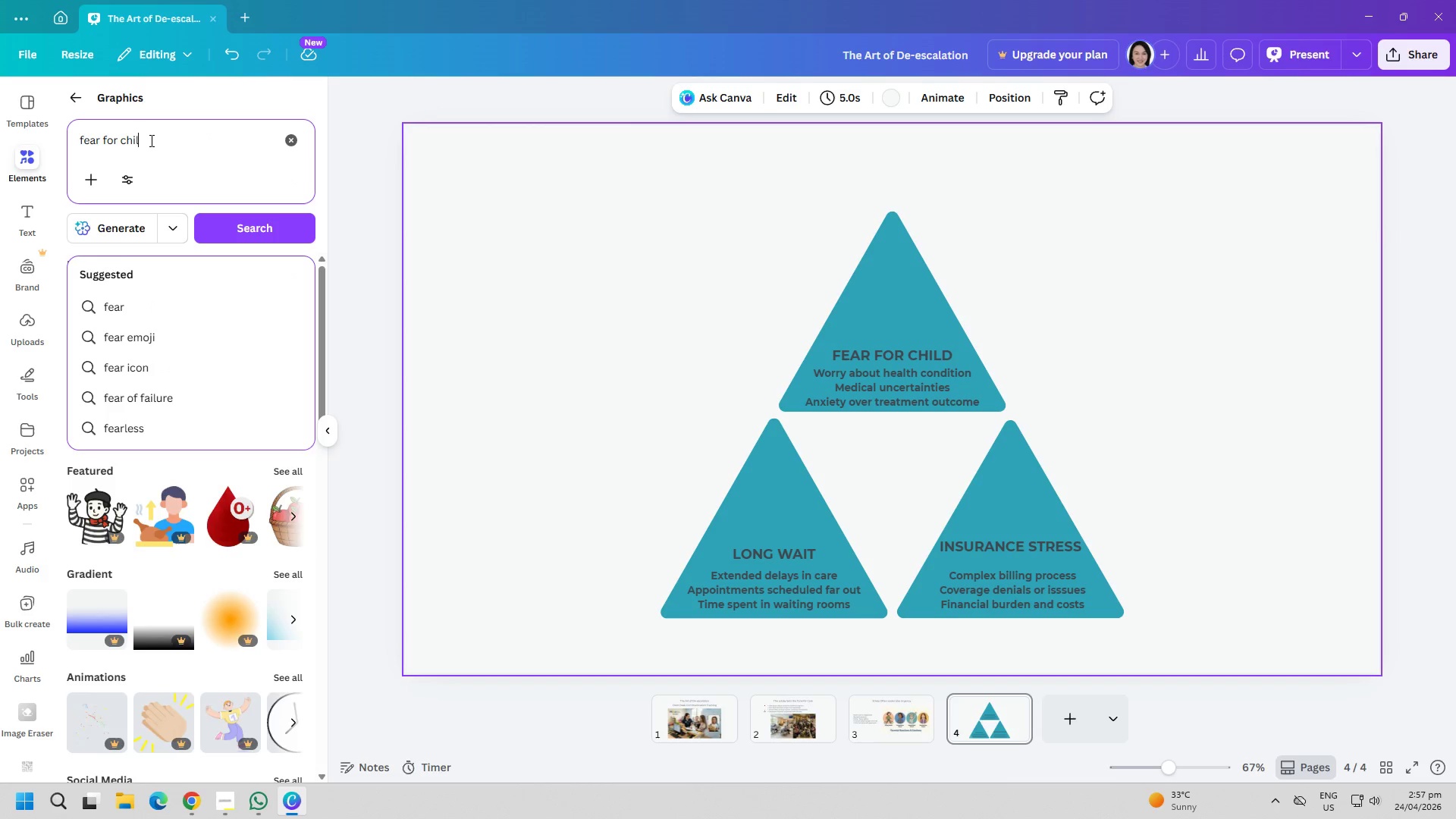 
key(Enter)
 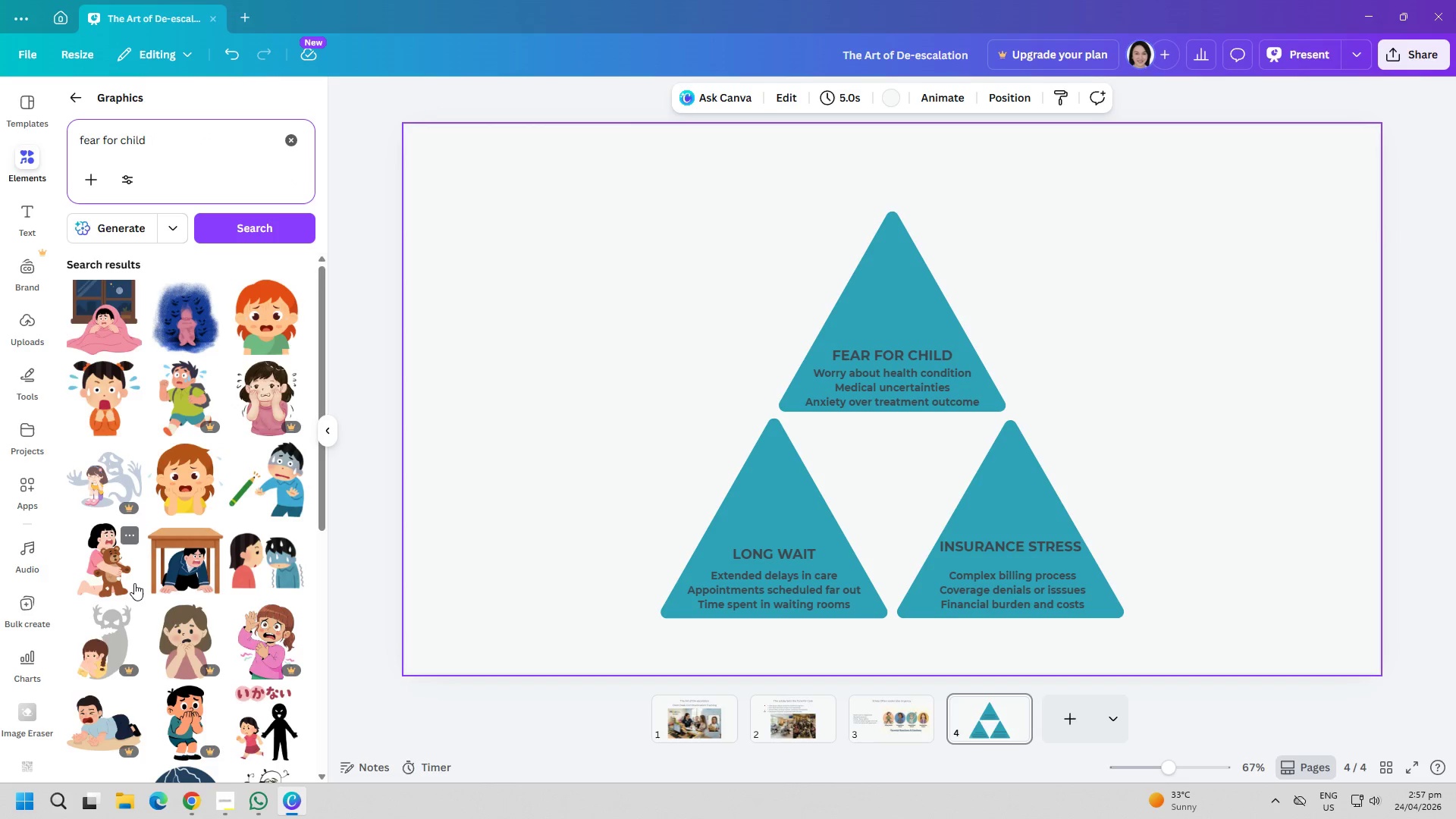 
wait(6.81)
 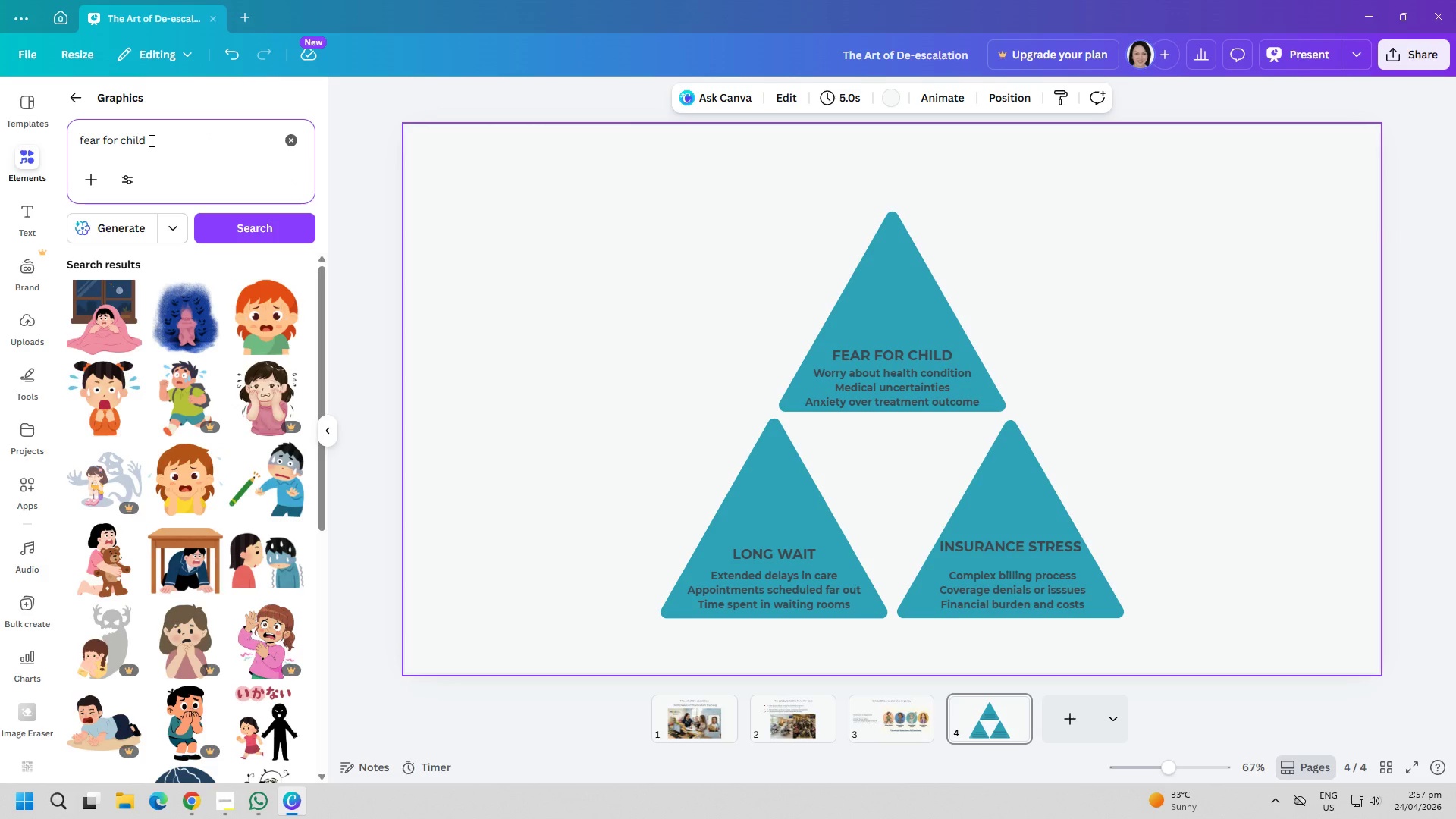 
scroll: coordinate [269, 579], scroll_direction: down, amount: 15.0
 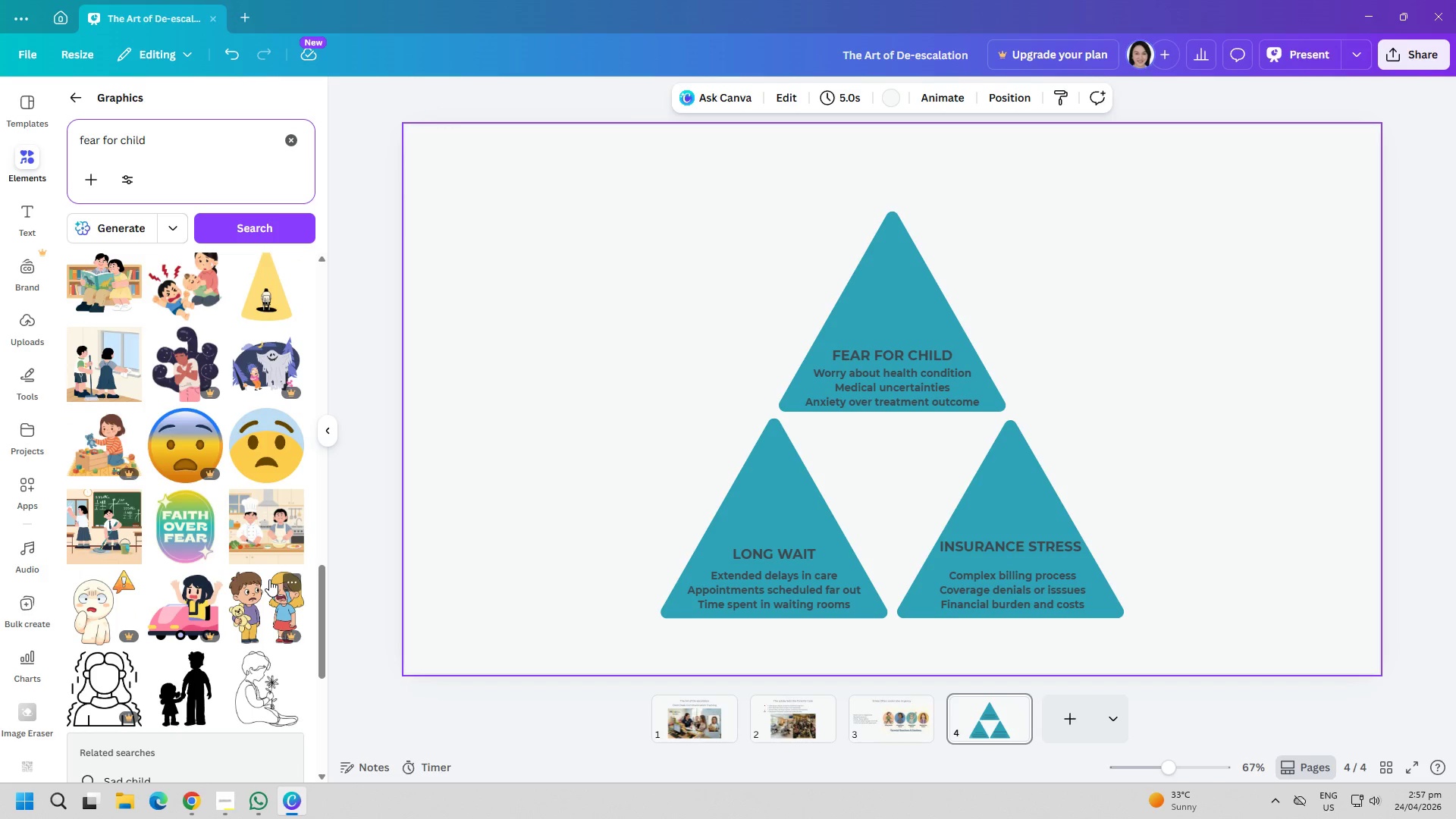 
scroll: coordinate [253, 559], scroll_direction: down, amount: 14.0
 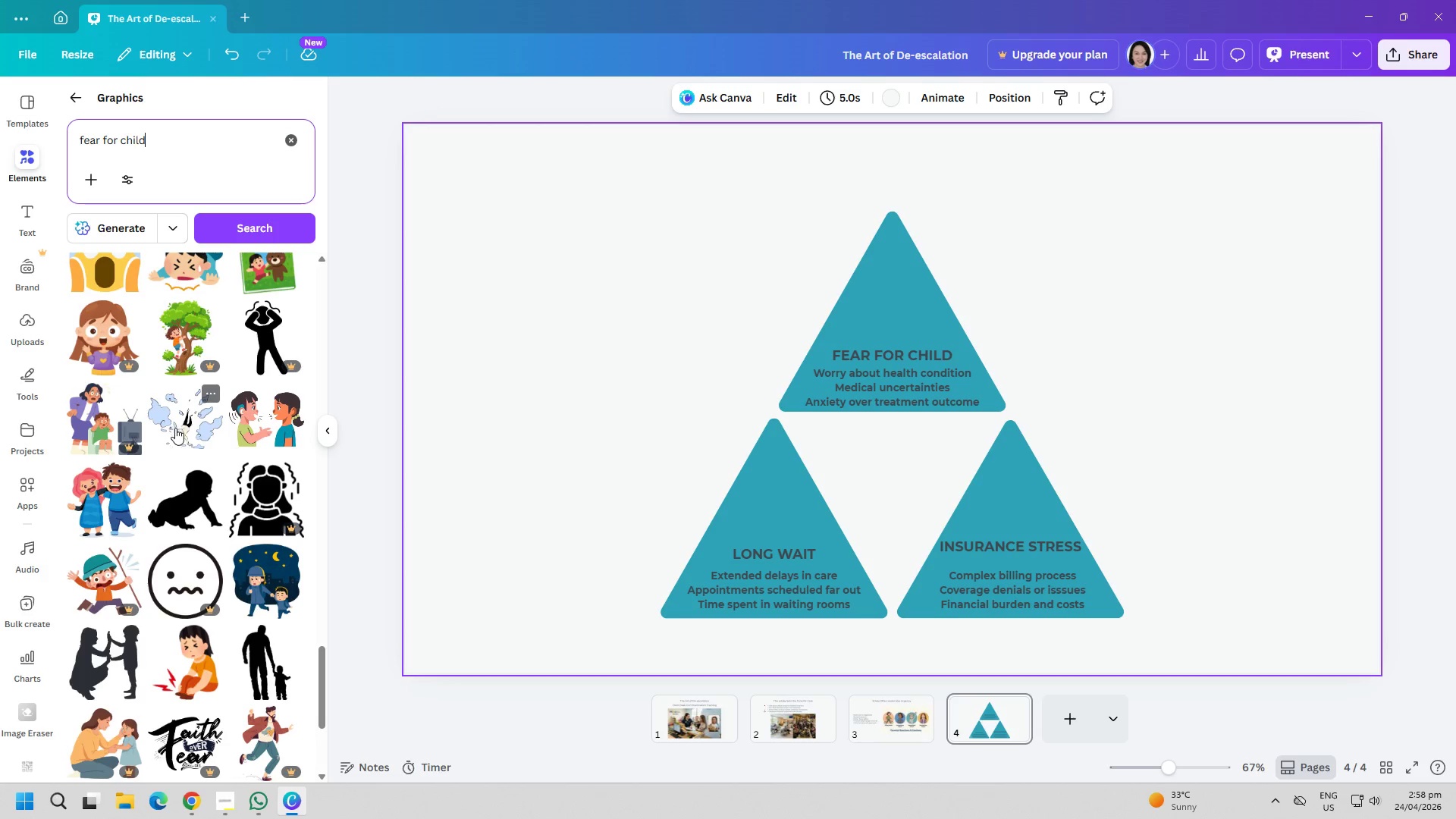 
double_click([202, 150])
 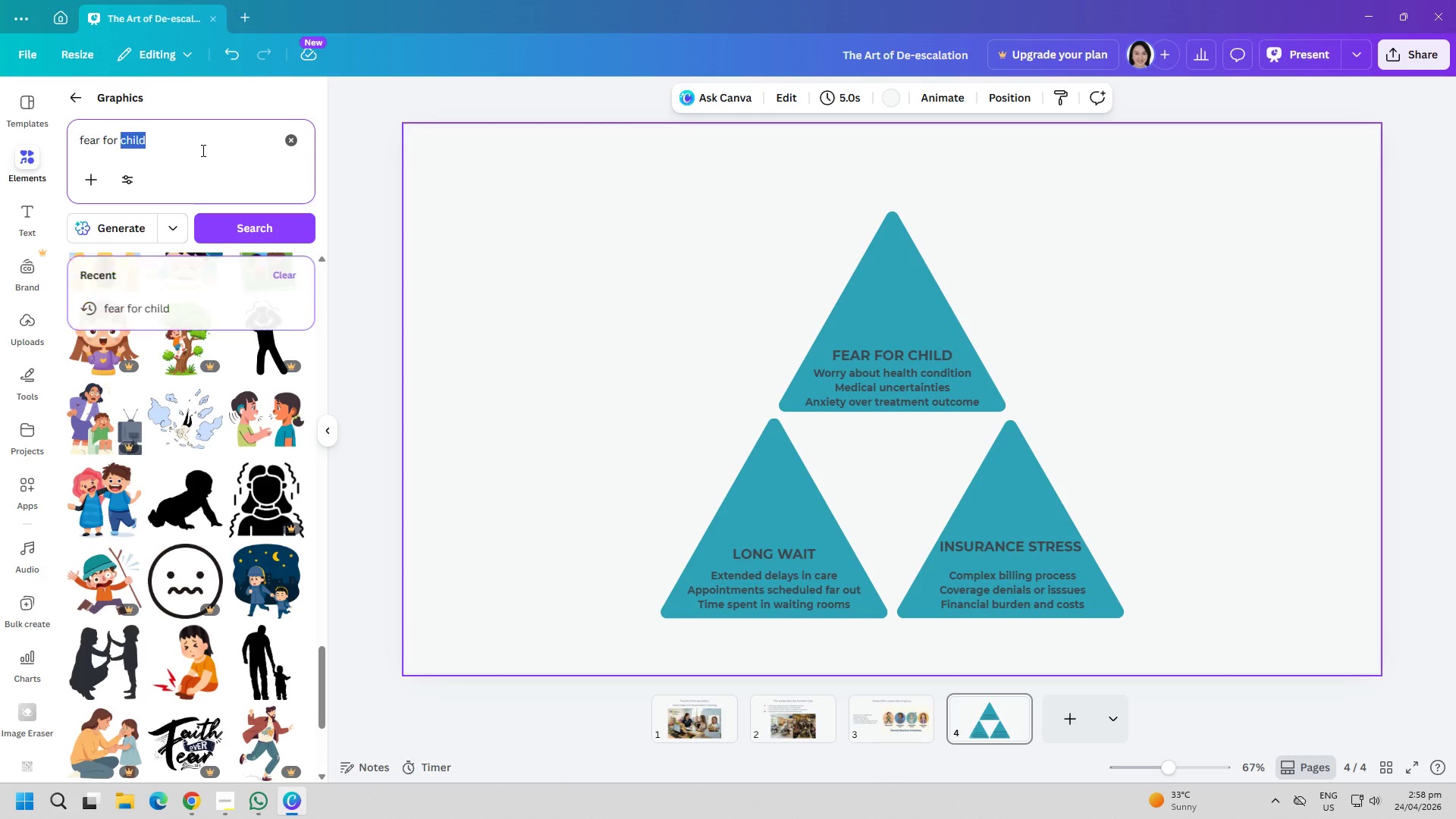 
triple_click([202, 150])
 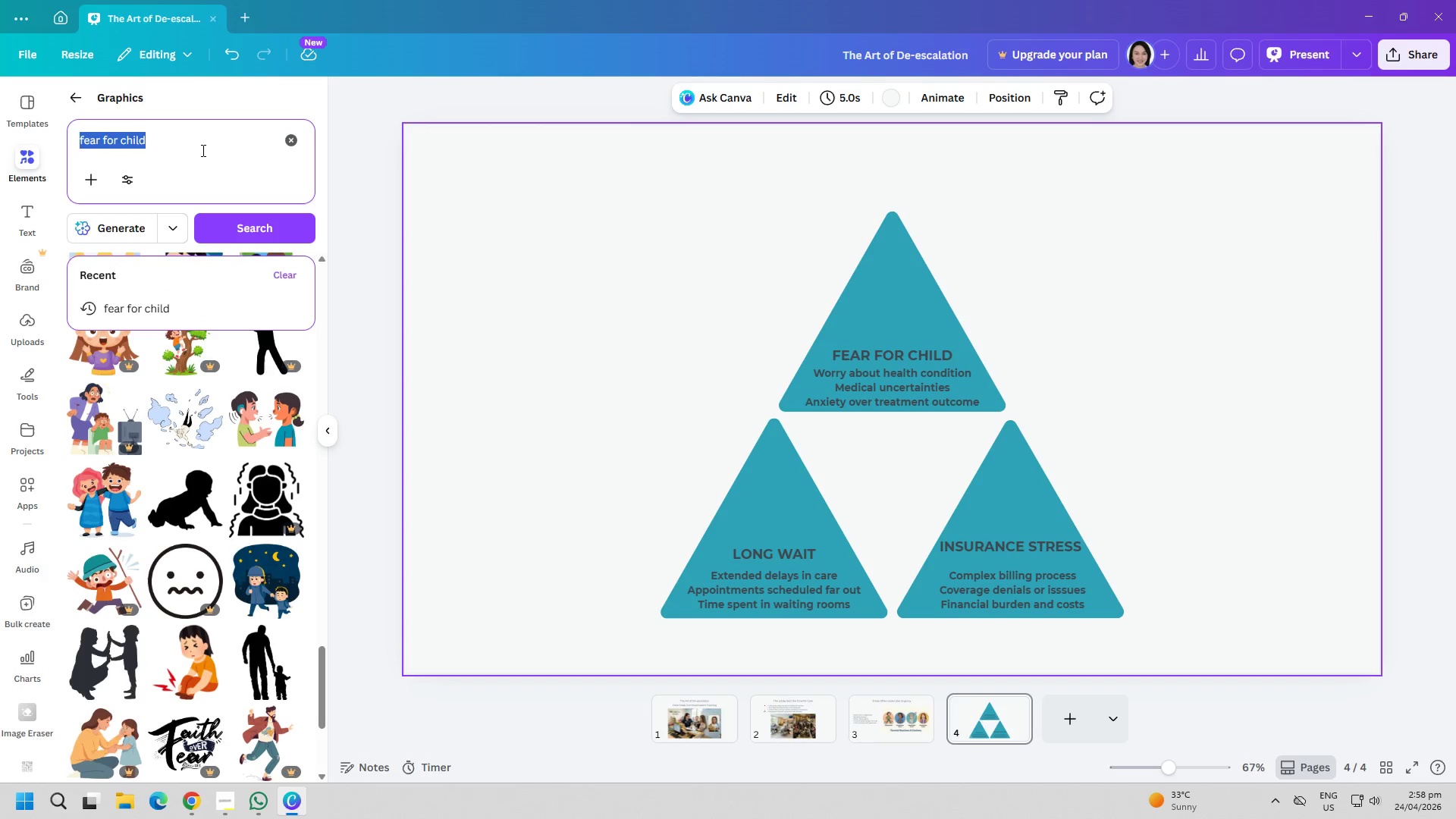 
type(child crying in the mt)
key(Backspace)
type(others hand)
 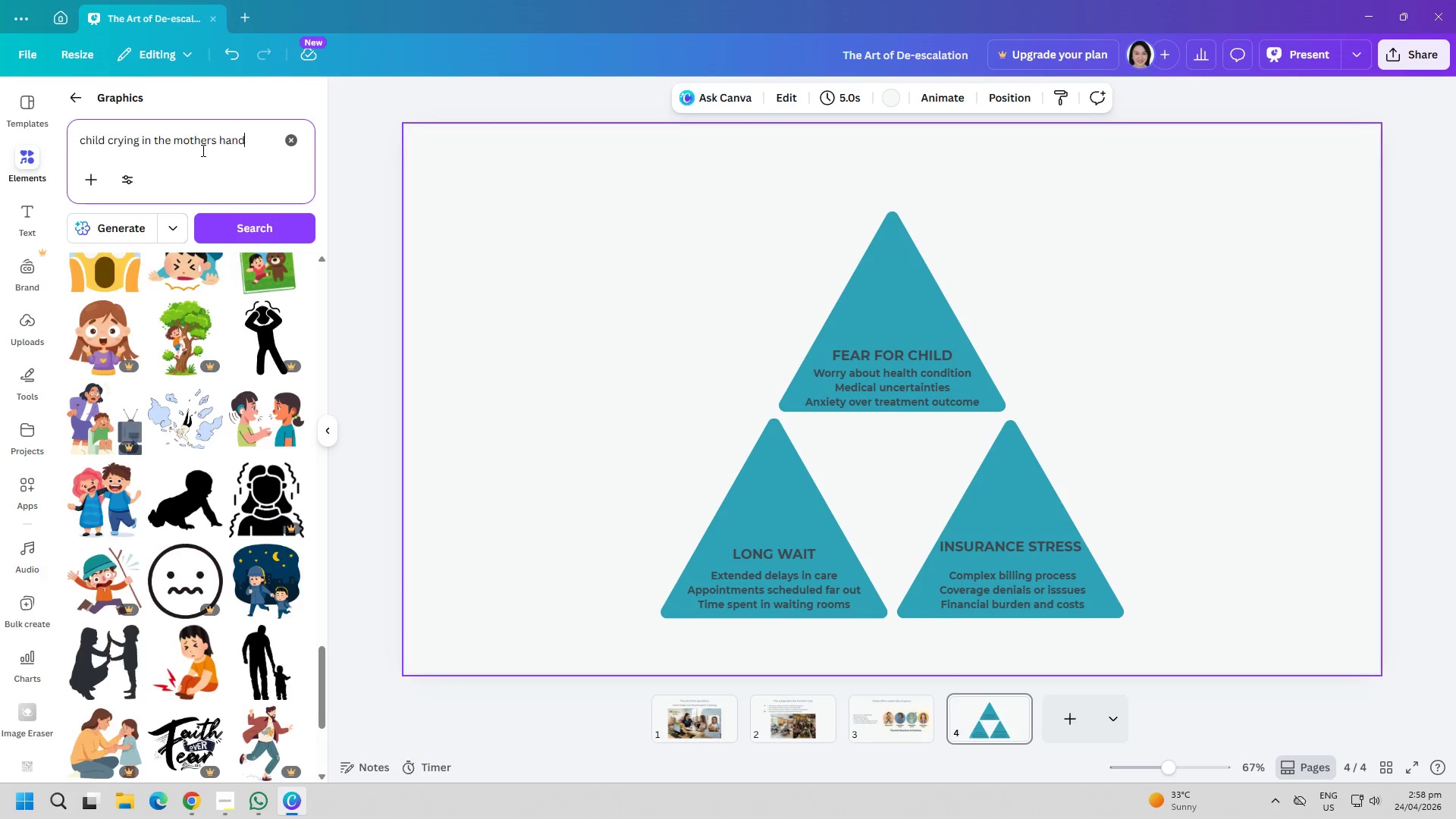 
key(Enter)
 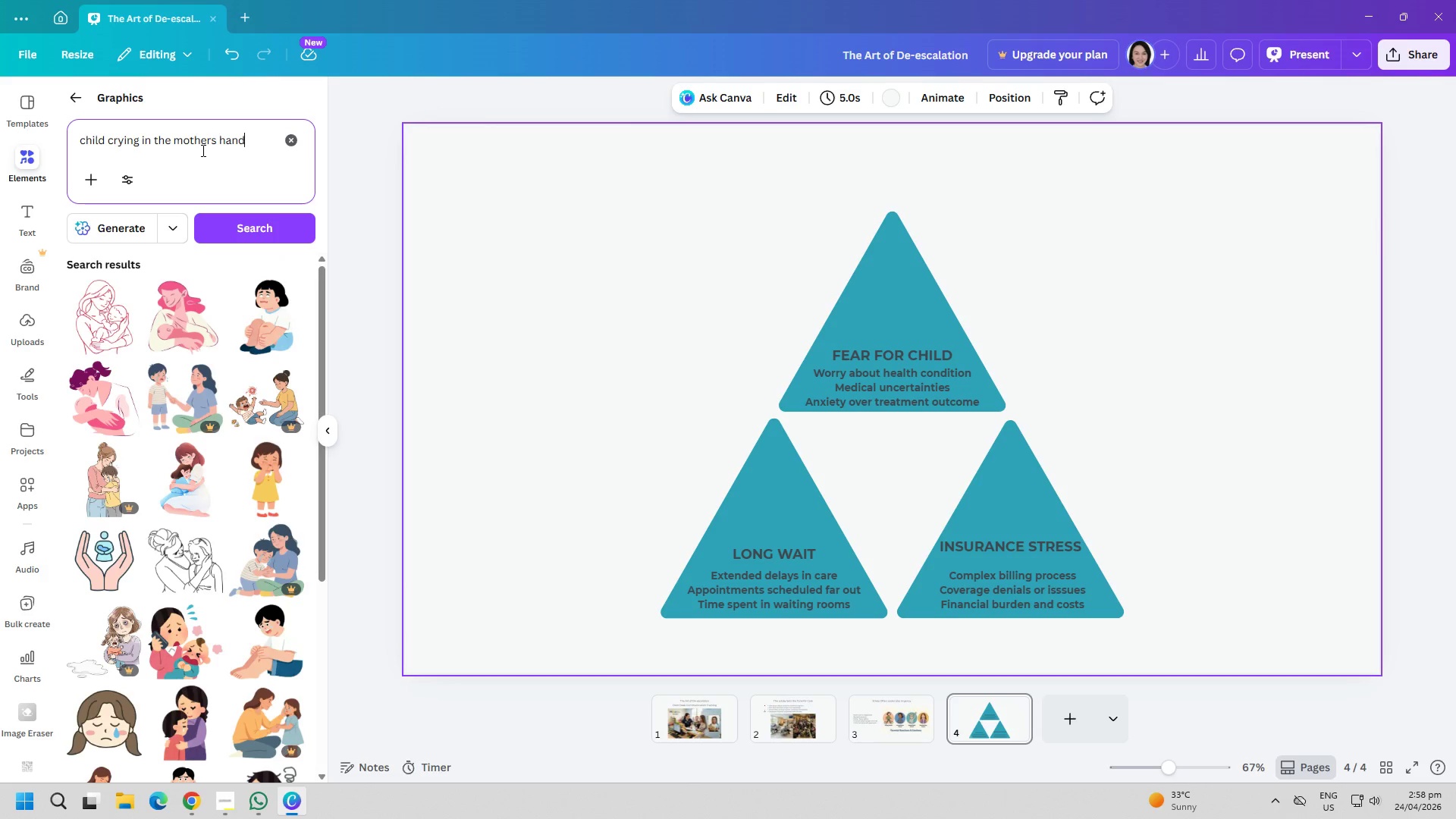 
wait(8.98)
 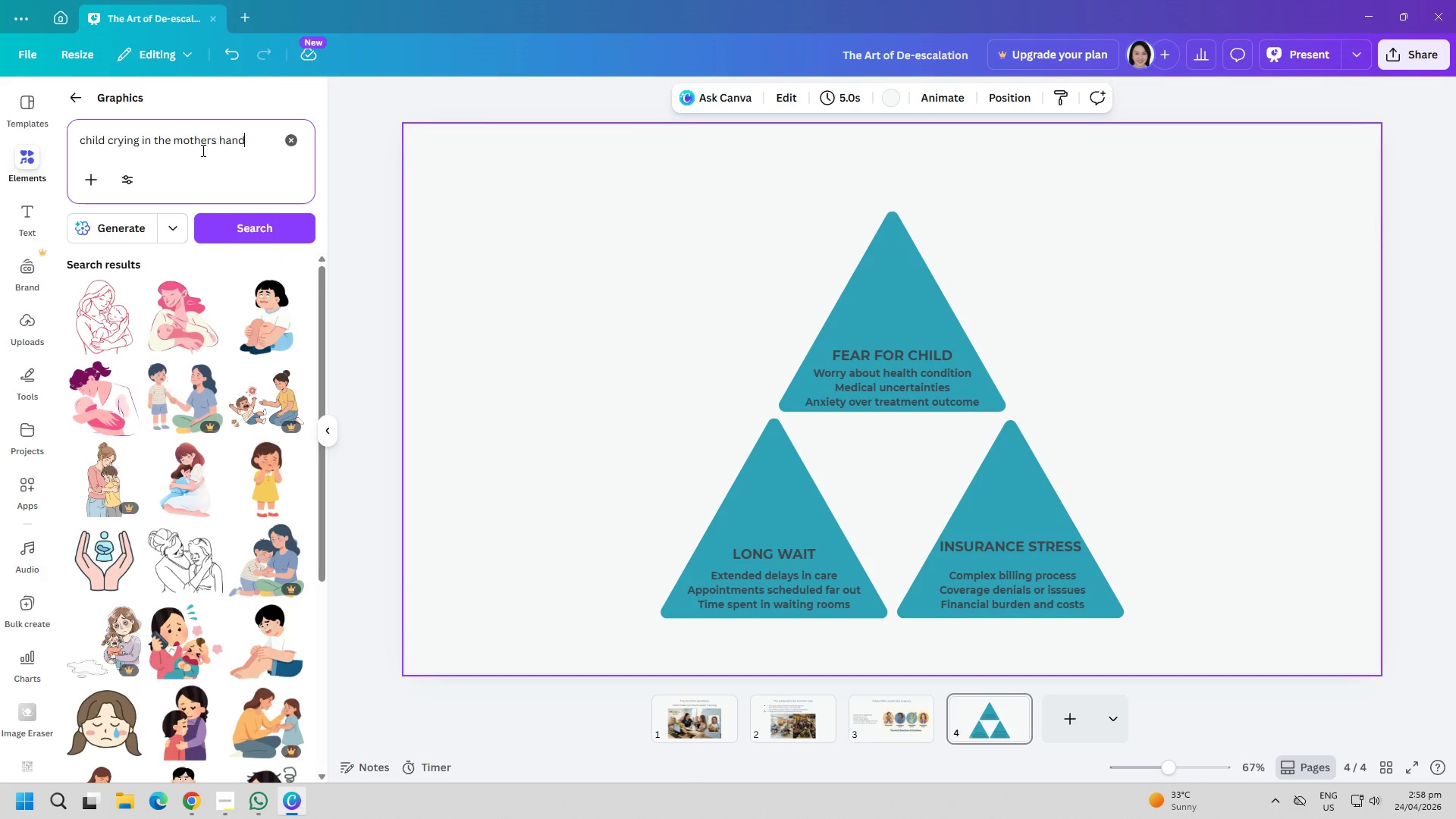 
scroll: coordinate [290, 516], scroll_direction: down, amount: 1.0
 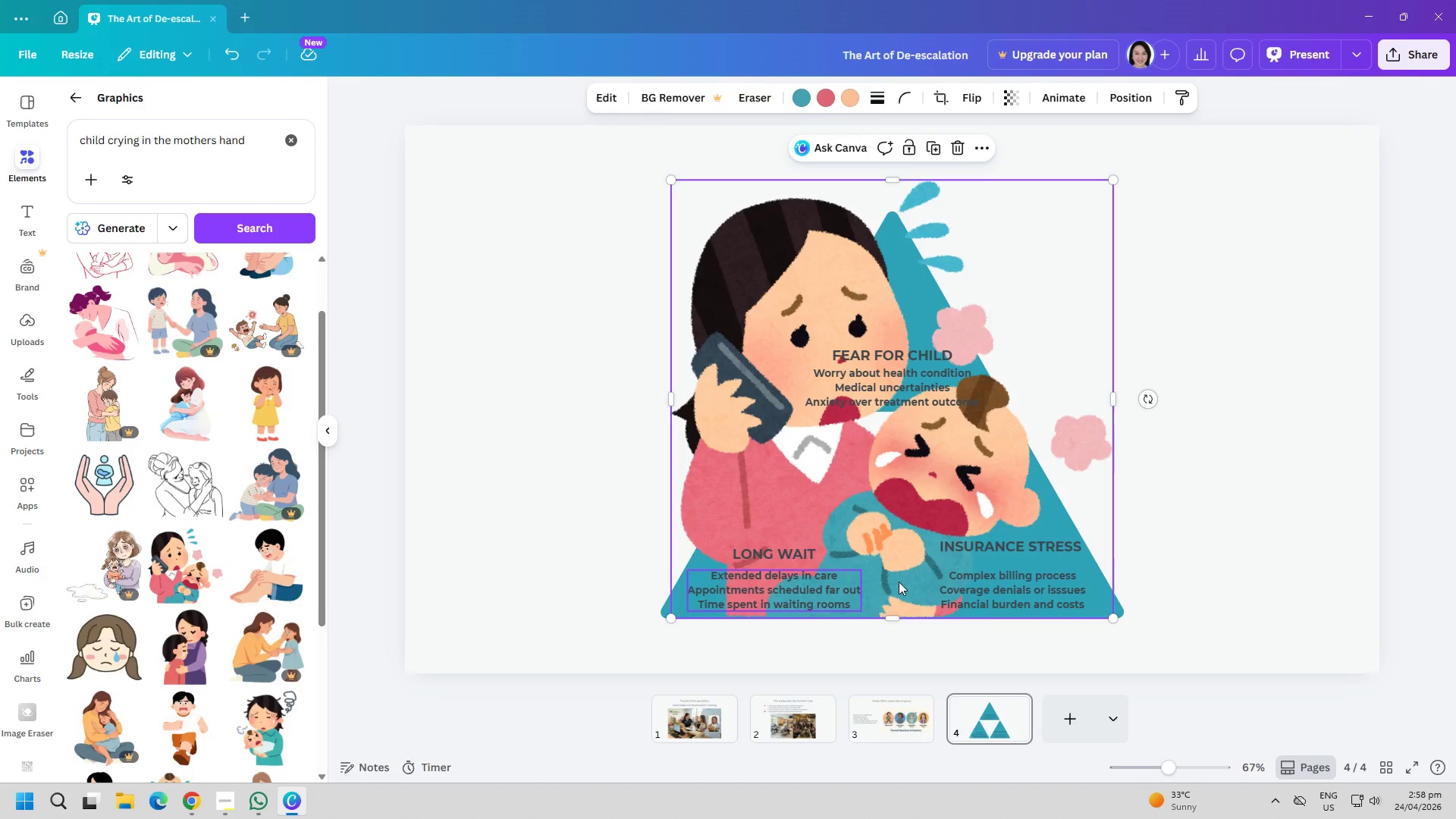 
left_click_drag(start_coordinate=[1119, 623], to_coordinate=[886, 475])
 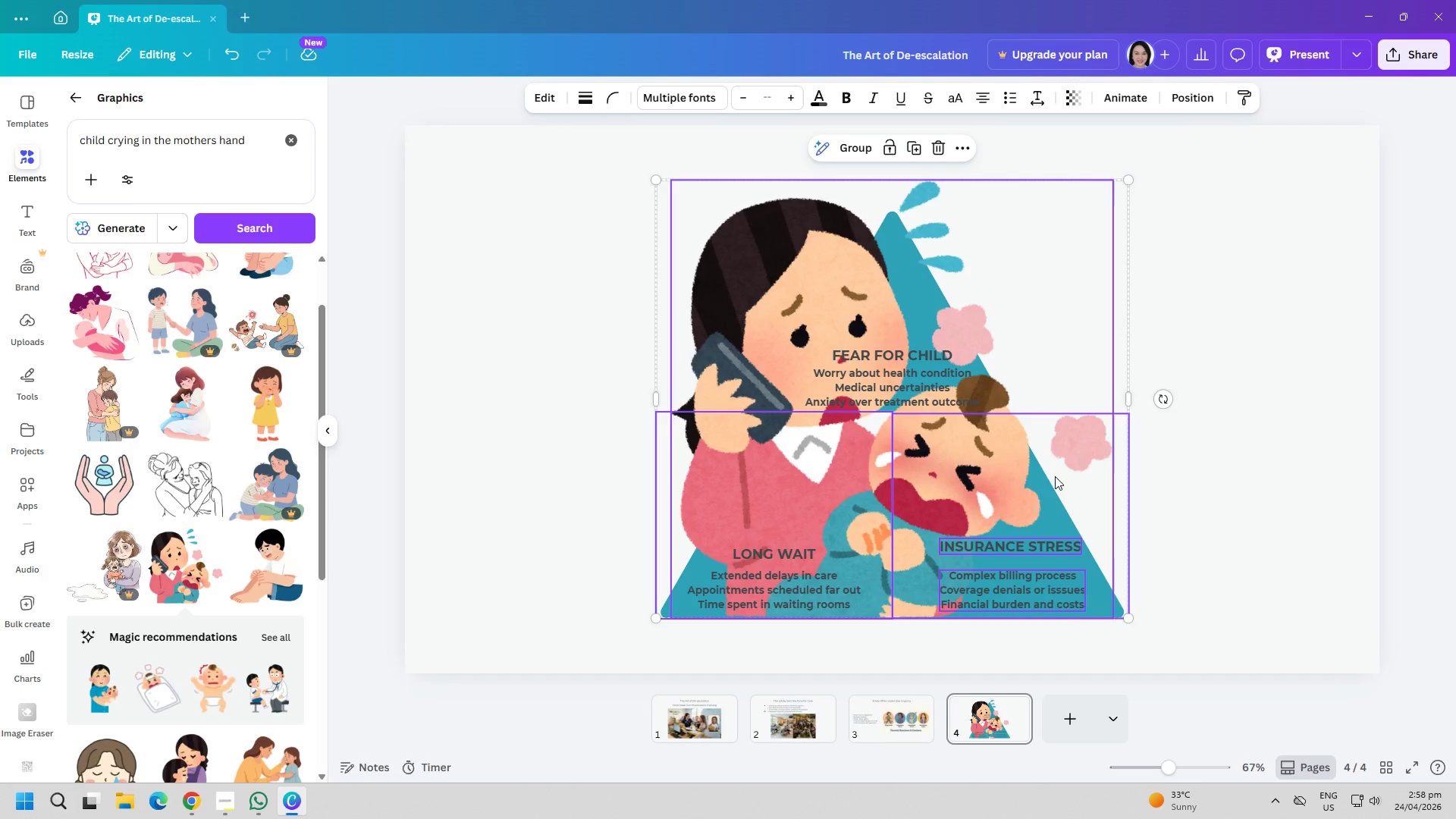 
left_click([836, 329])
 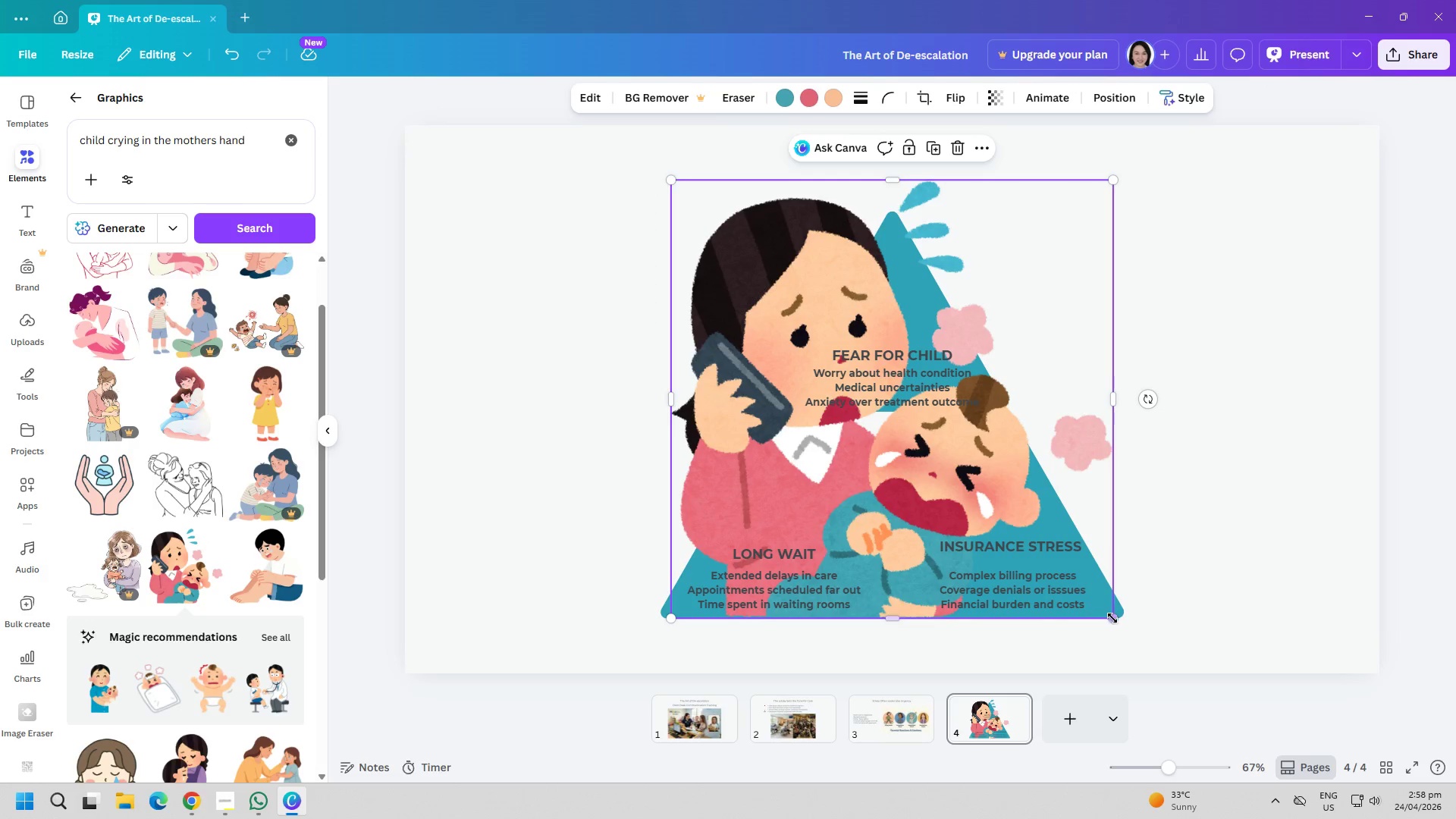 
left_click_drag(start_coordinate=[1114, 618], to_coordinate=[662, 355])
 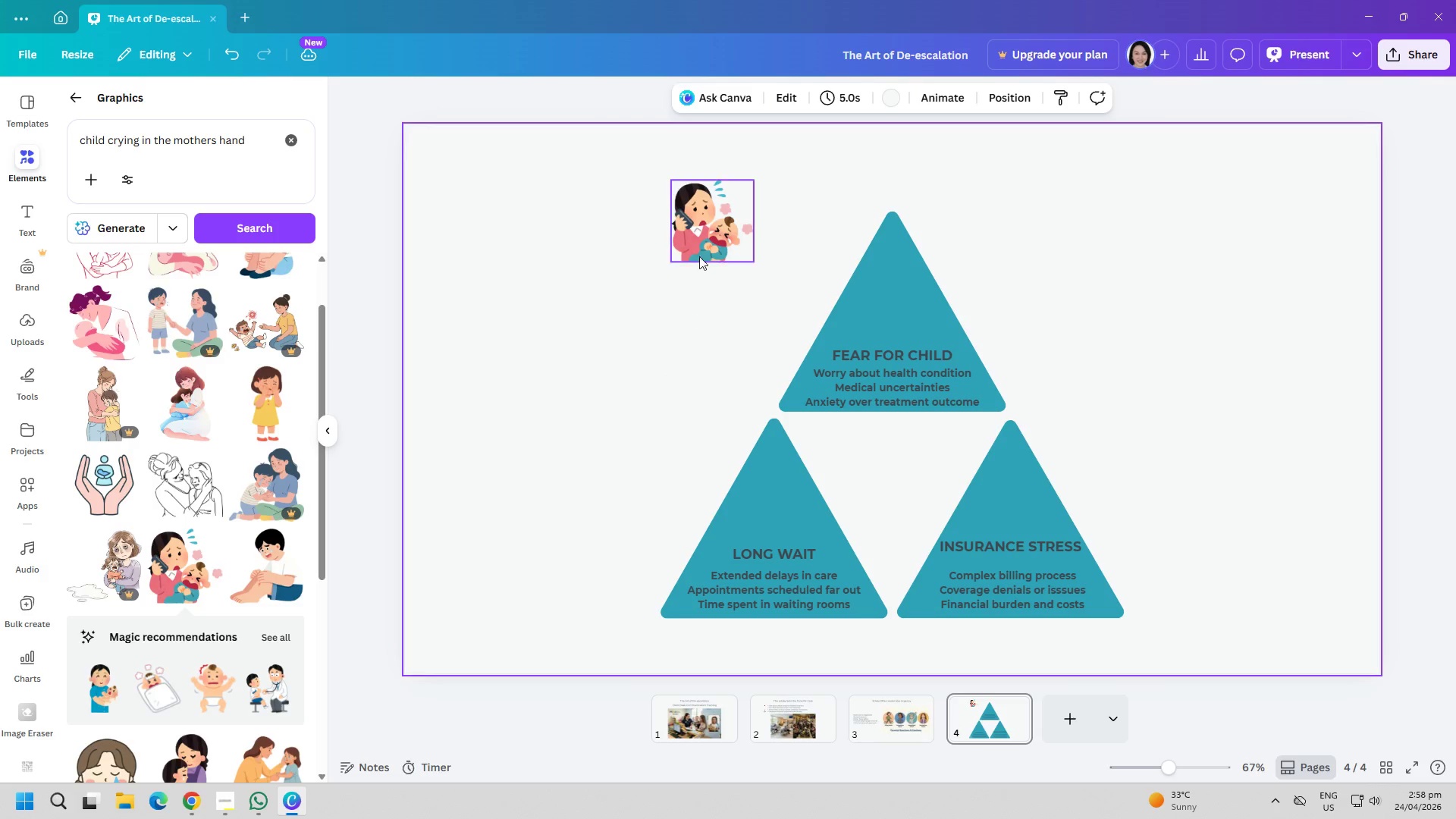 
left_click_drag(start_coordinate=[710, 239], to_coordinate=[889, 320])
 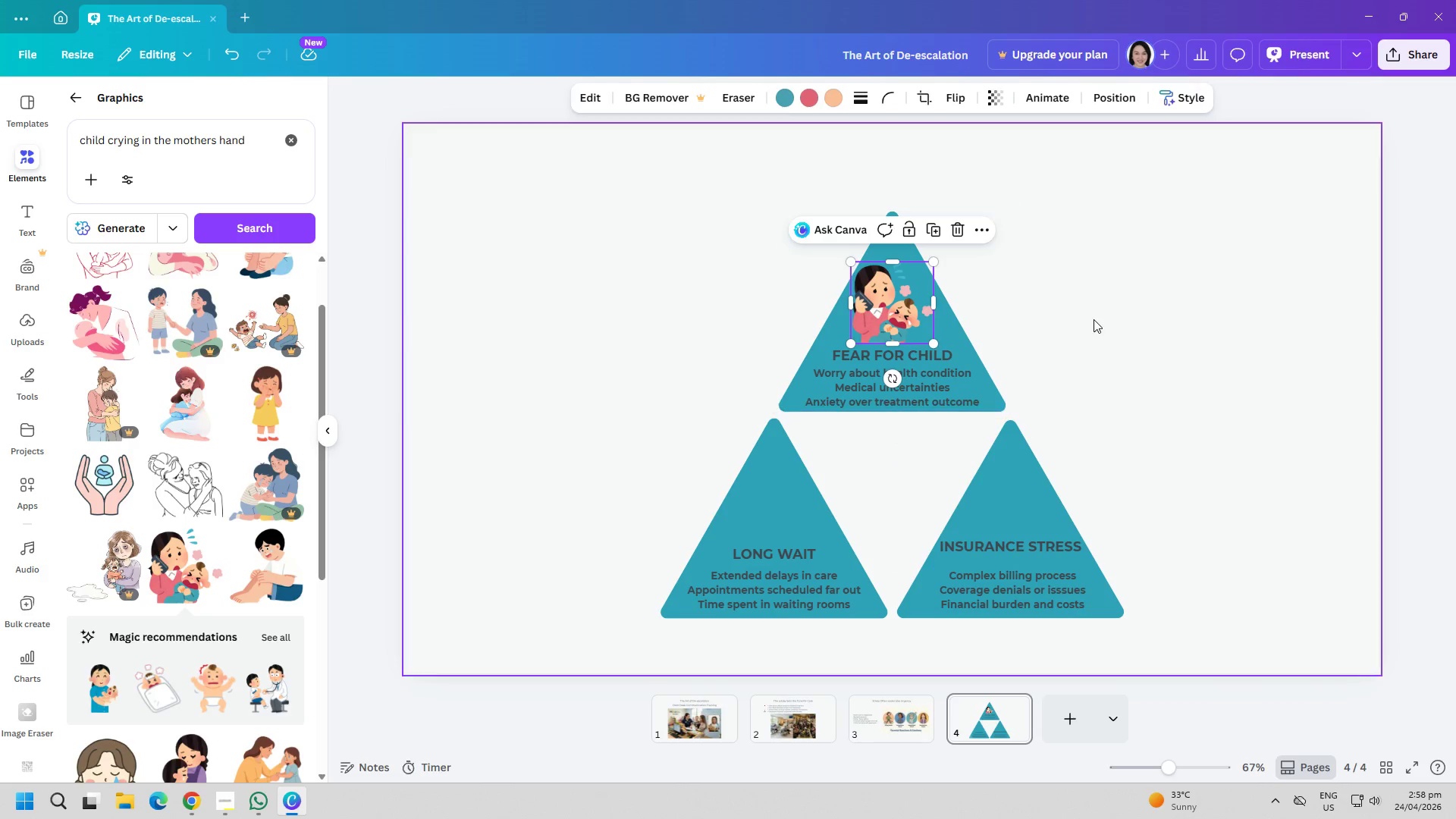 
left_click([1094, 319])
 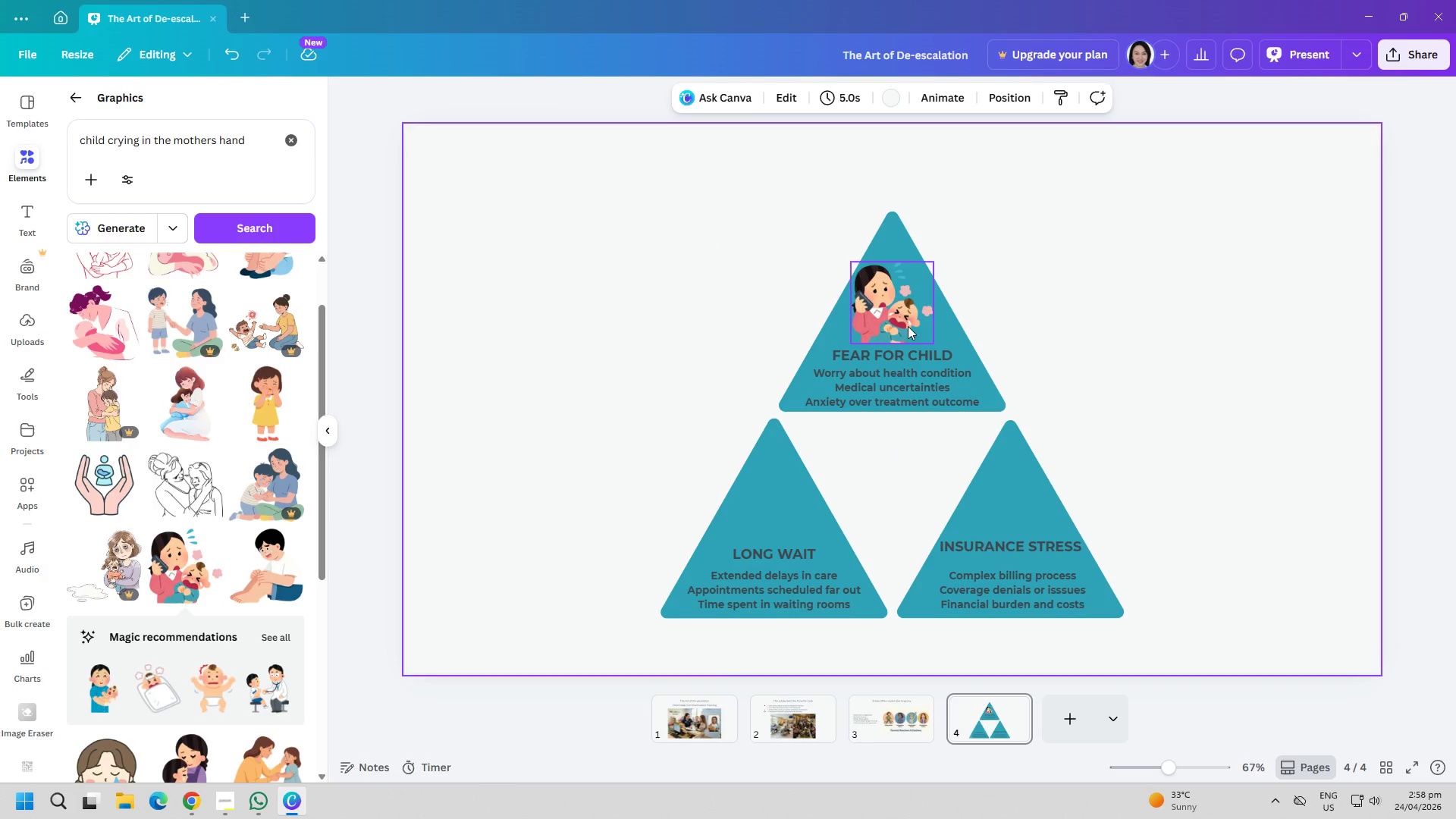 
left_click_drag(start_coordinate=[883, 315], to_coordinate=[889, 314])
 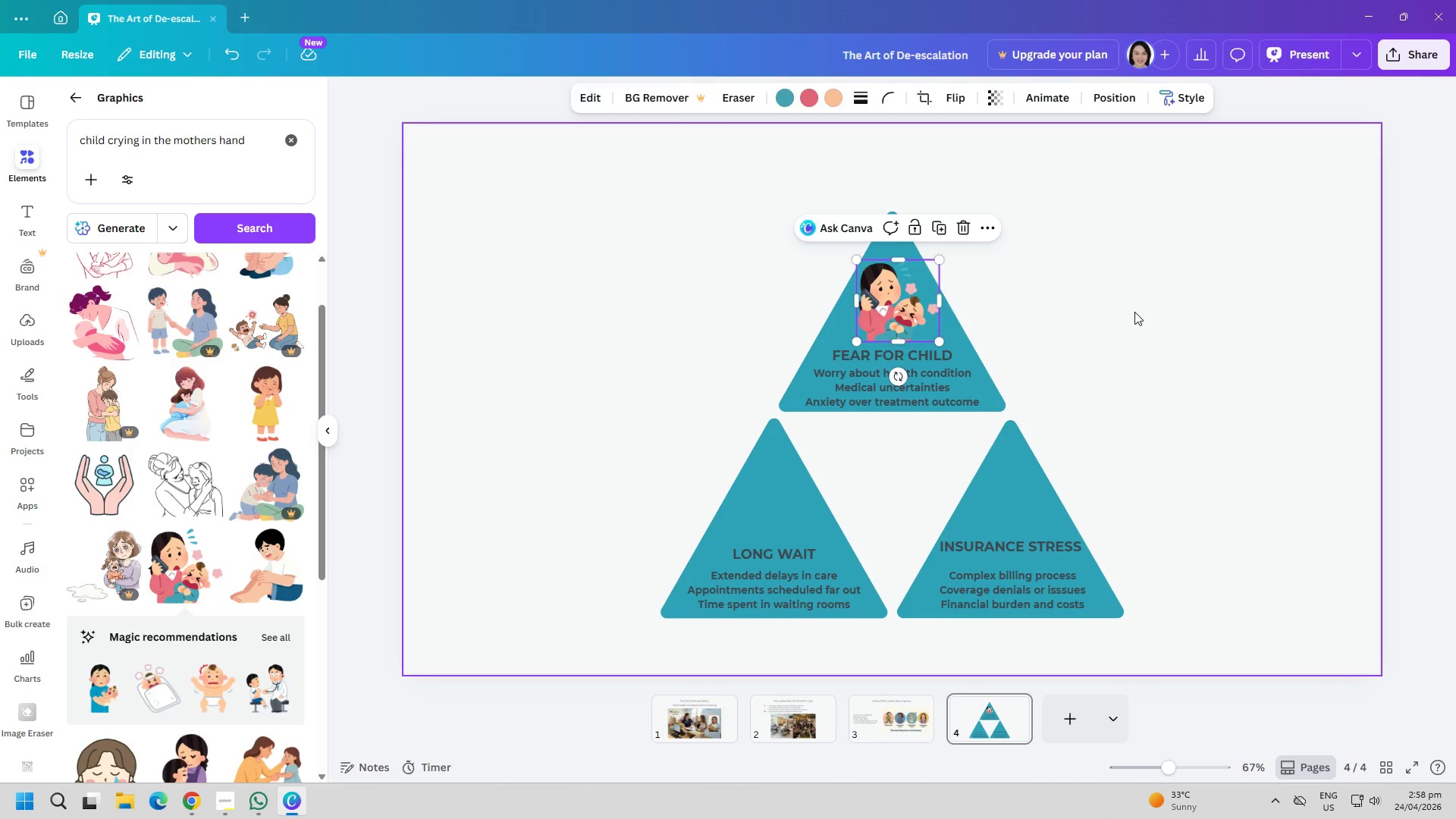 
left_click([1134, 312])
 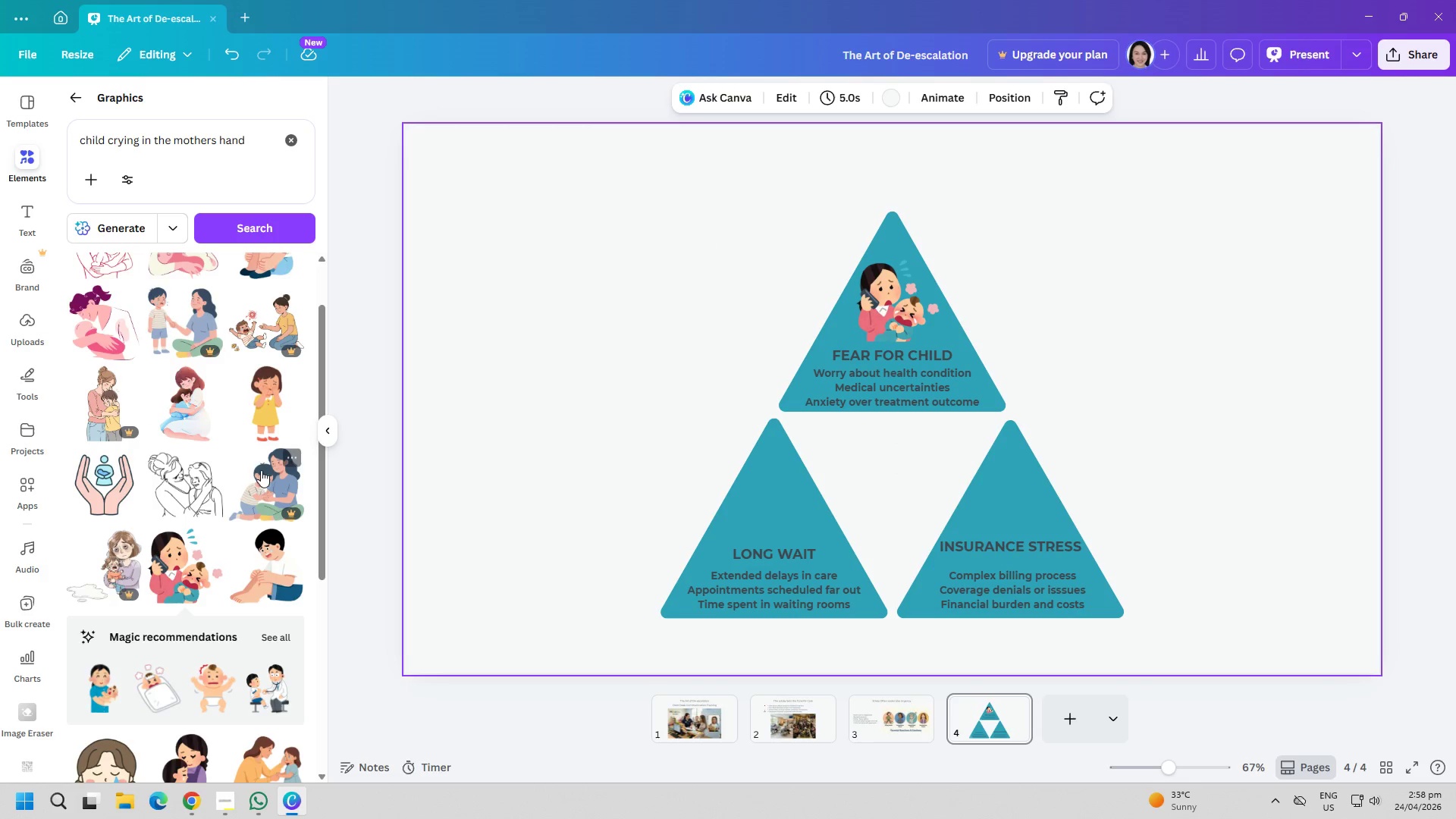 
scroll: coordinate [264, 479], scroll_direction: down, amount: 3.0
 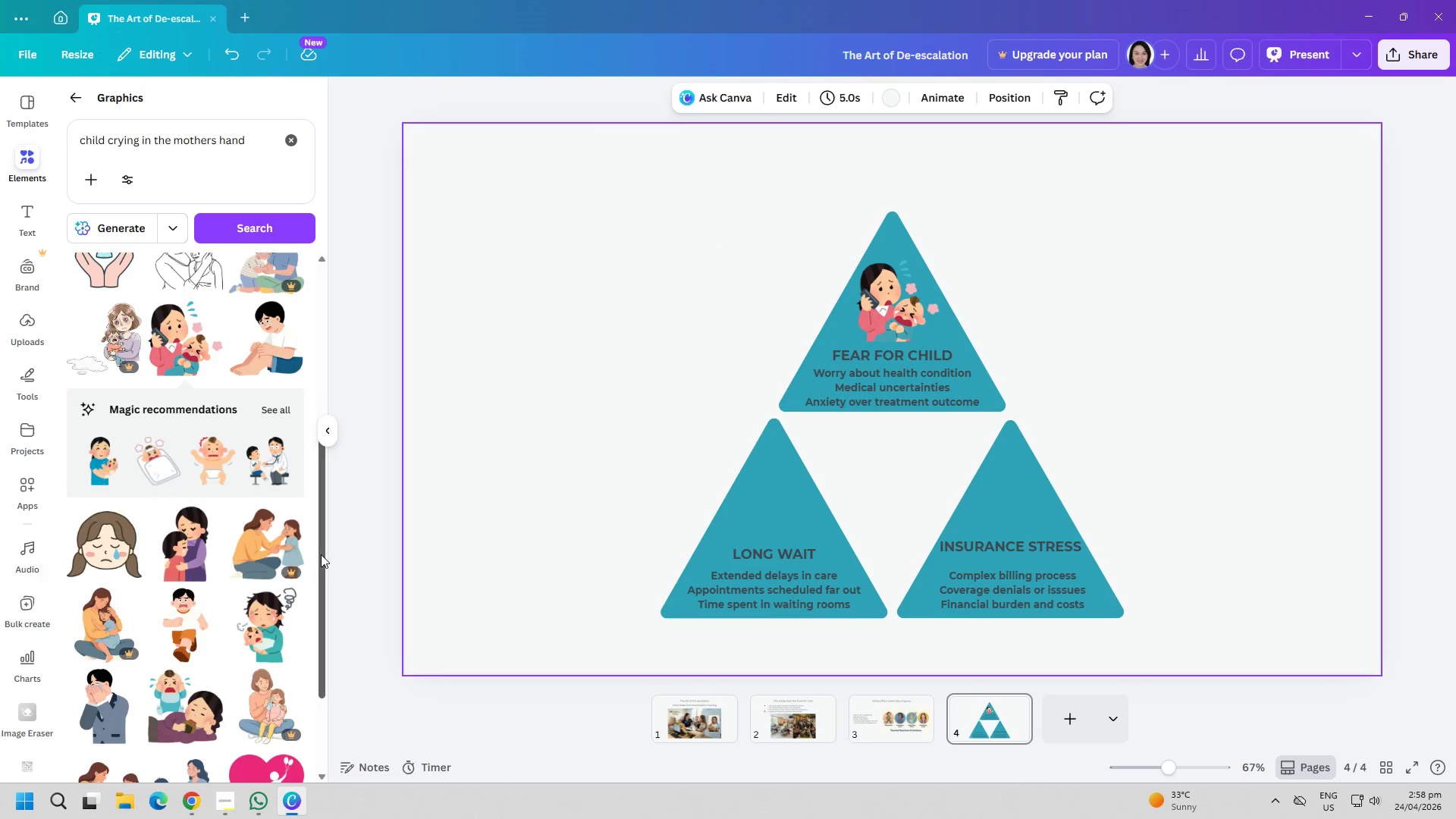 
mouse_move([287, 554])
 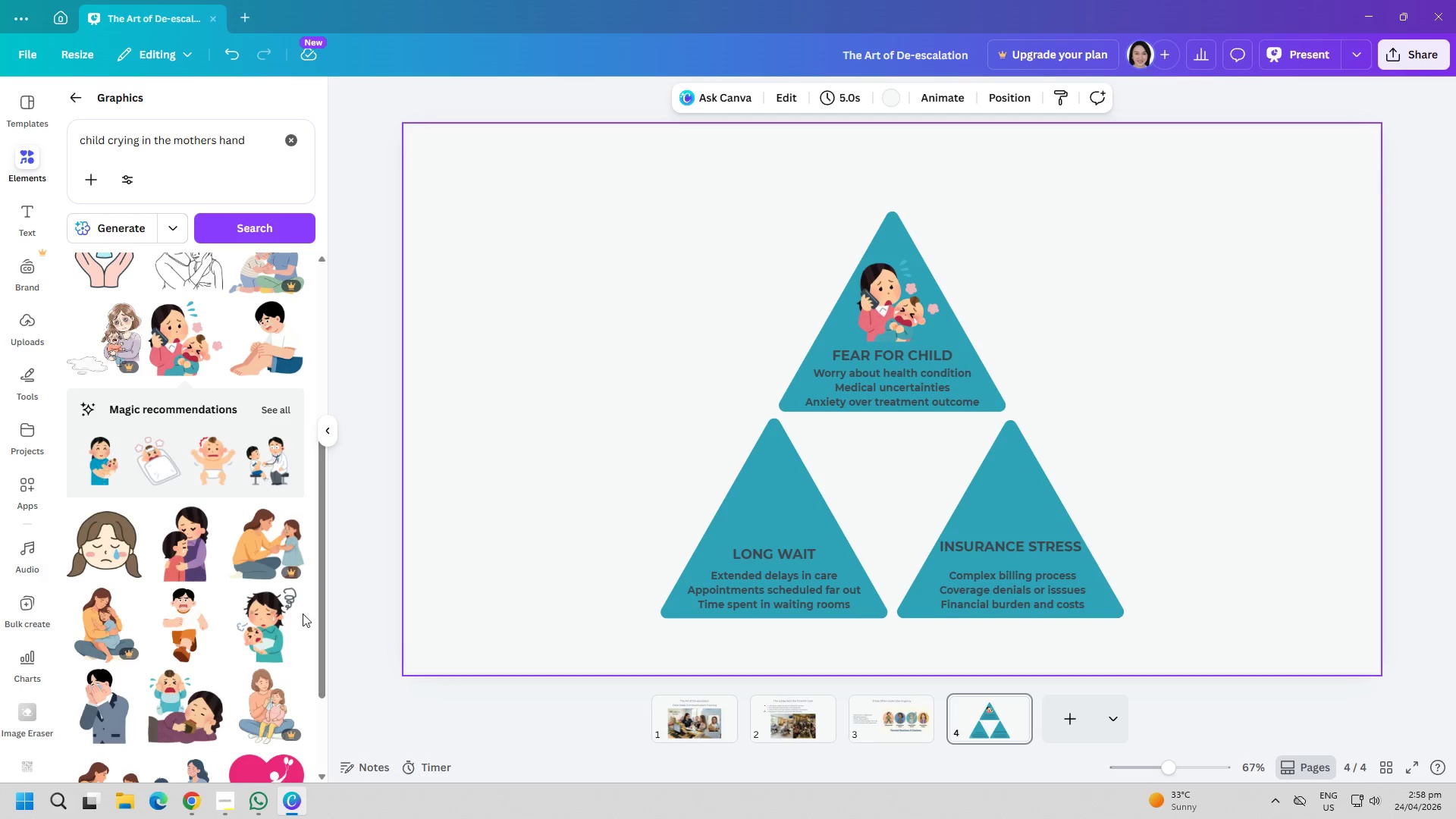 
scroll: coordinate [285, 643], scroll_direction: down, amount: 1.0
 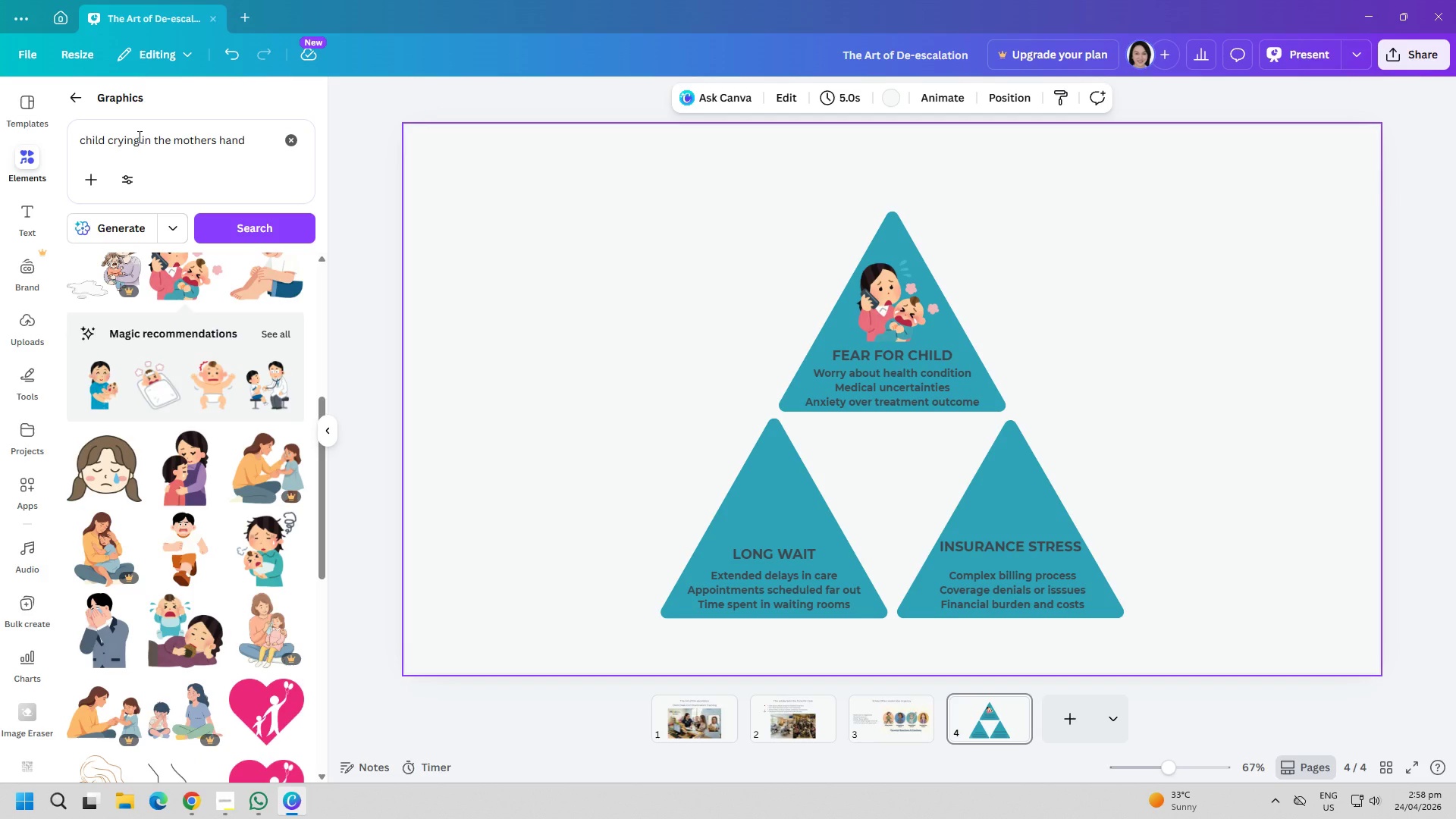 
left_click_drag(start_coordinate=[138, 136], to_coordinate=[108, 138])
 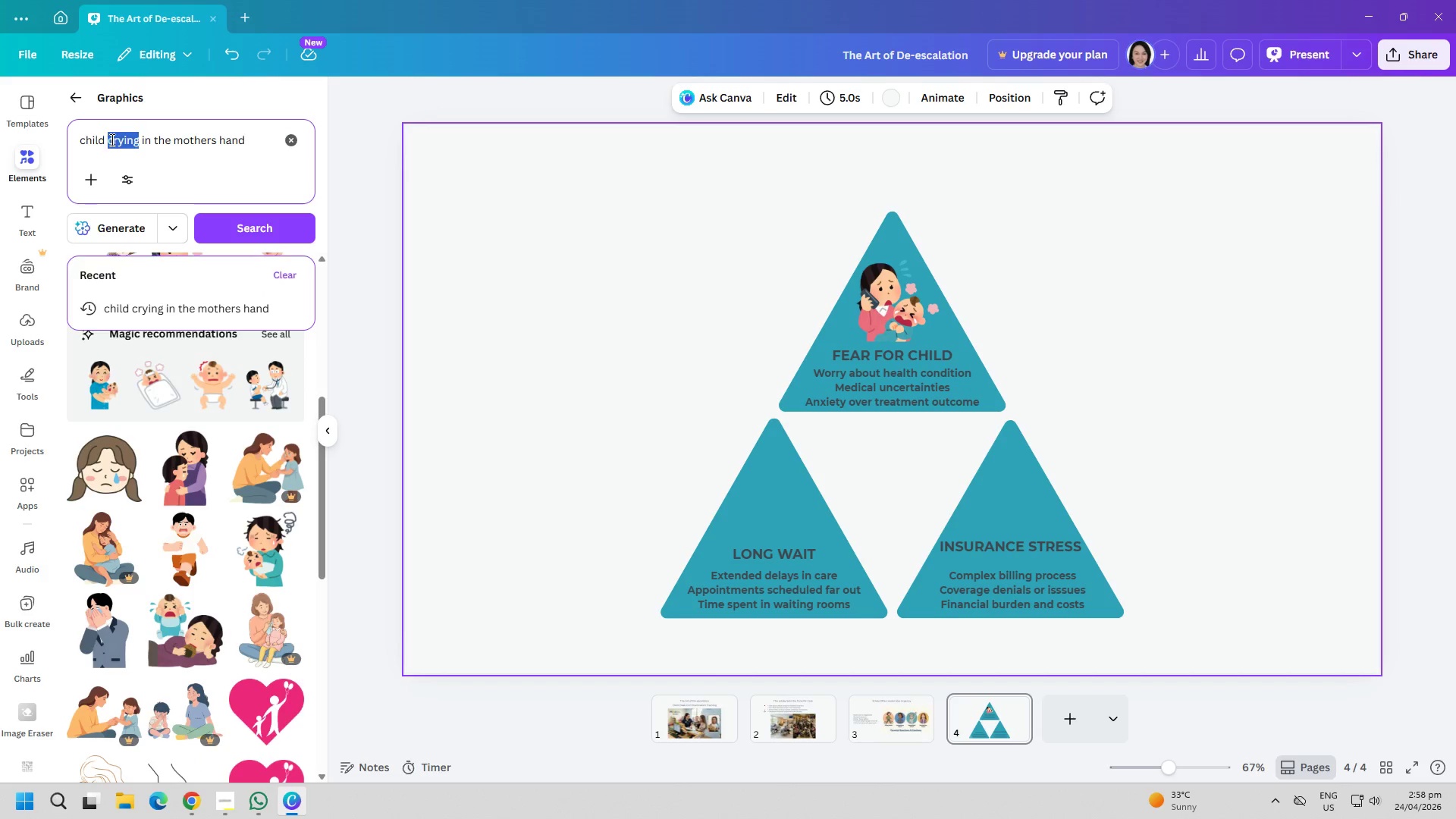 
type(sa)
 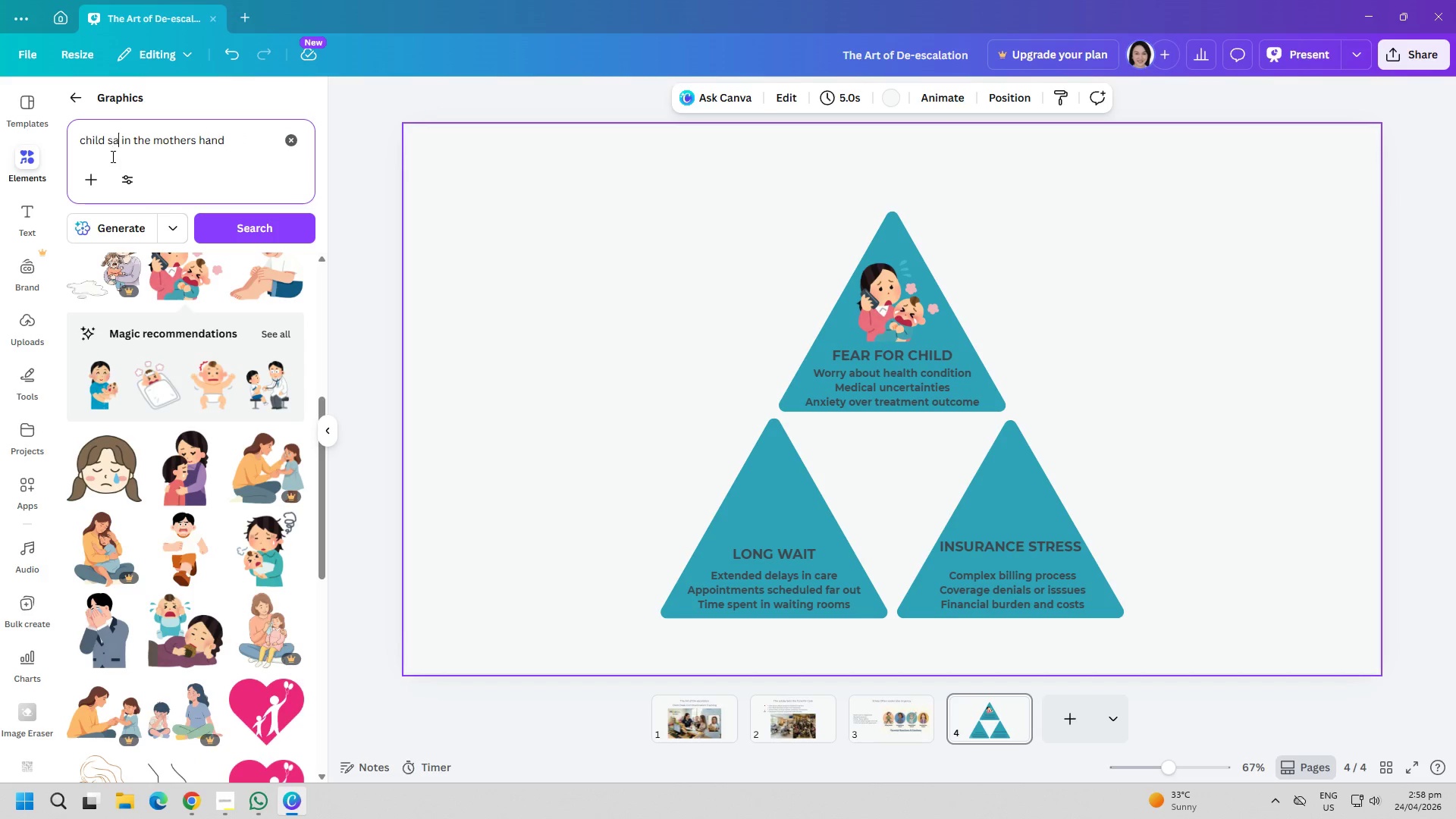 
key(D)
 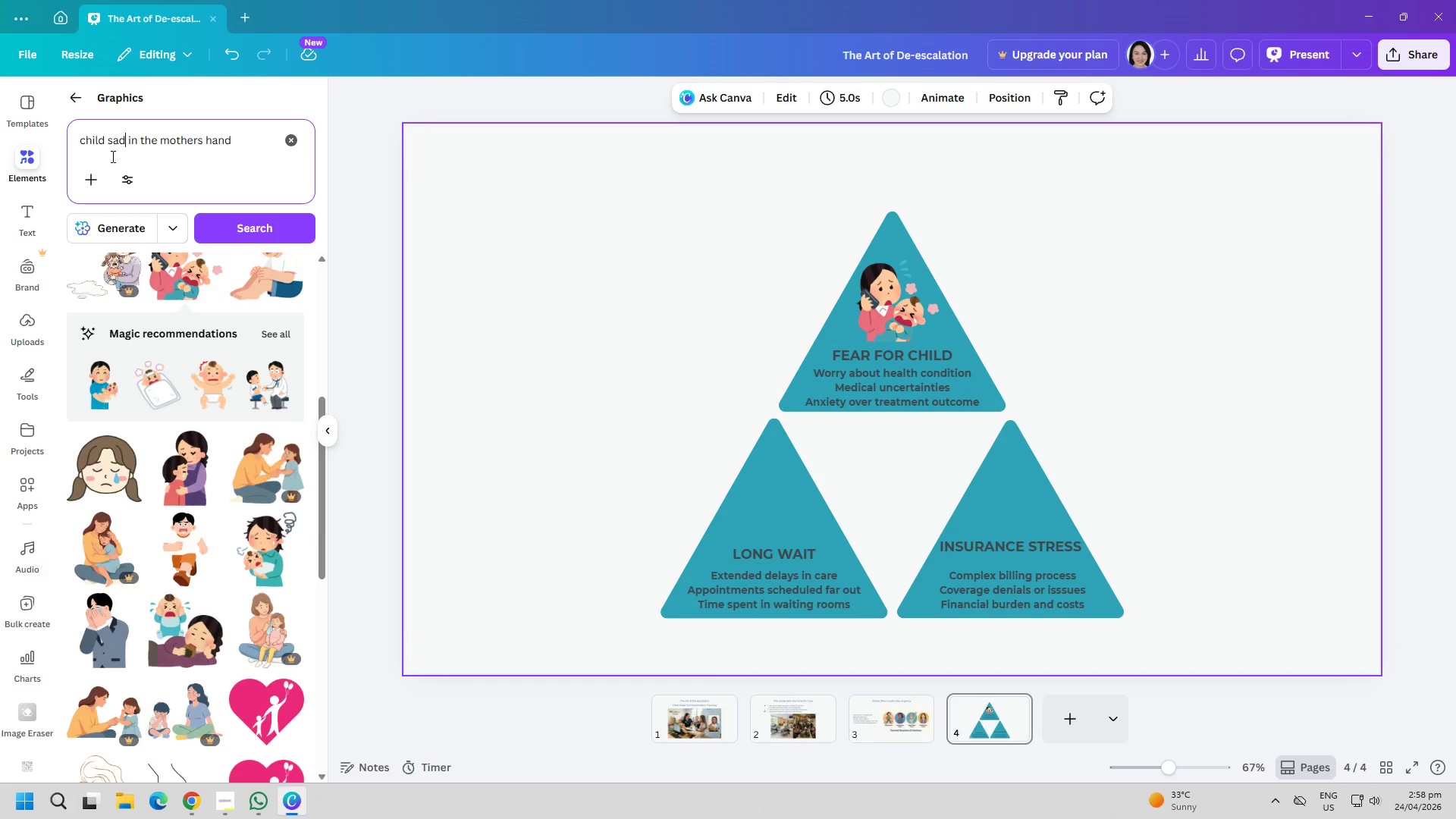 
key(Enter)
 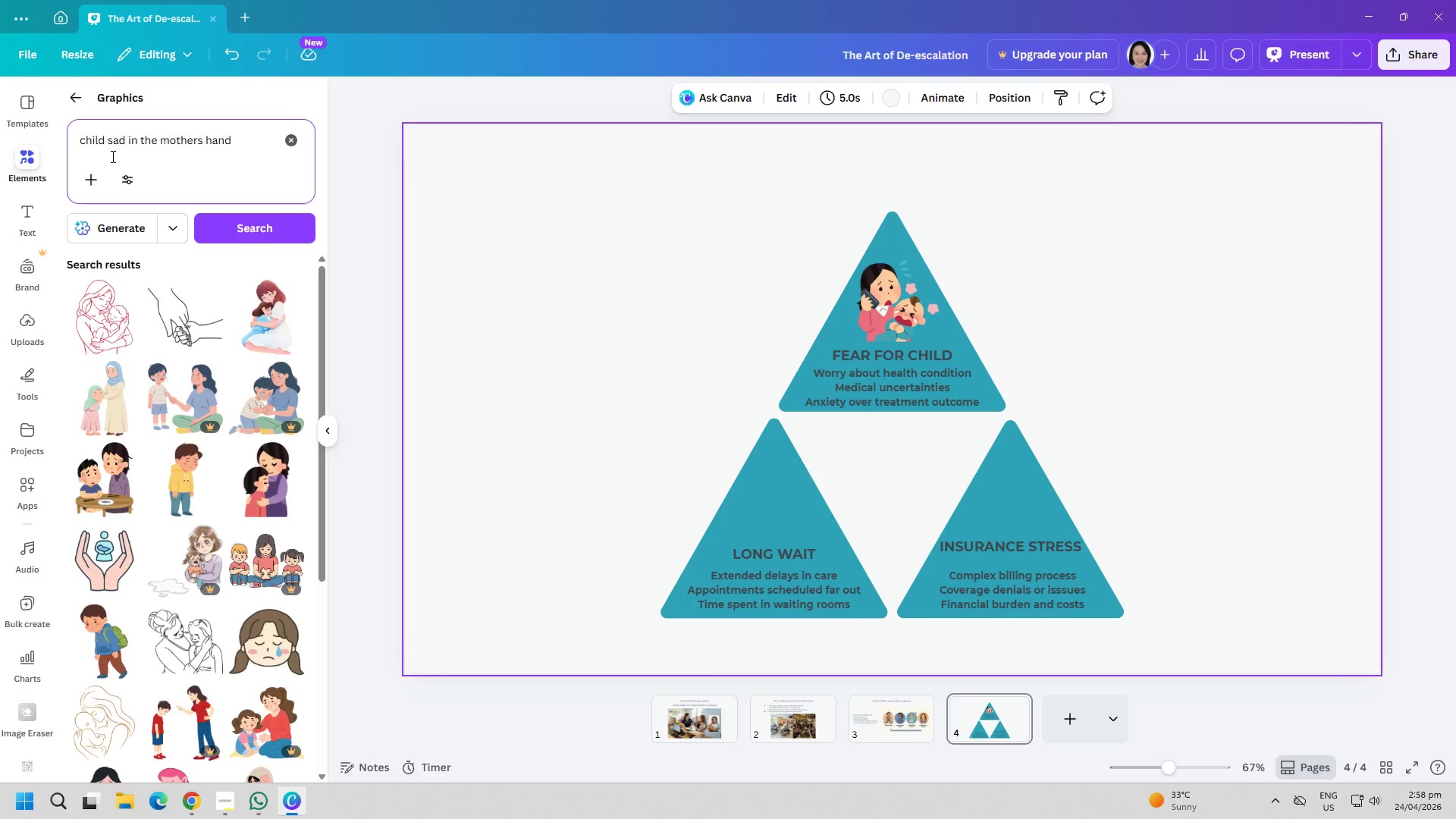 
scroll: coordinate [262, 470], scroll_direction: down, amount: 18.0
 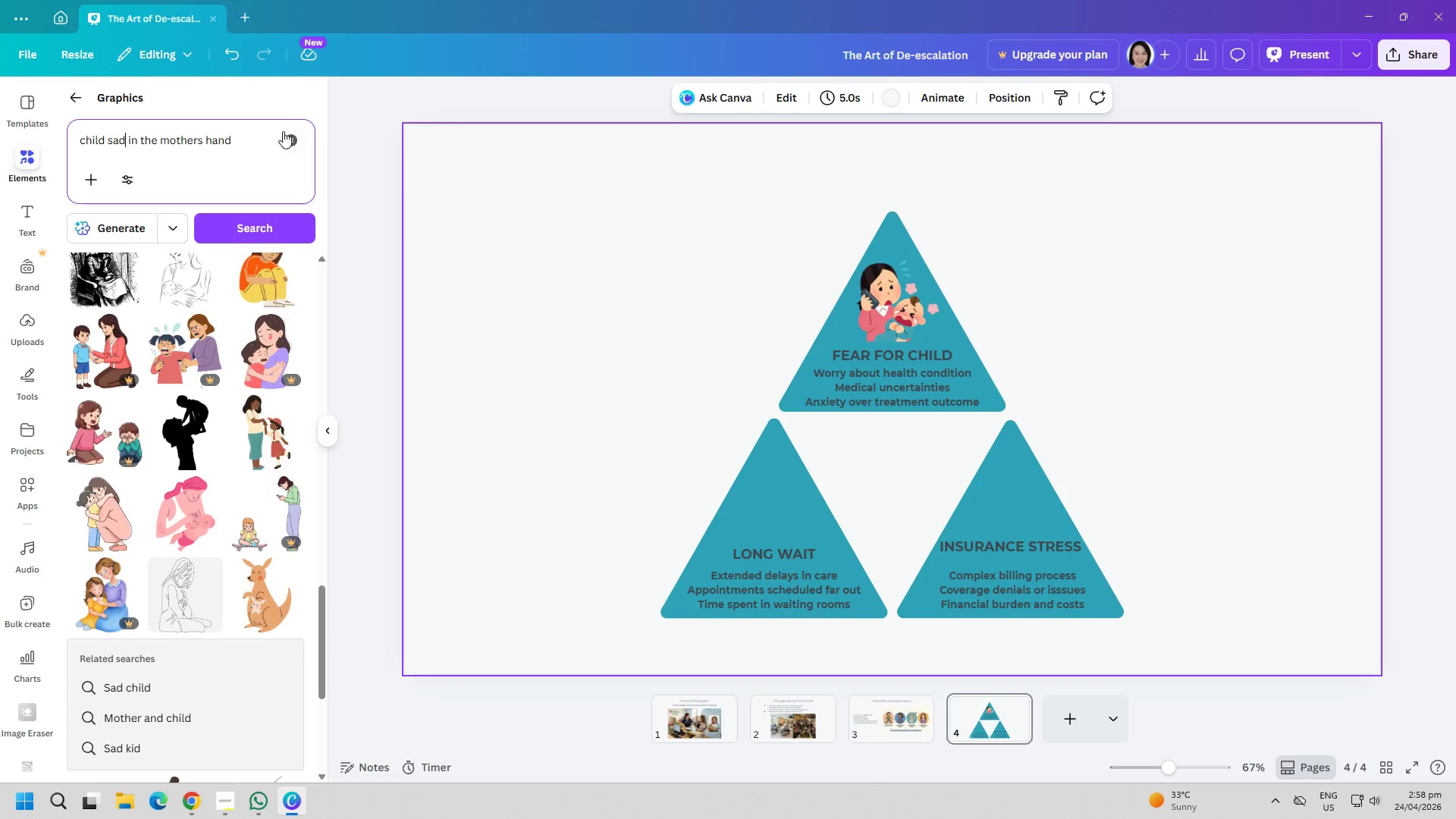 
double_click([209, 149])
 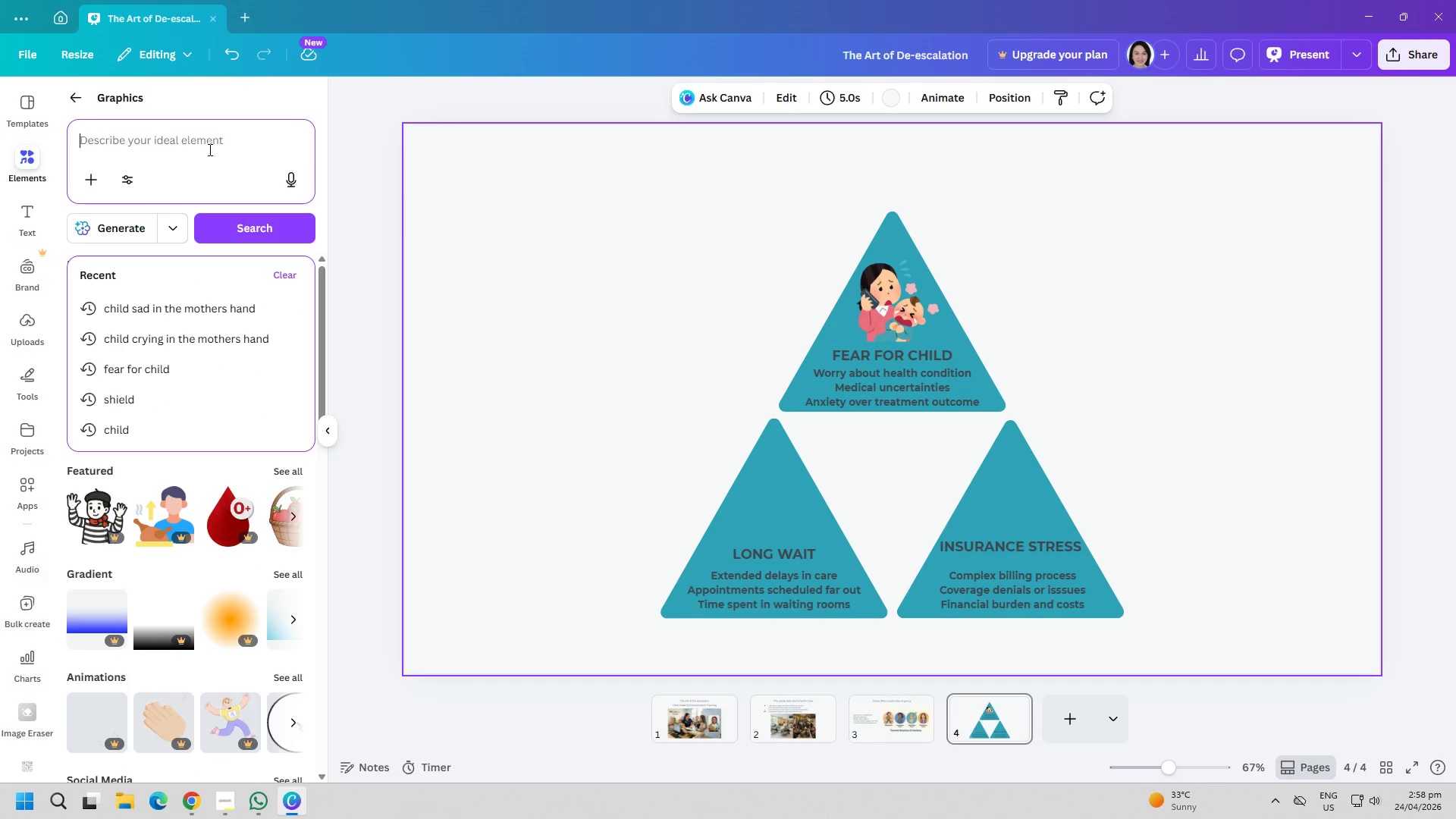 
type(long wait)
 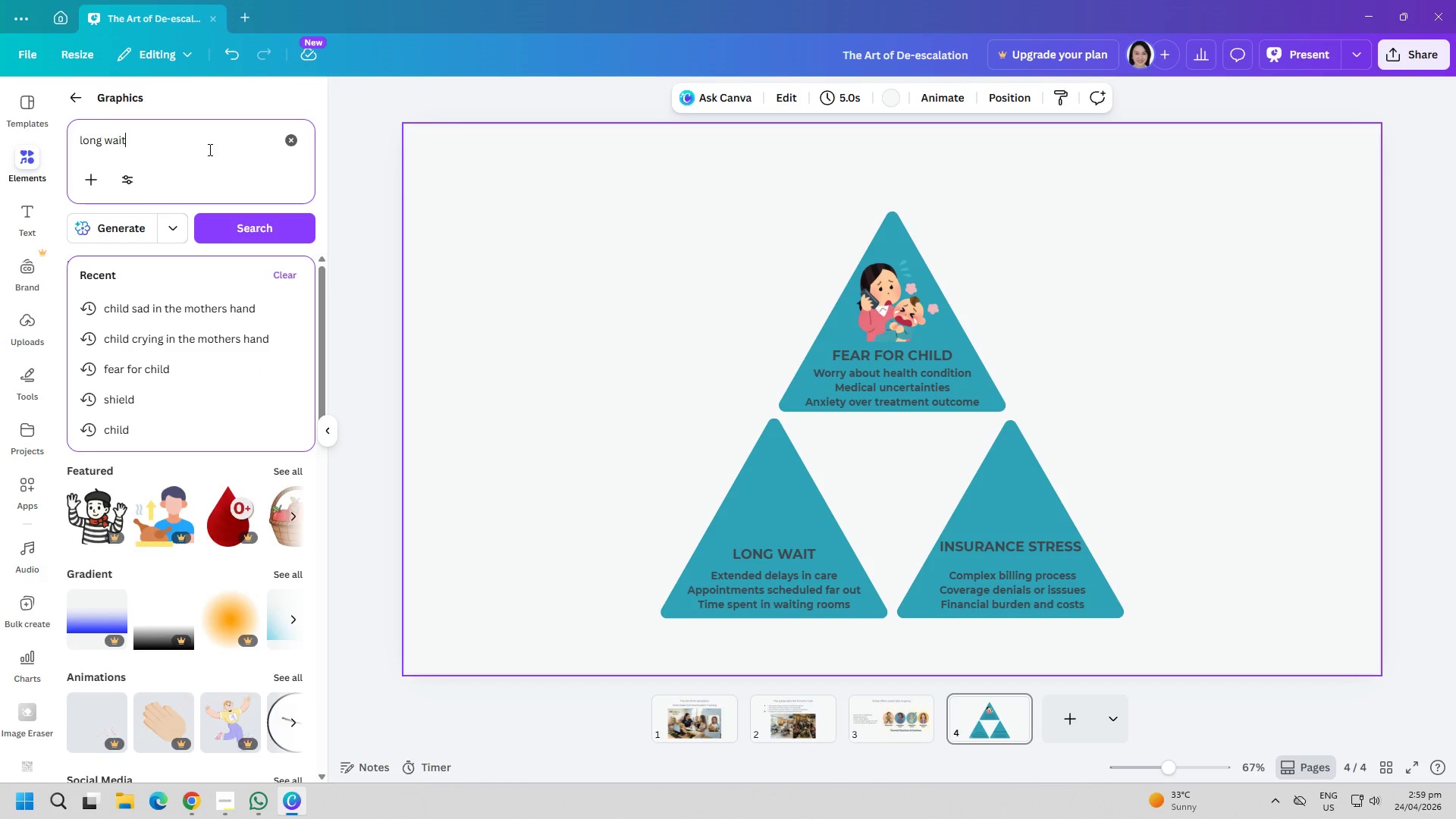 
key(Enter)
 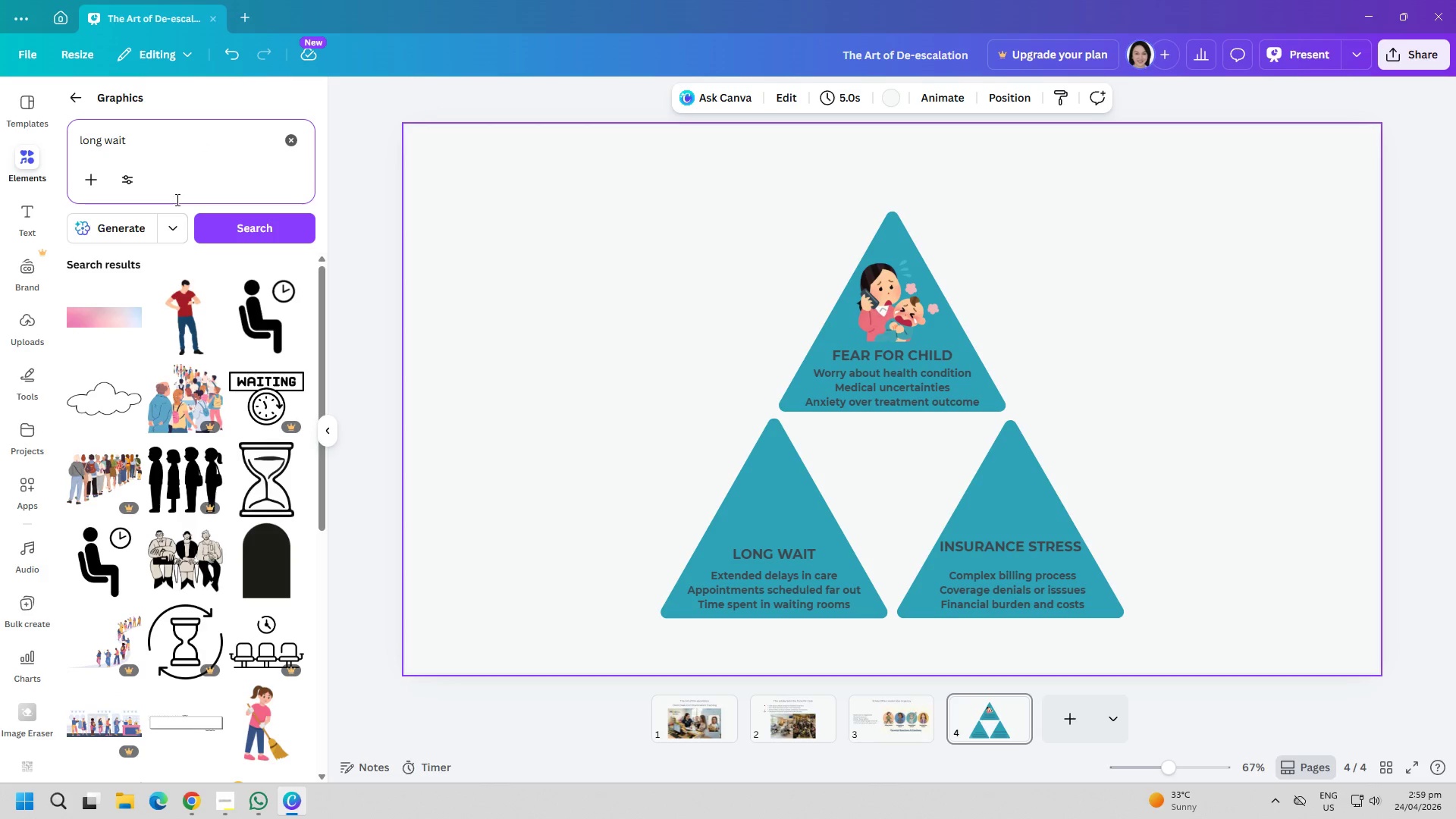 
scroll: coordinate [206, 563], scroll_direction: down, amount: 21.0
 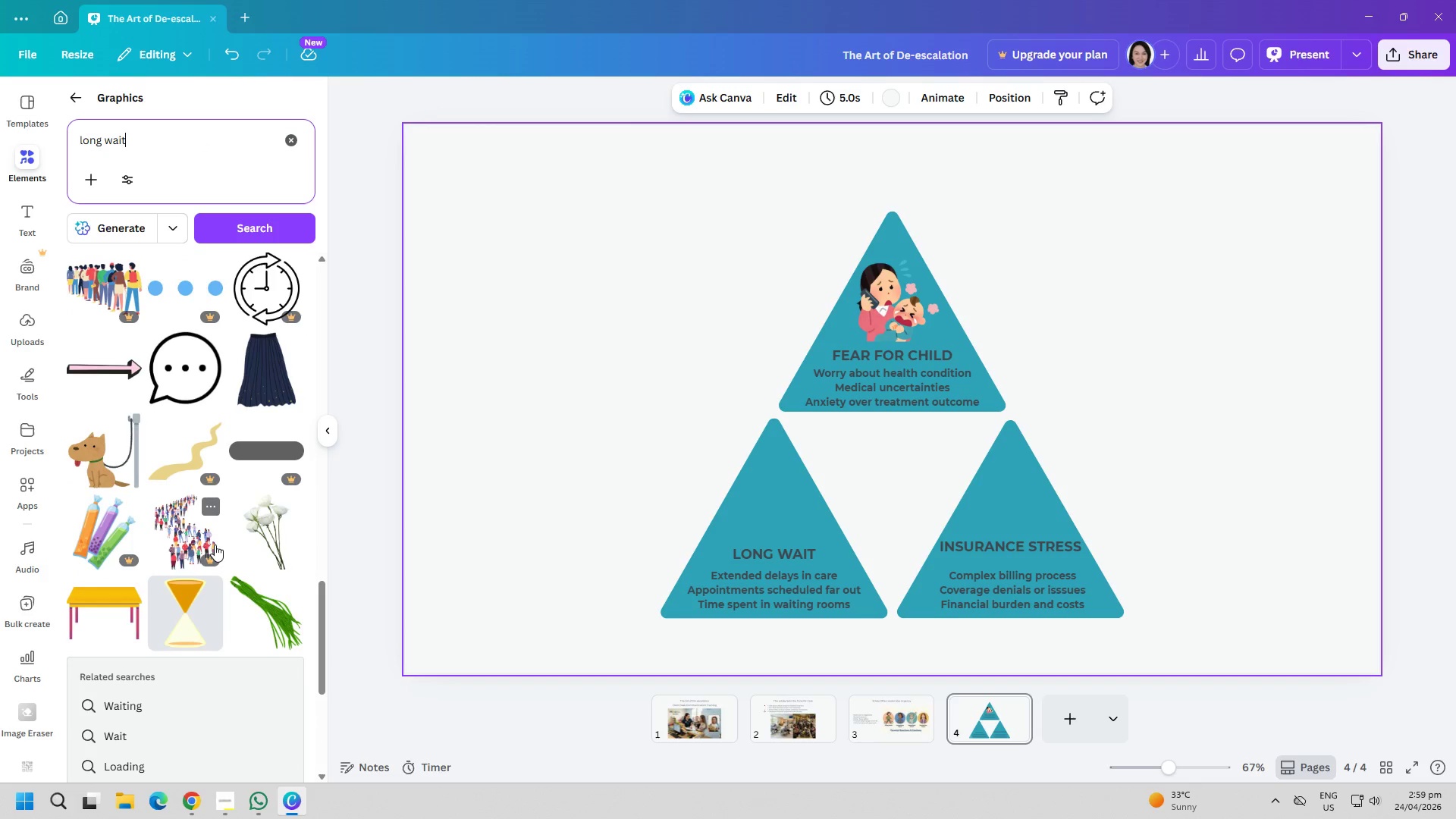 
scroll: coordinate [212, 629], scroll_direction: down, amount: 21.0
 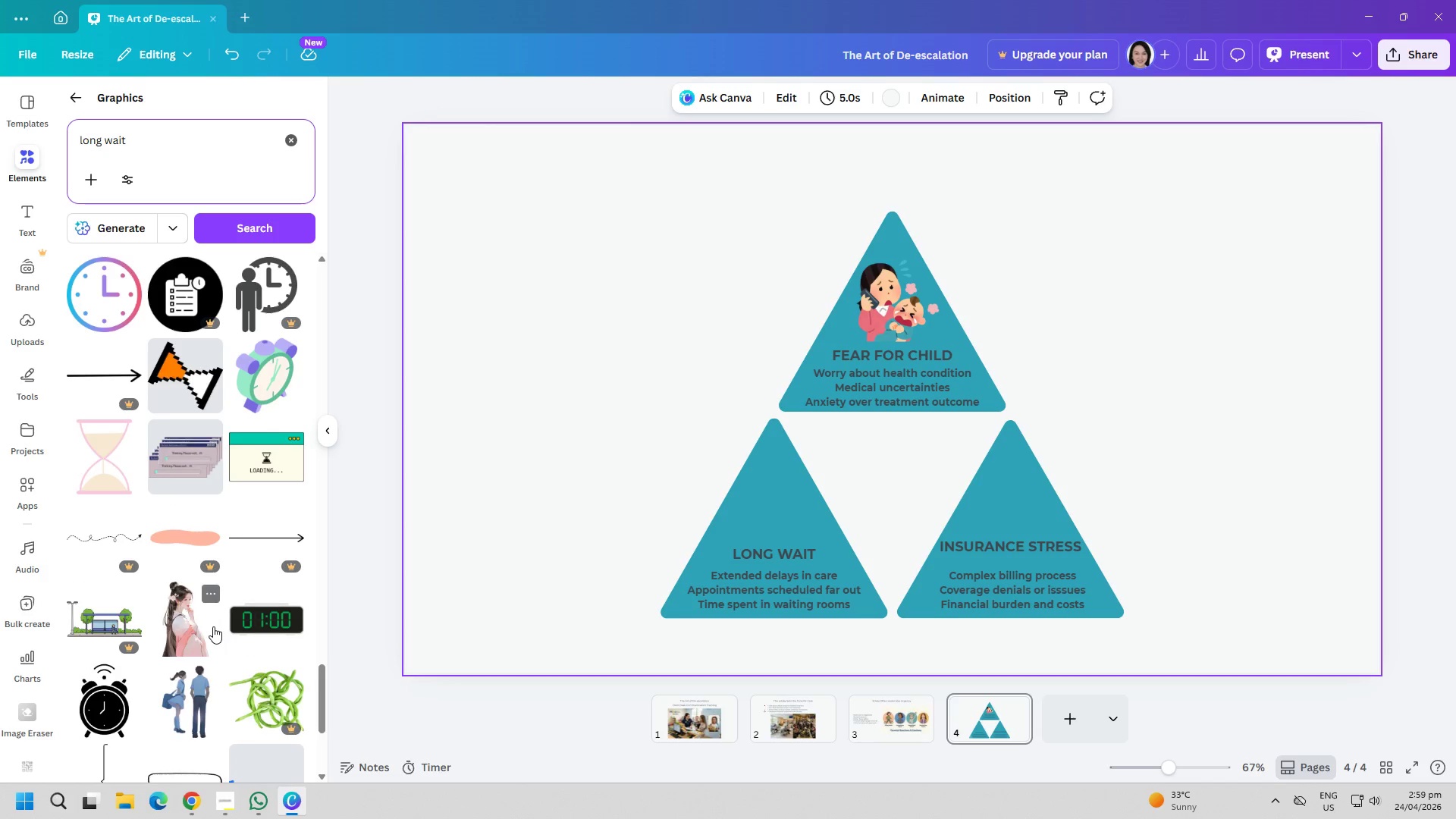 
scroll: coordinate [217, 601], scroll_direction: up, amount: 42.0
 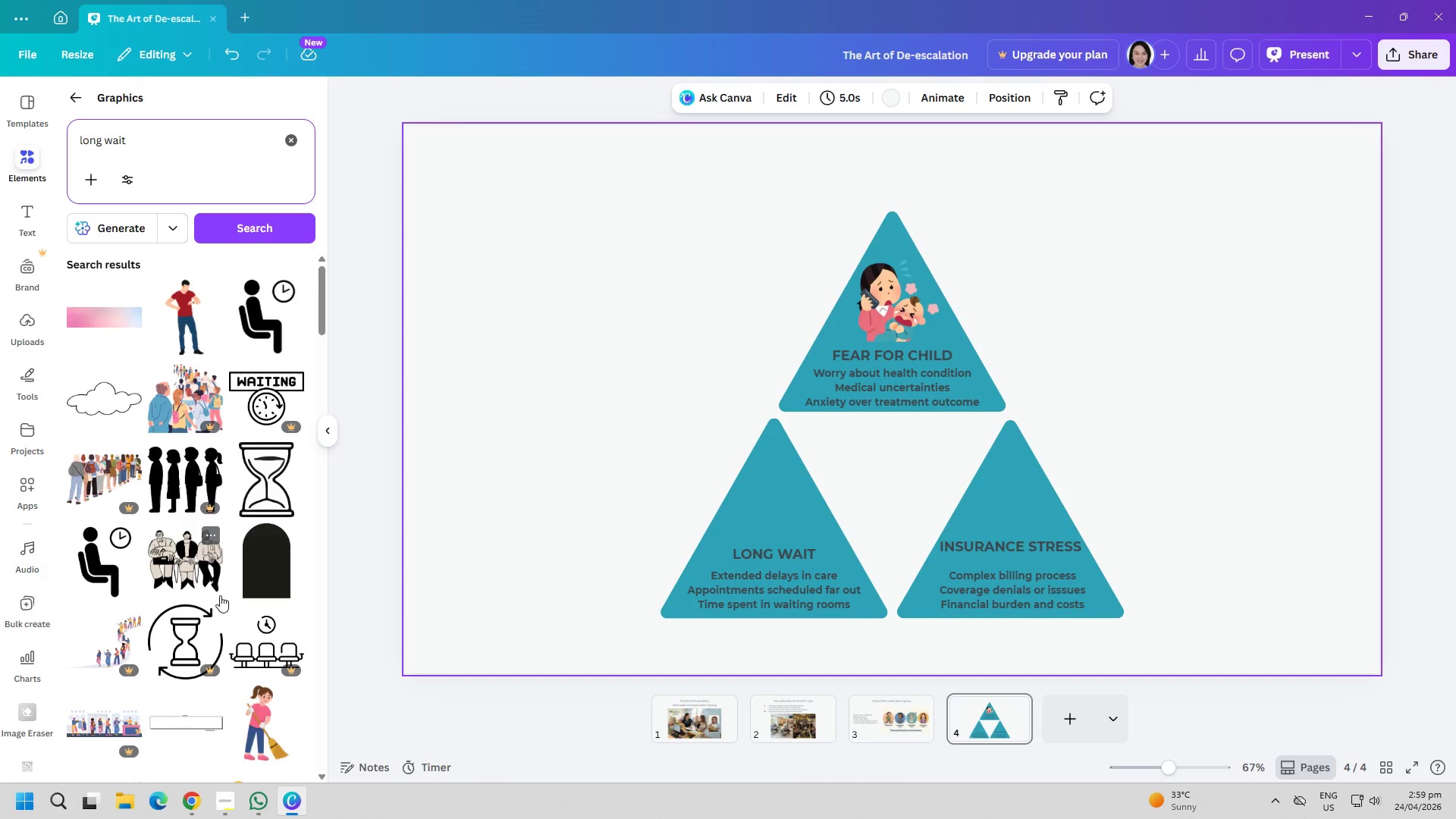 
left_click([202, 333])
 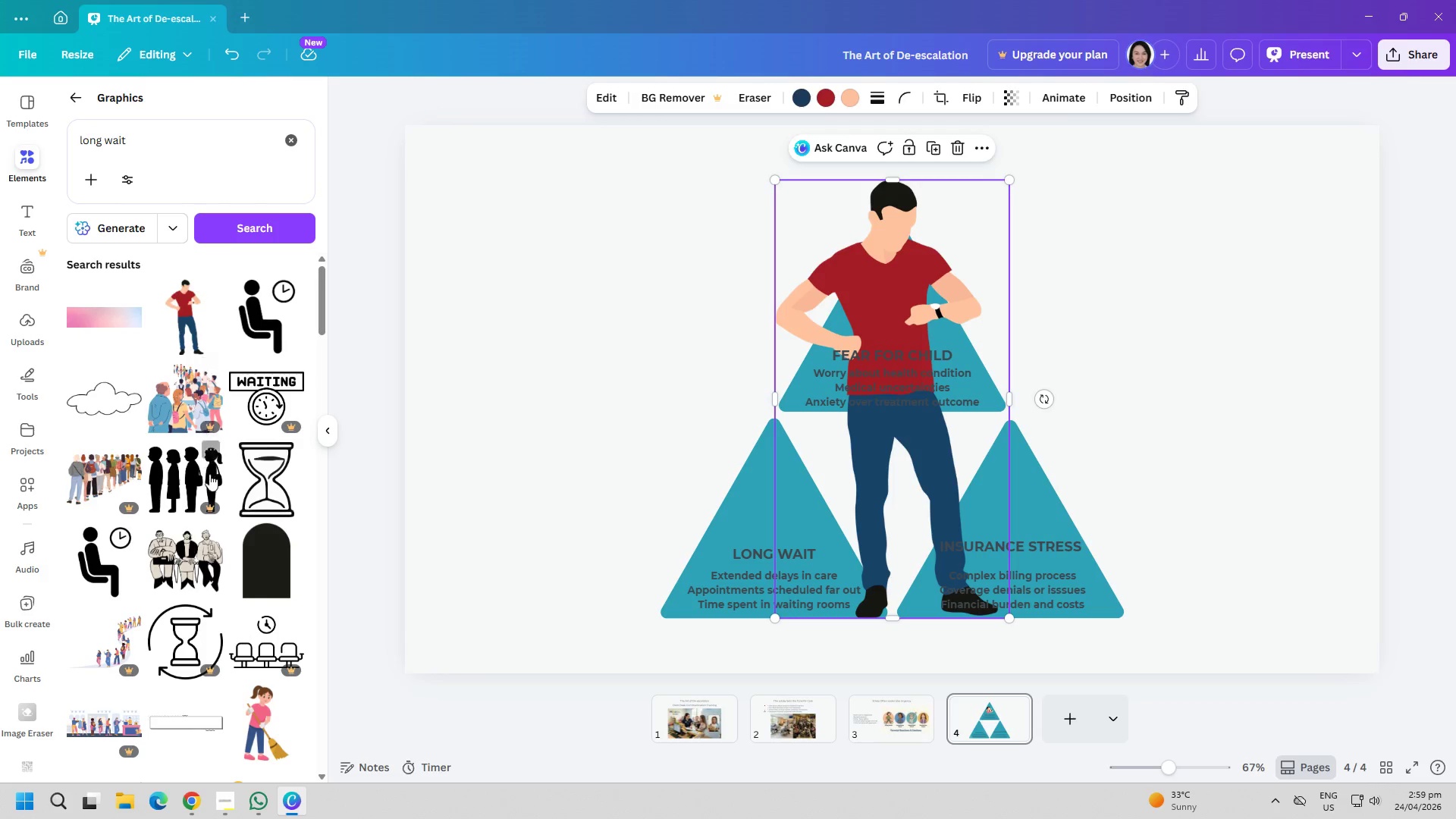 
scroll: coordinate [198, 523], scroll_direction: down, amount: 17.0
 